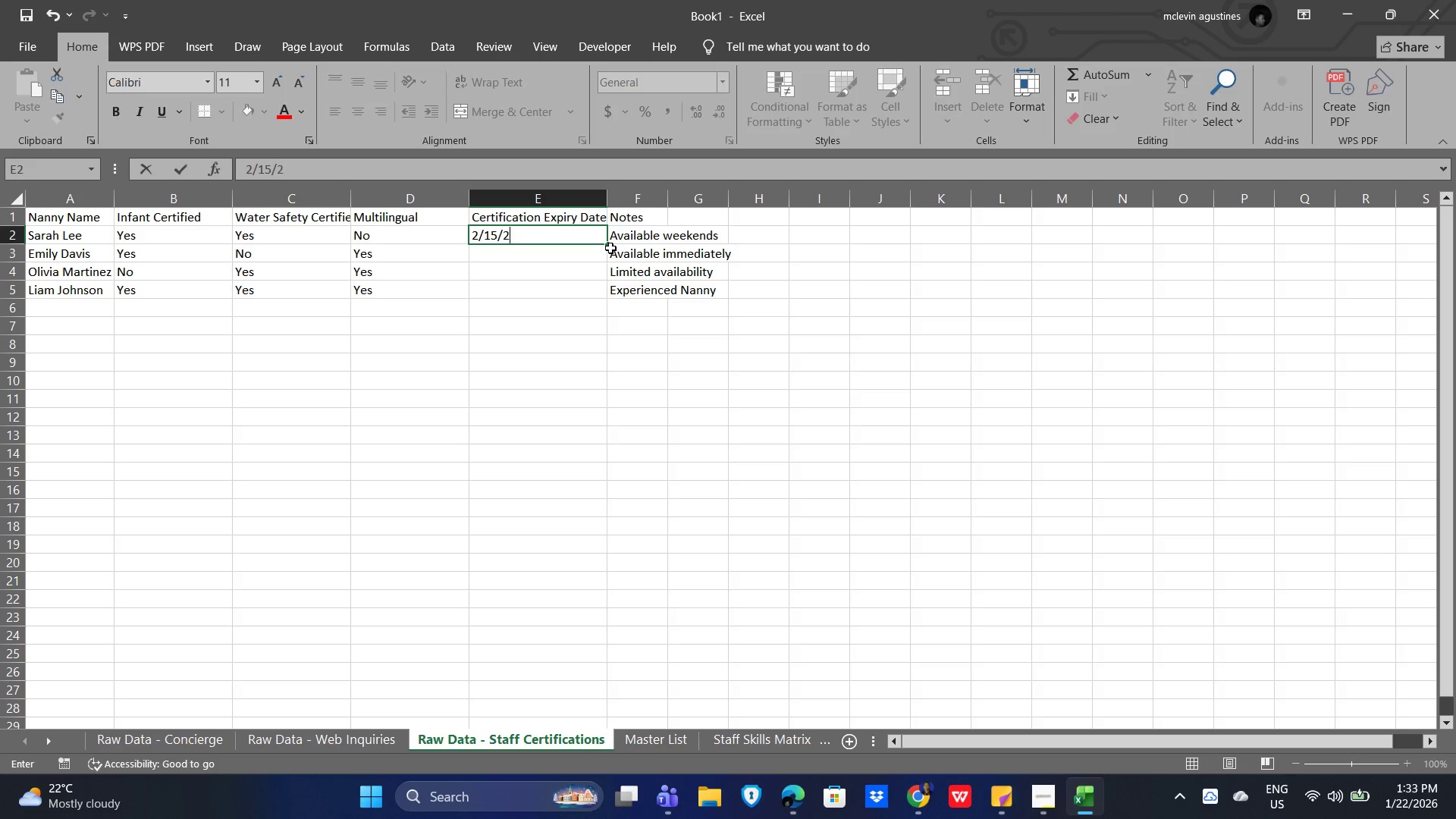 
key(Numpad0)
 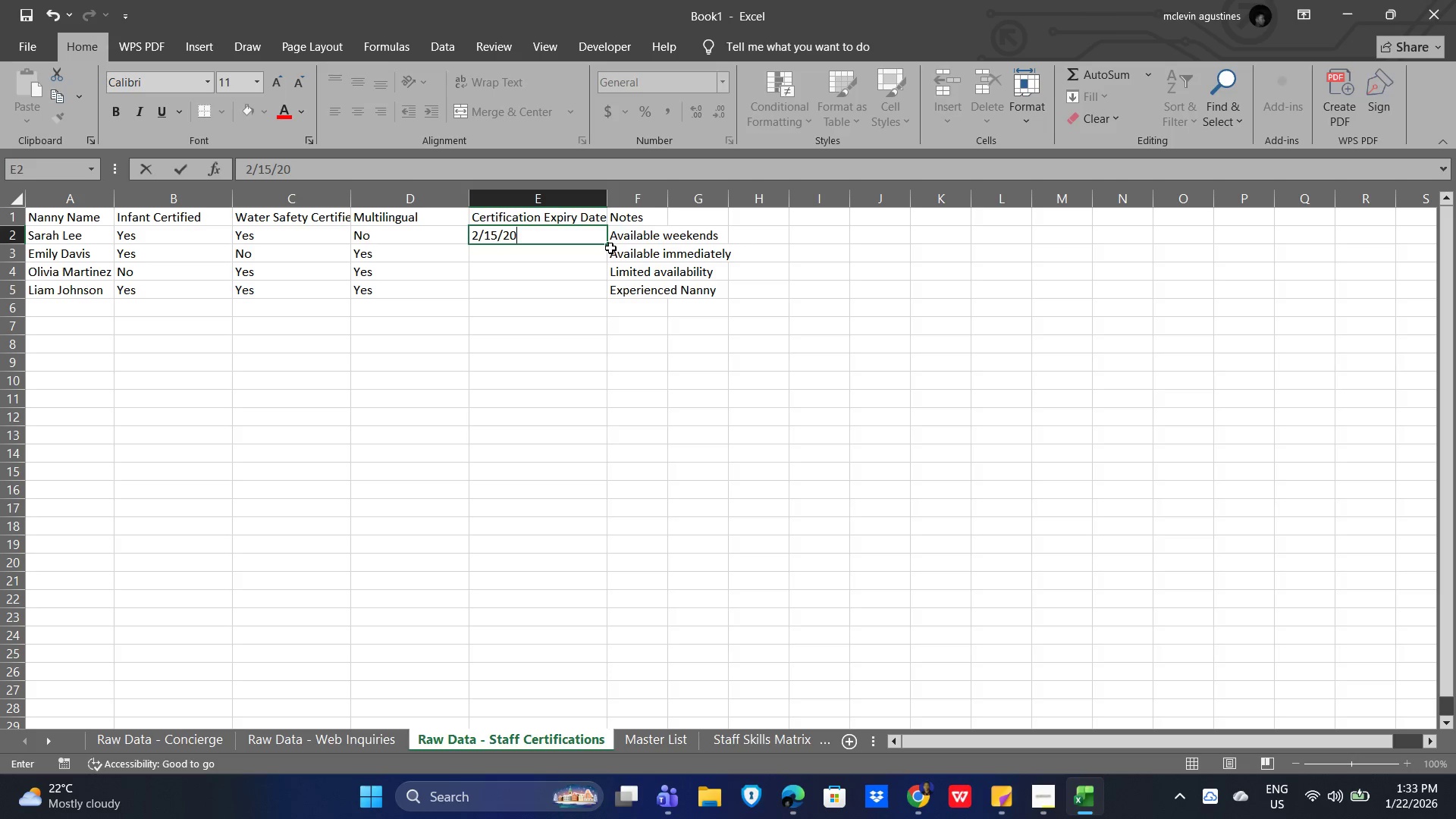 
key(Numpad2)
 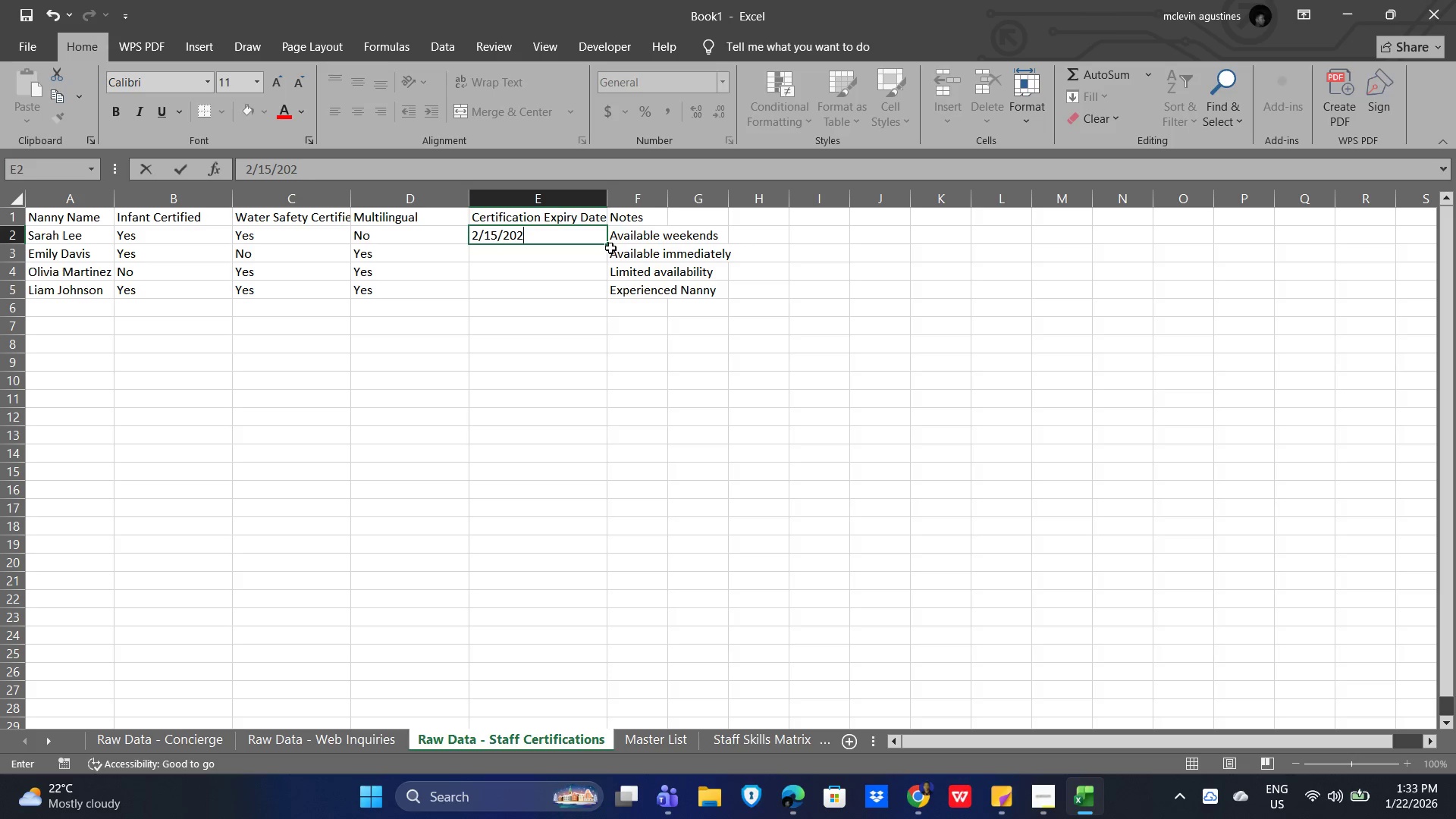 
key(Numpad6)
 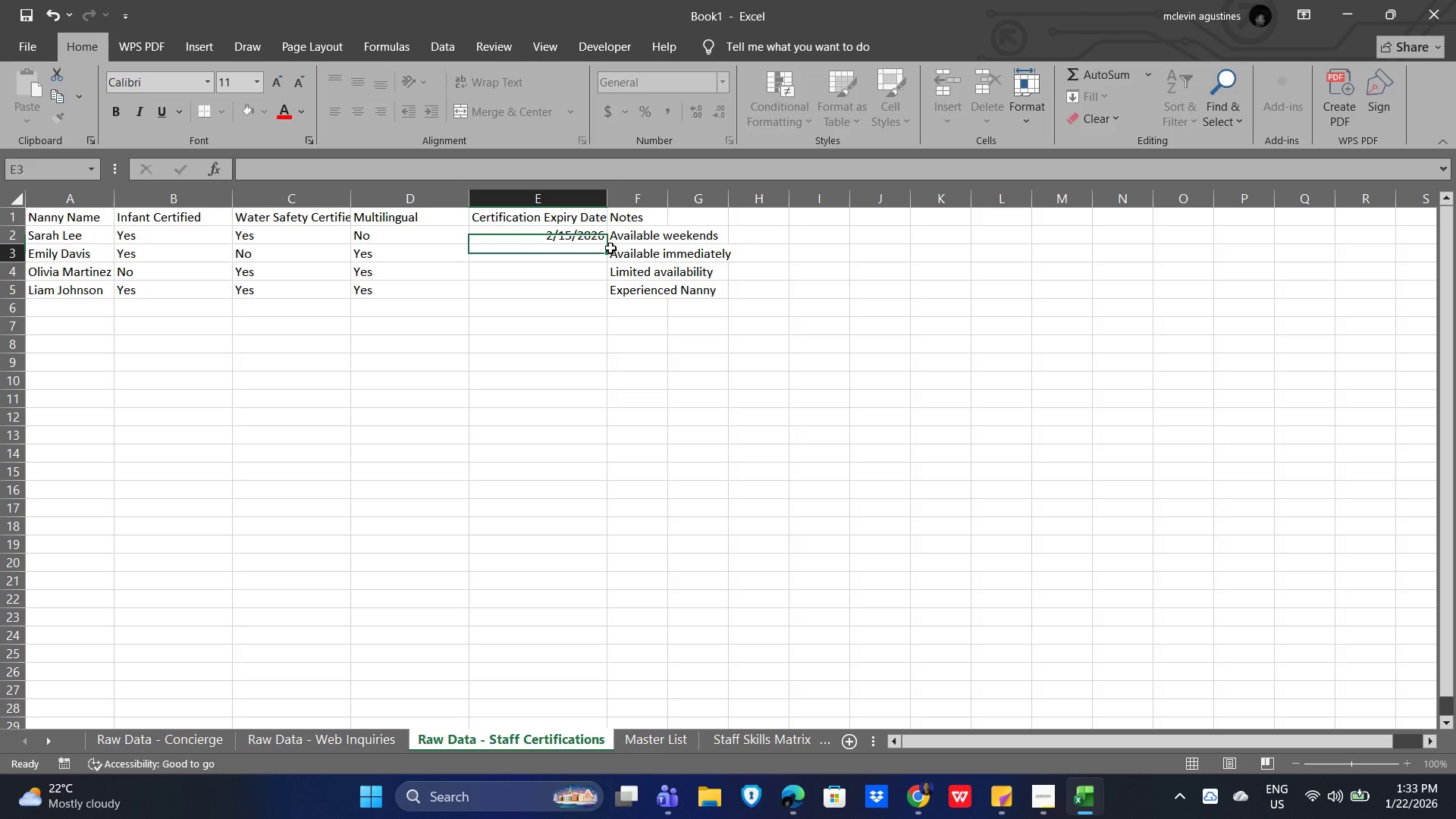 
key(NumpadEnter)
 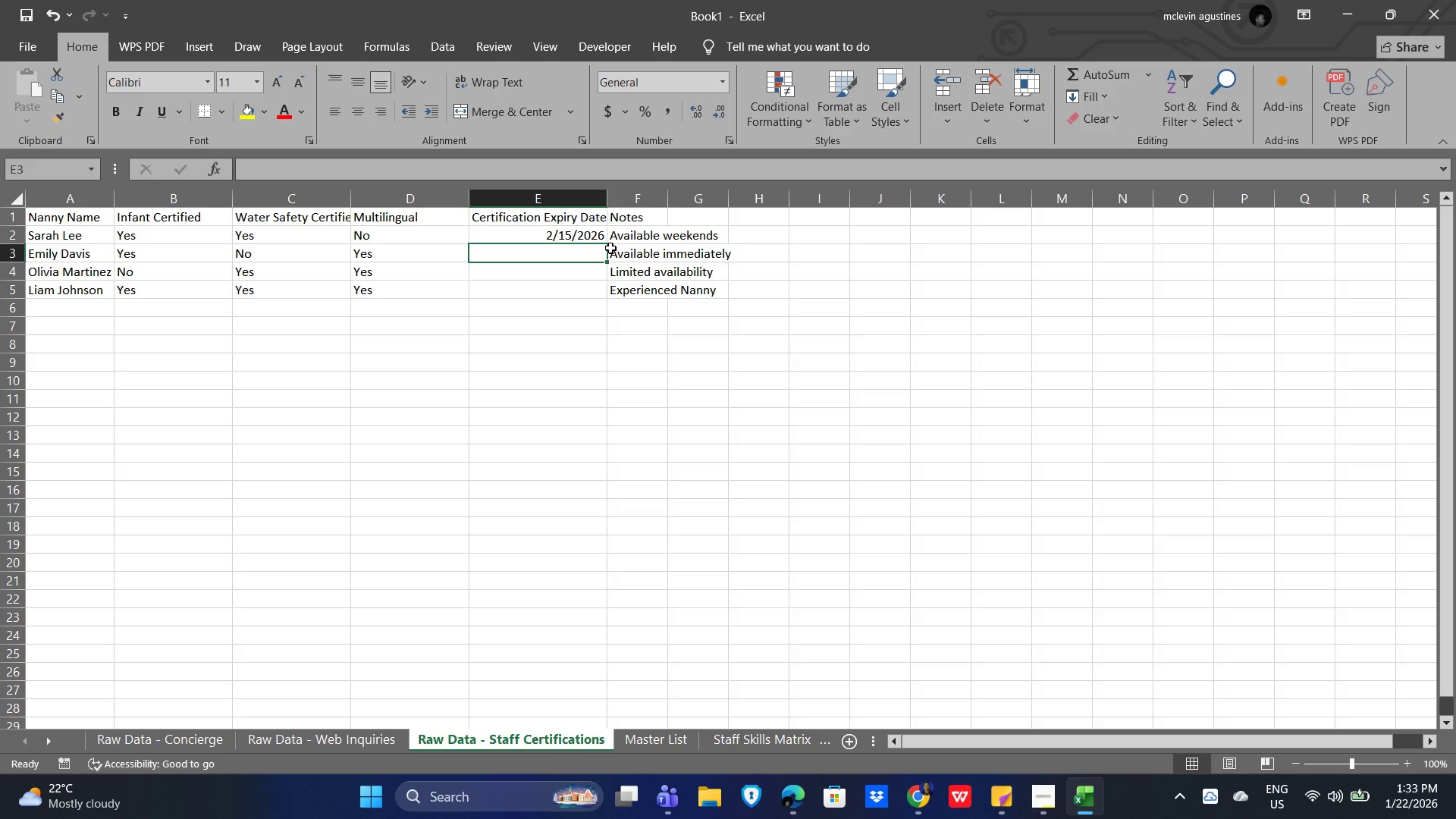 
key(Numpad1)
 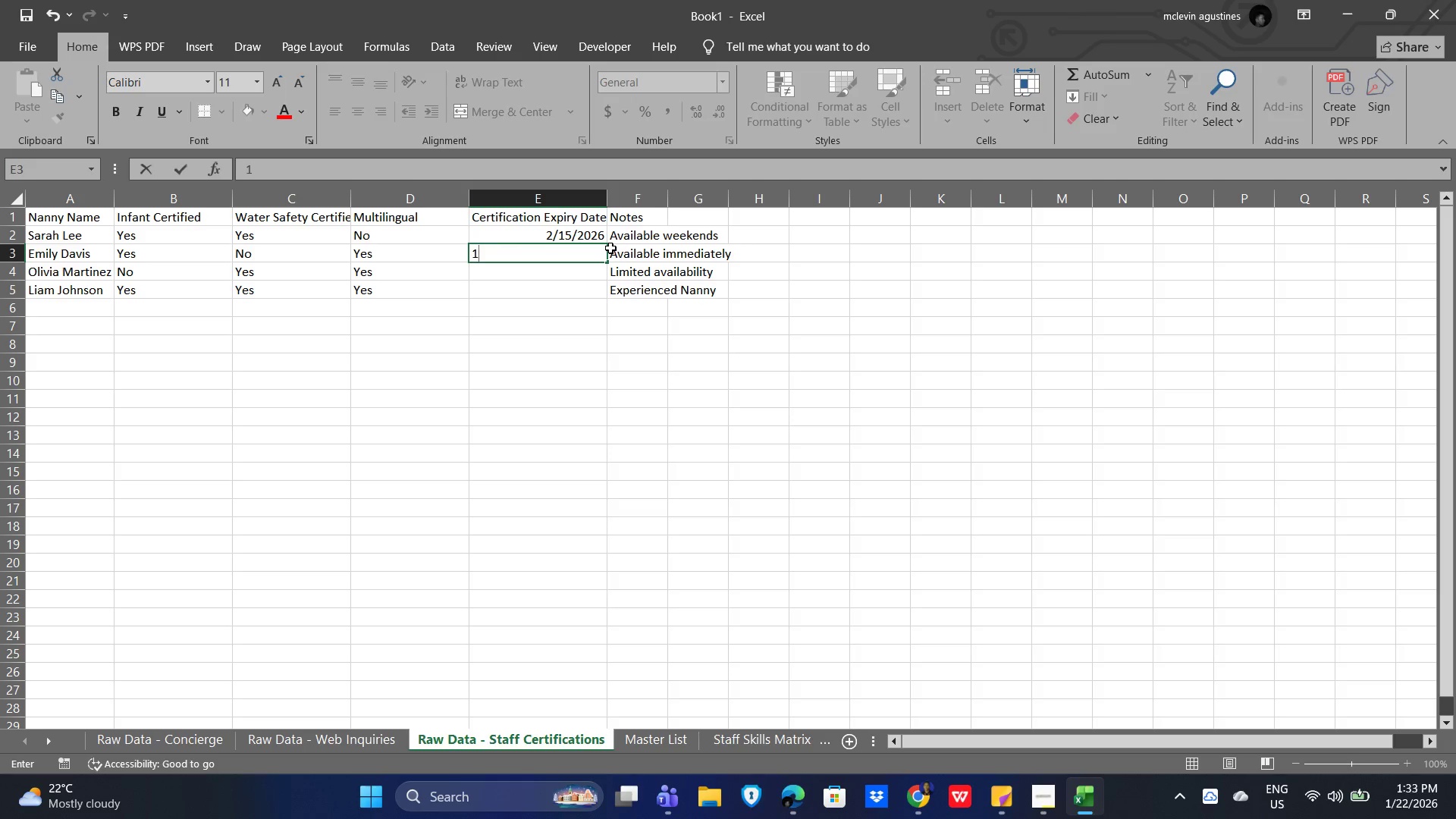 
key(NumpadDivide)
 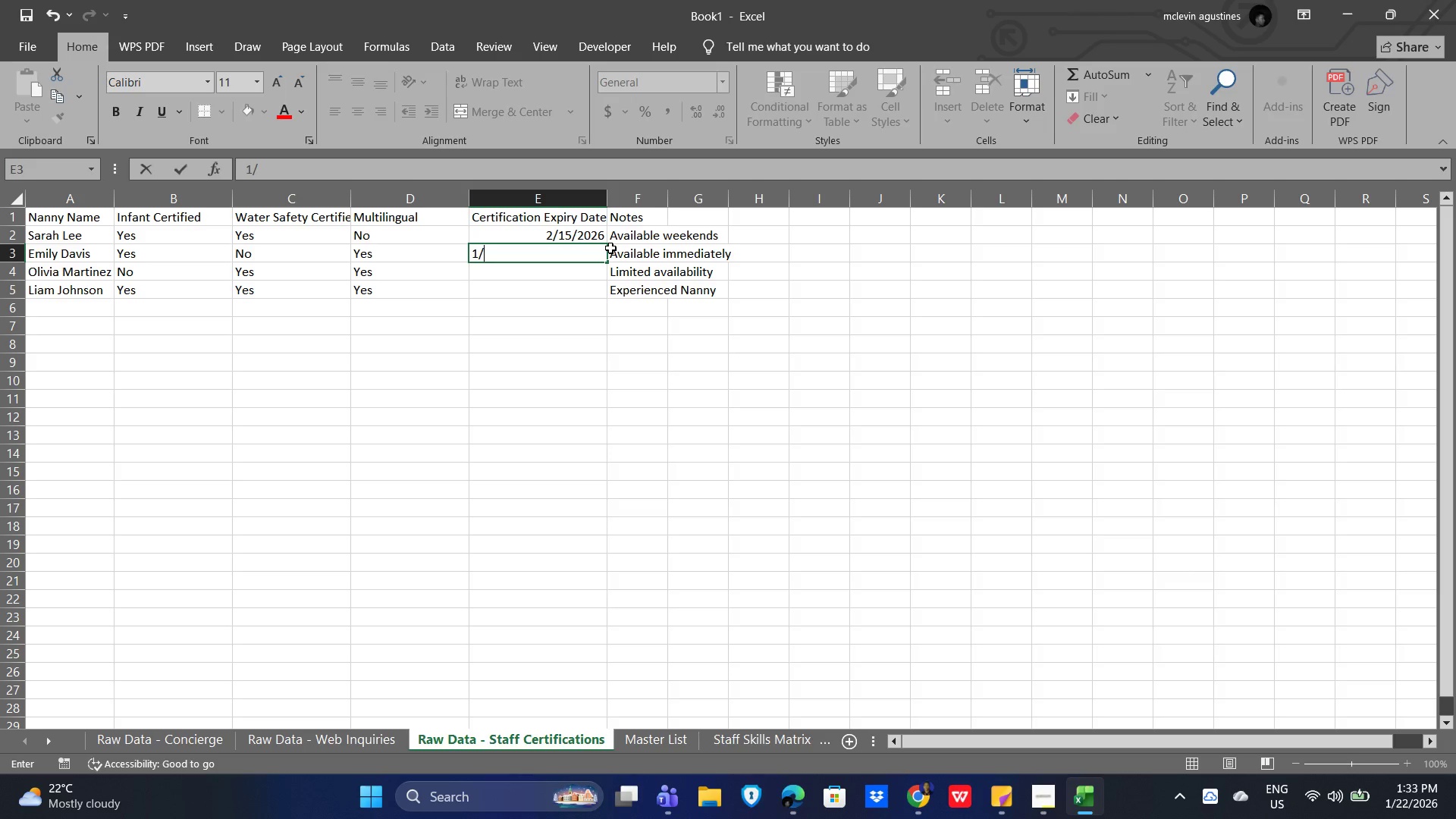 
key(Numpad2)
 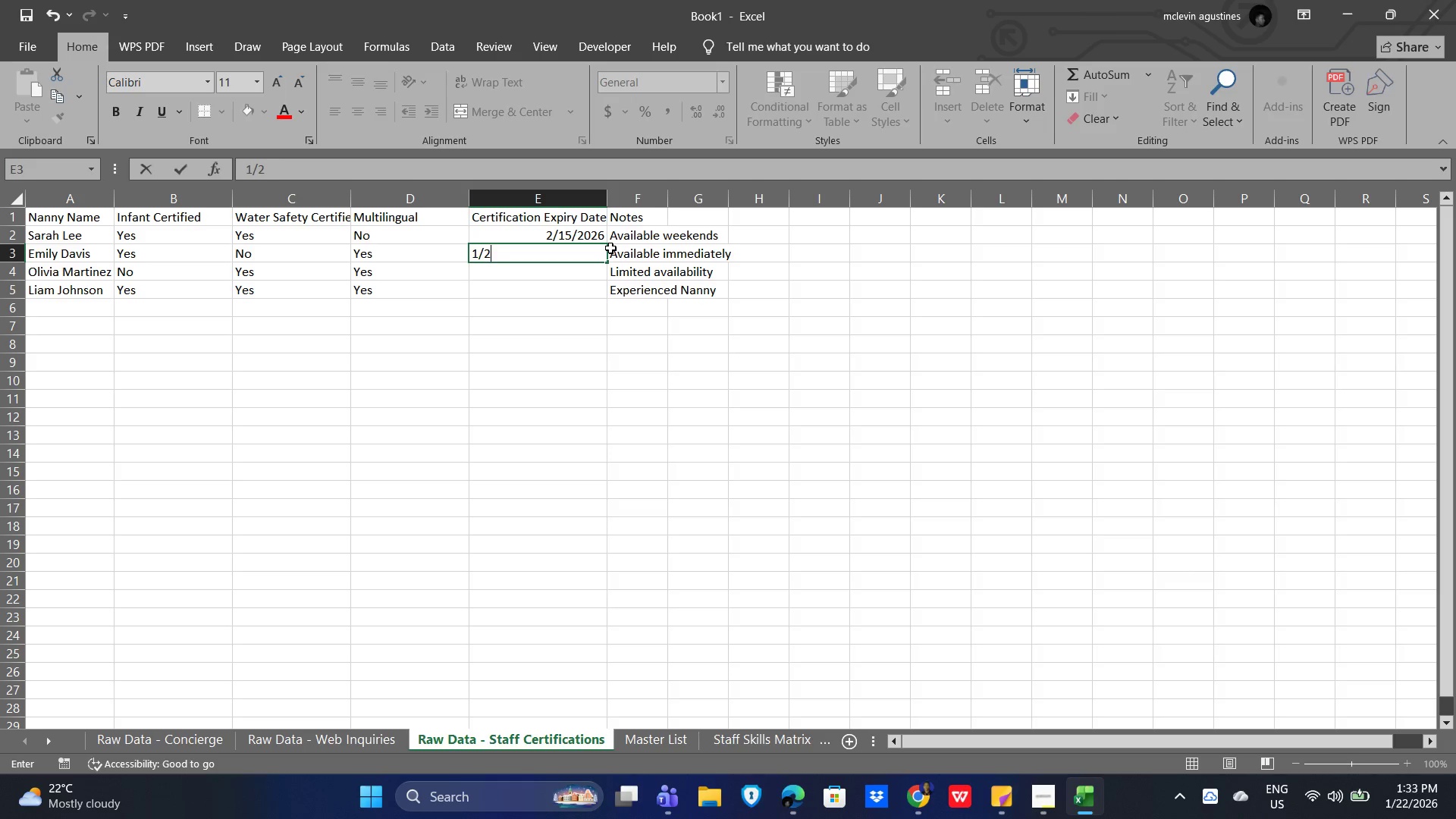 
key(Numpad8)
 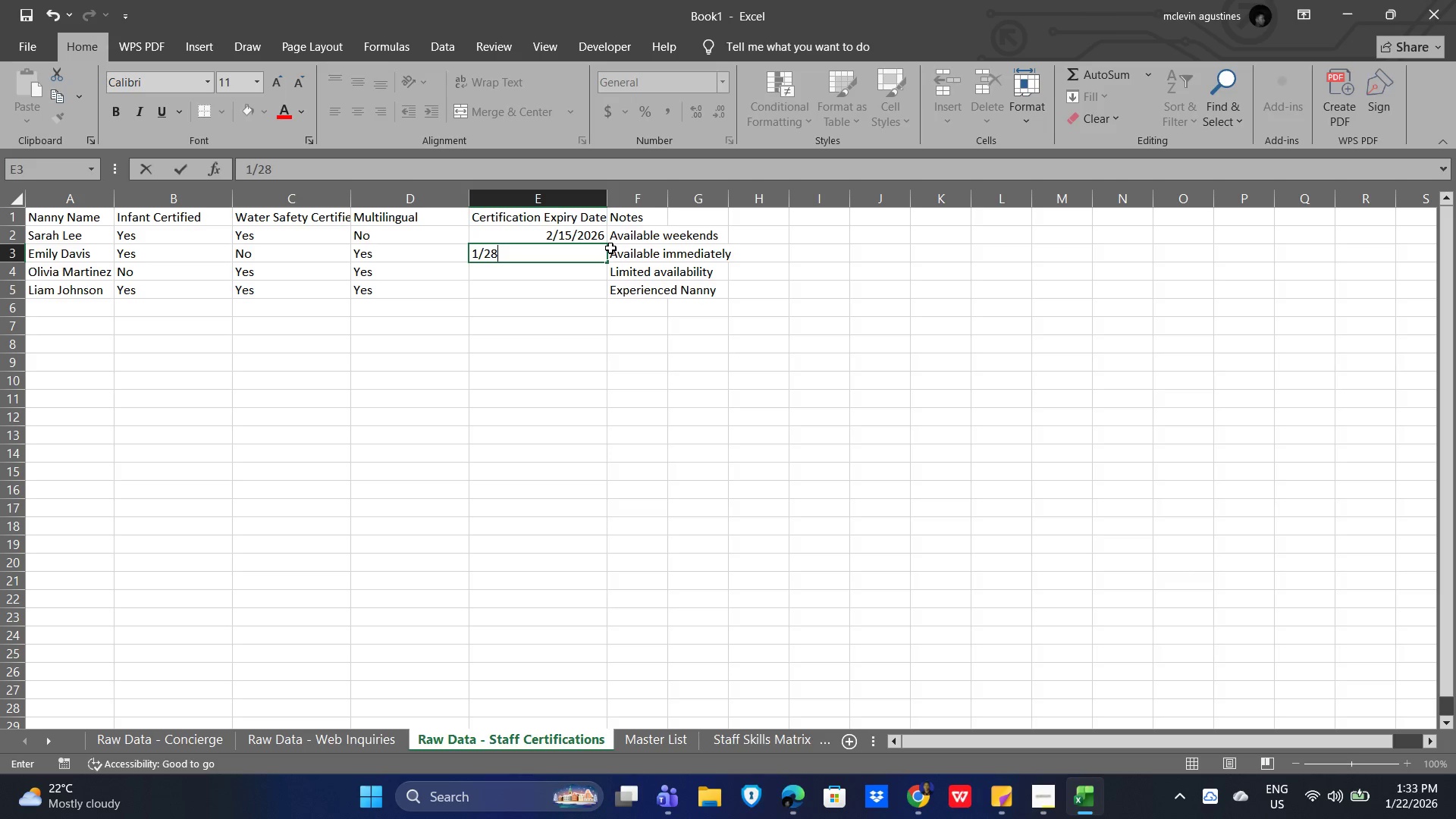 
key(NumpadSubtract)
 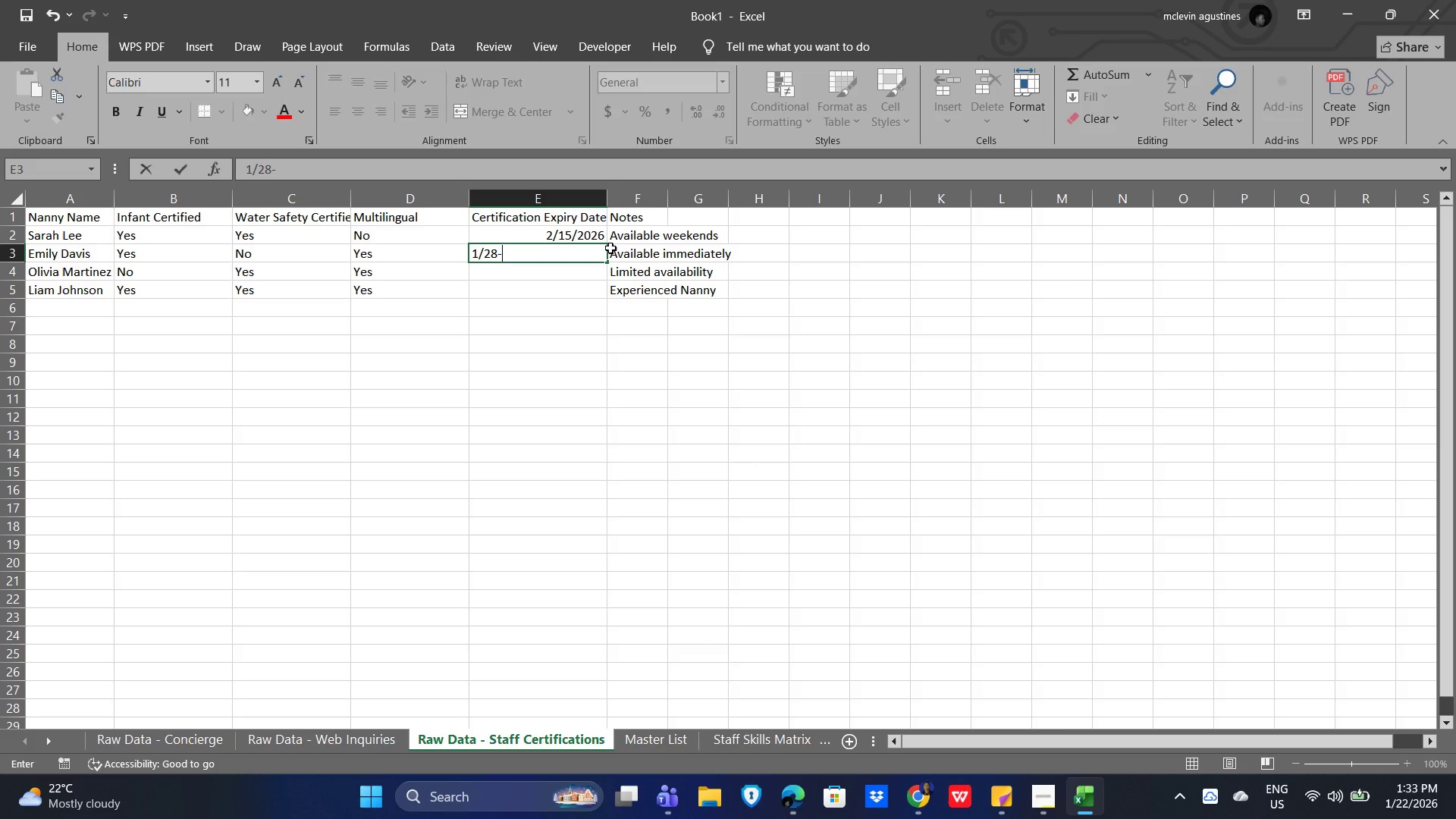 
key(Backspace)
 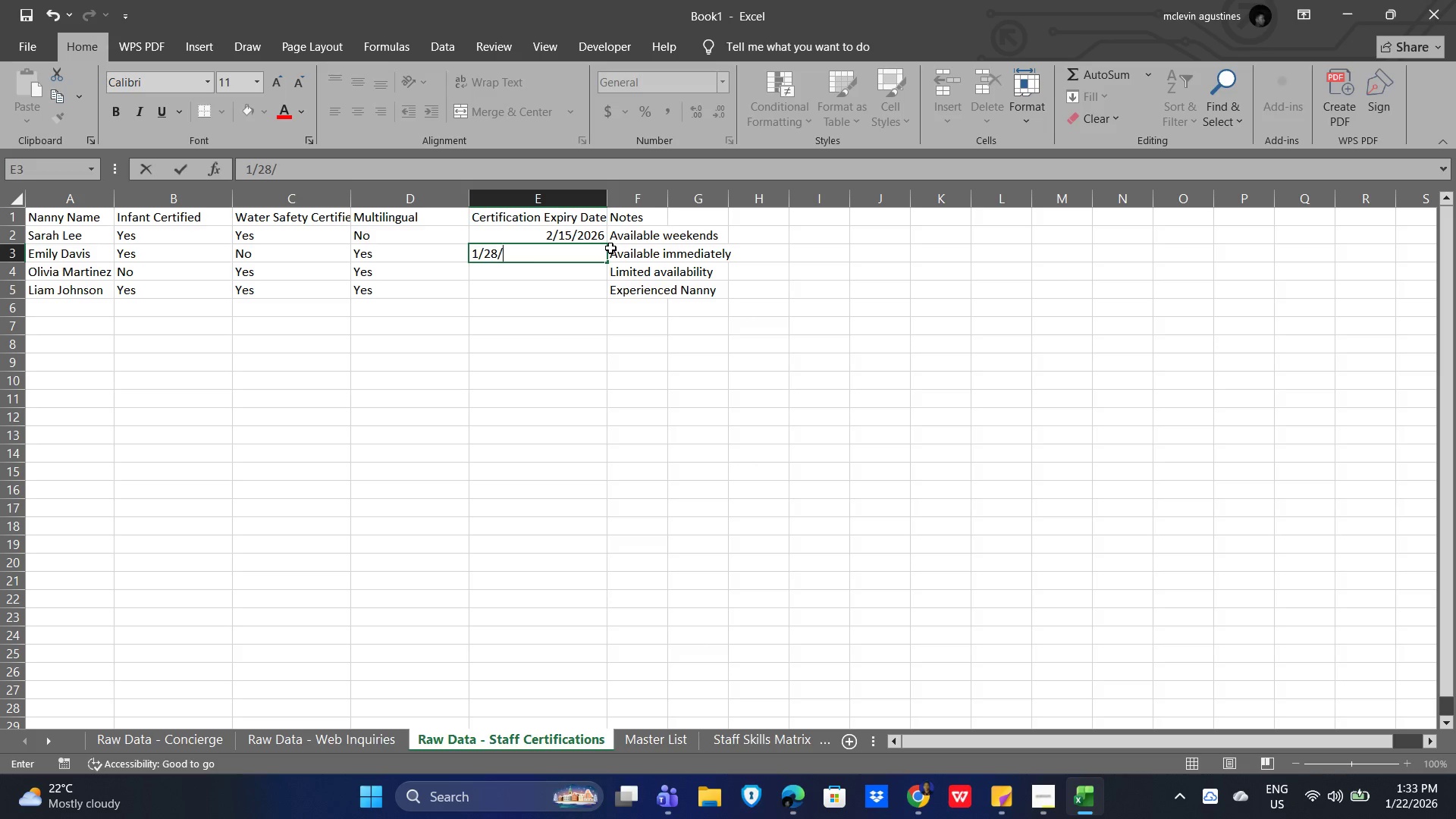 
key(NumpadDivide)
 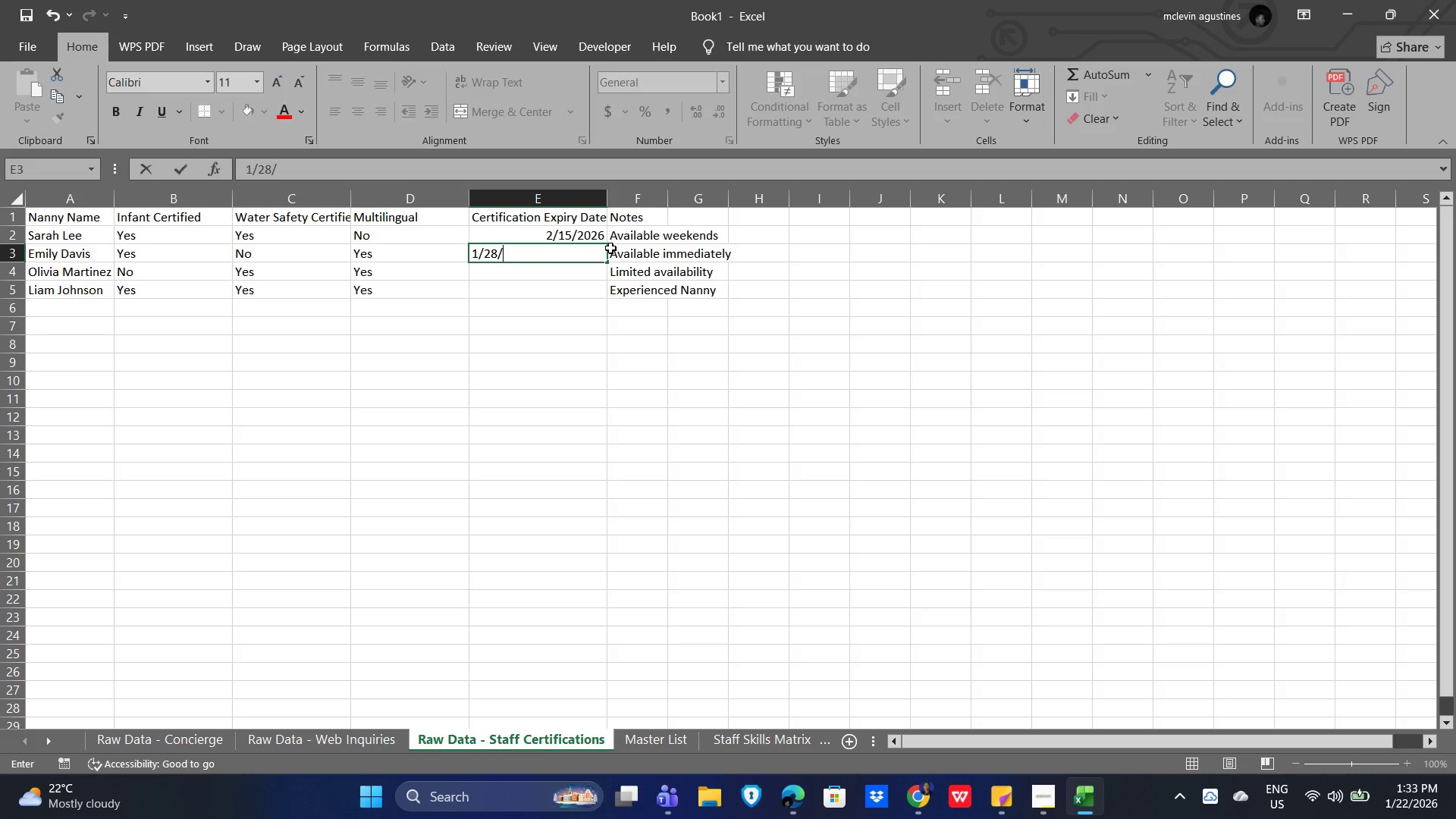 
key(Numpad2)
 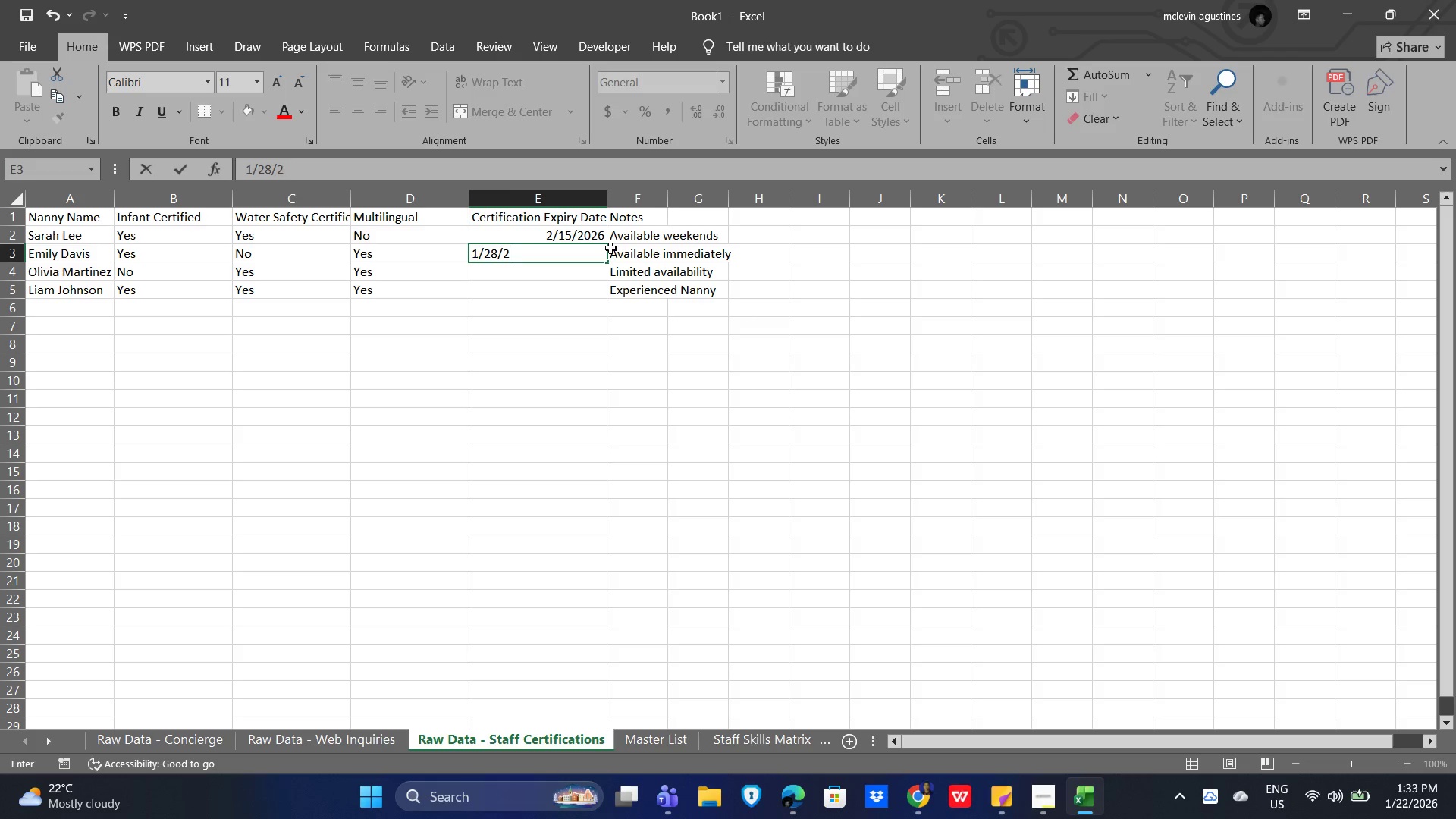 
key(Numpad0)
 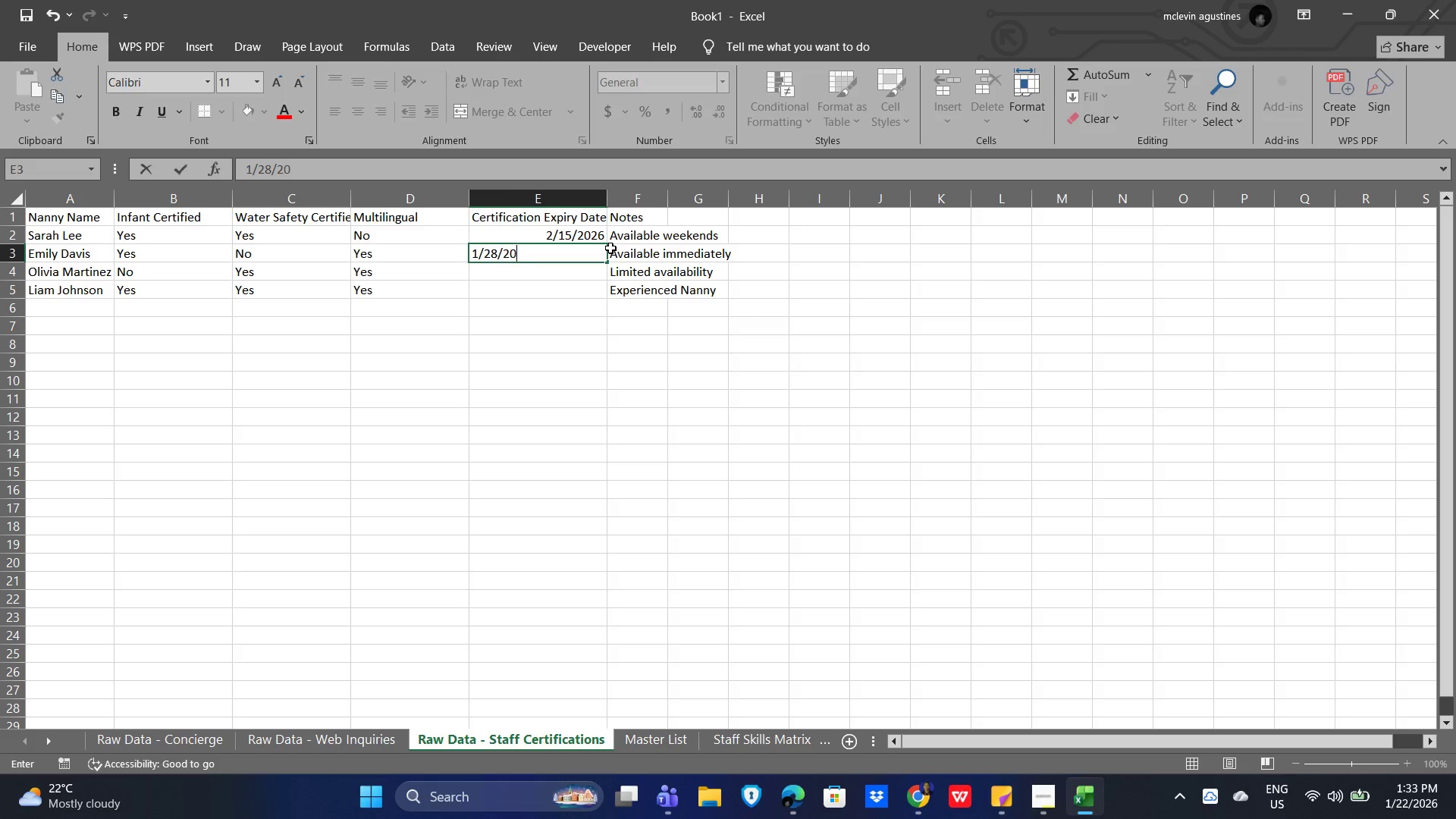 
key(Numpad2)
 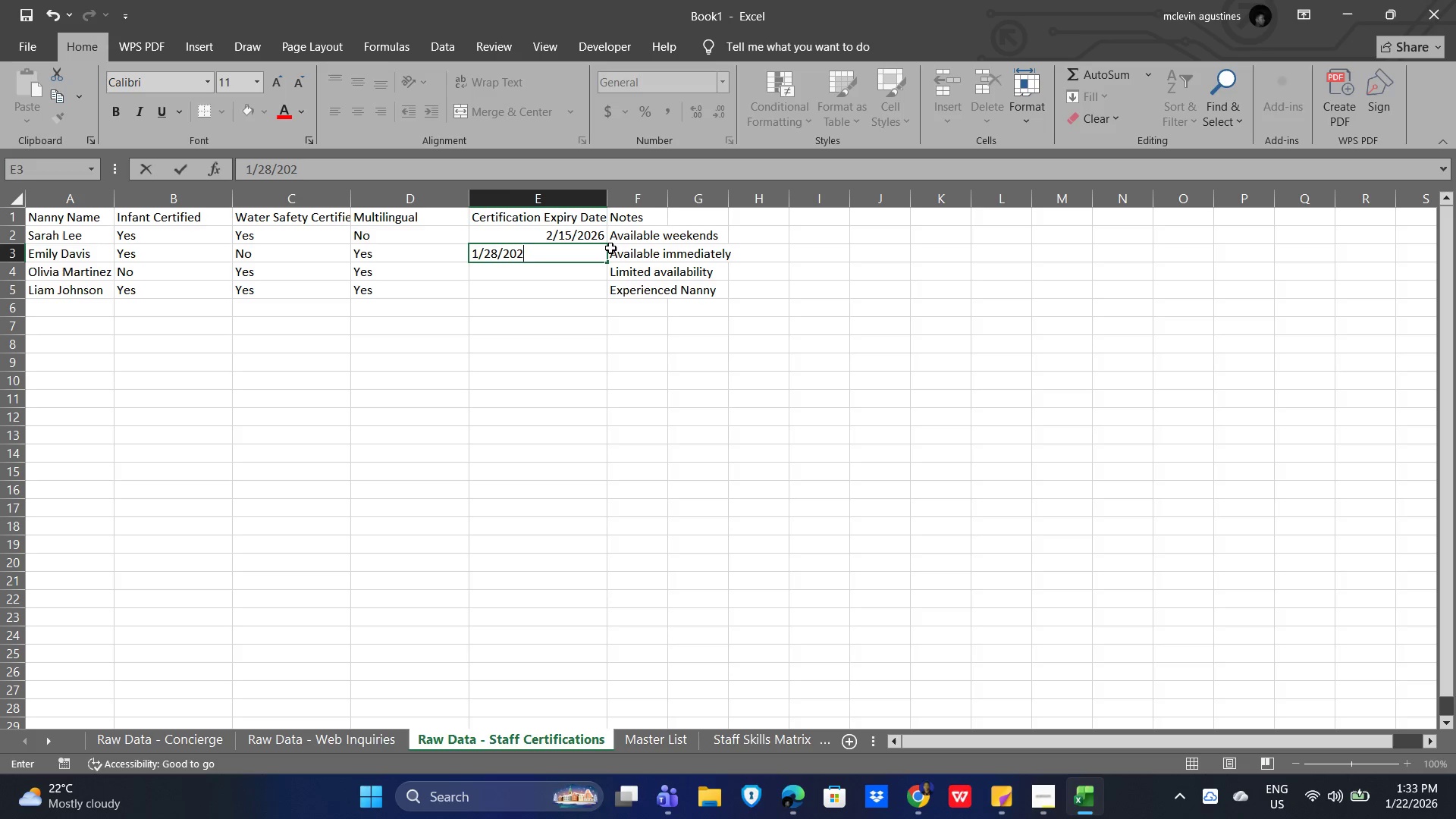 
key(Numpad6)
 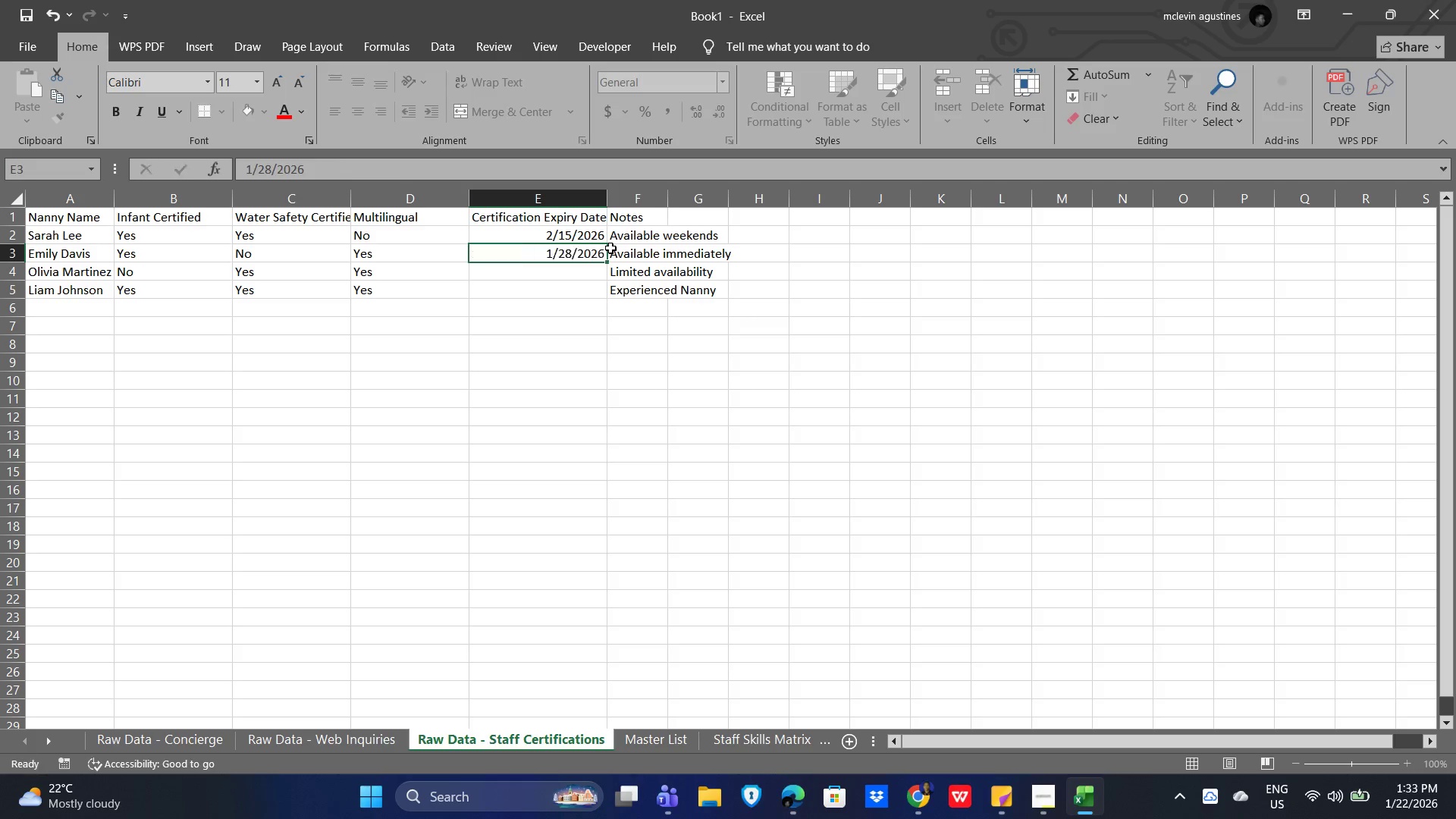 
key(NumpadEnter)
 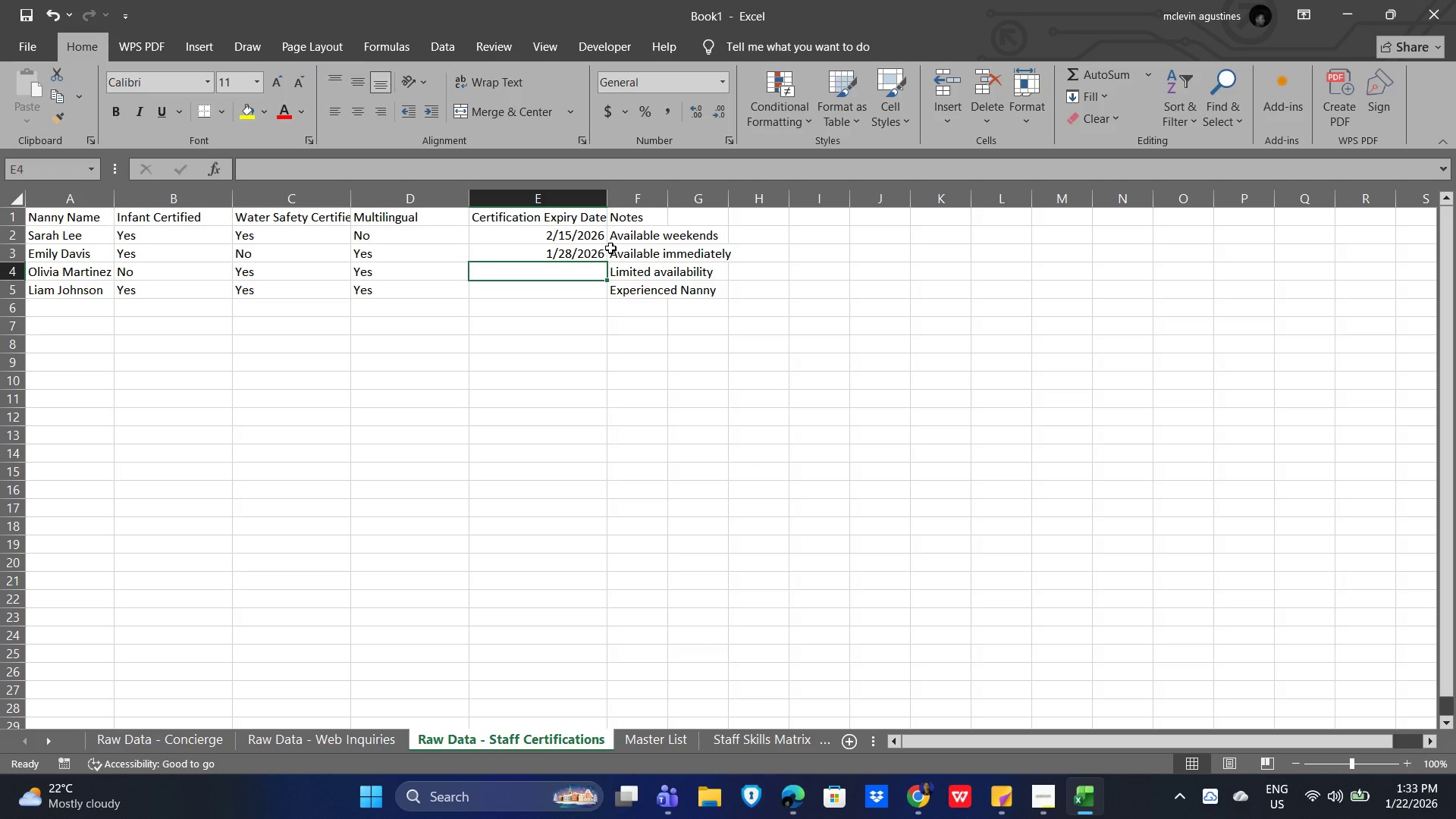 
key(Numpad3)
 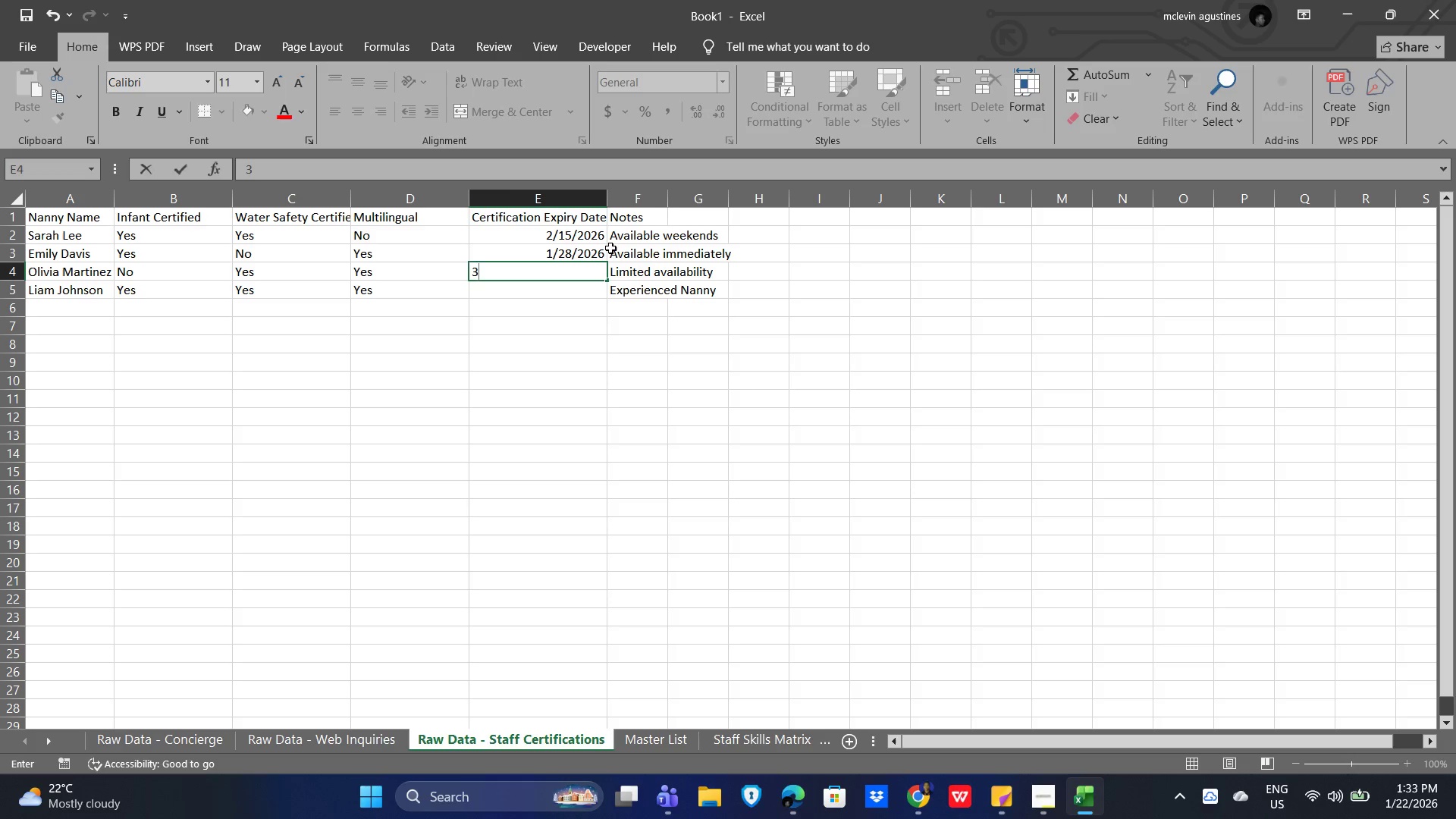 
key(NumpadDivide)
 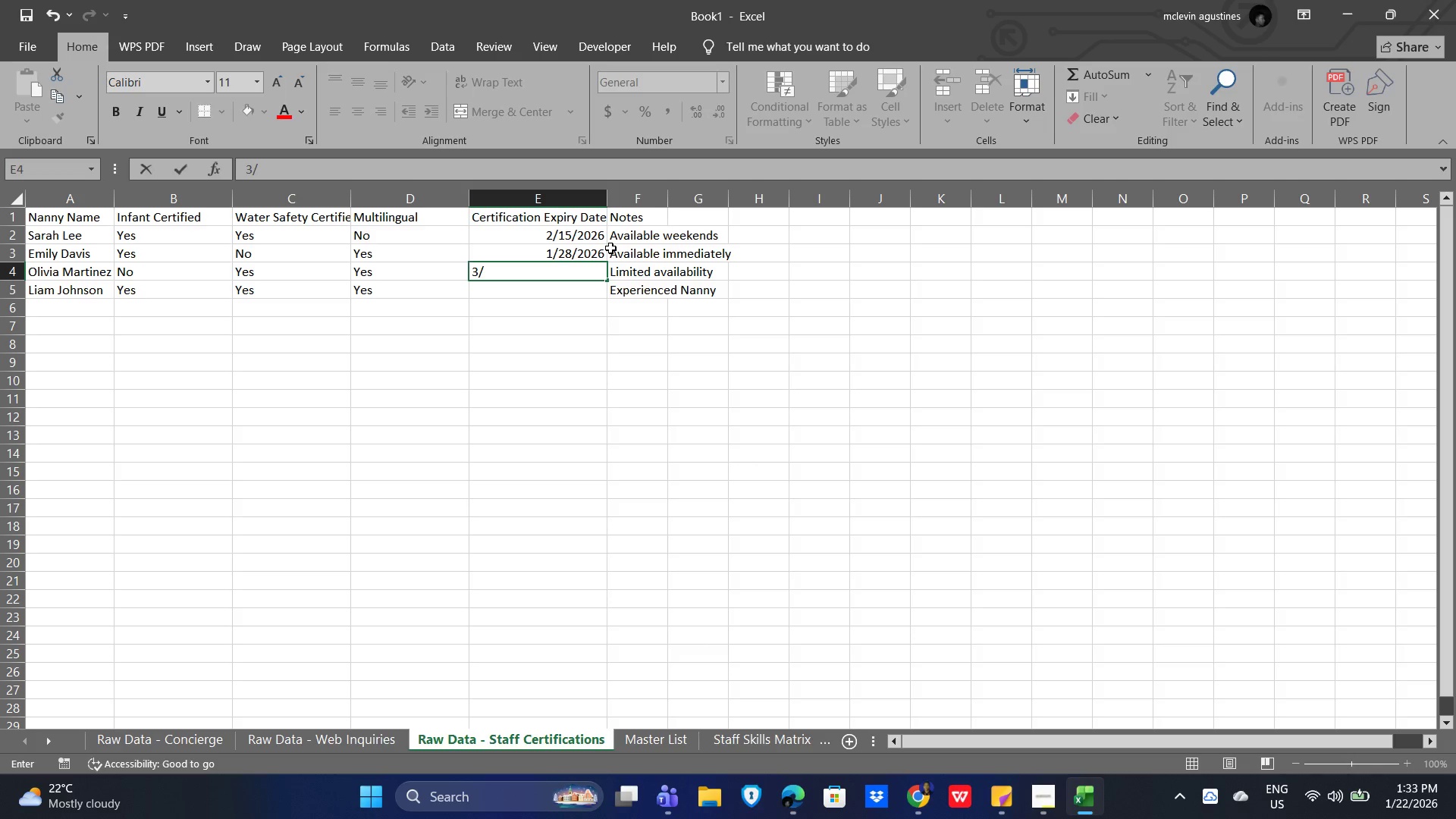 
key(Numpad1)
 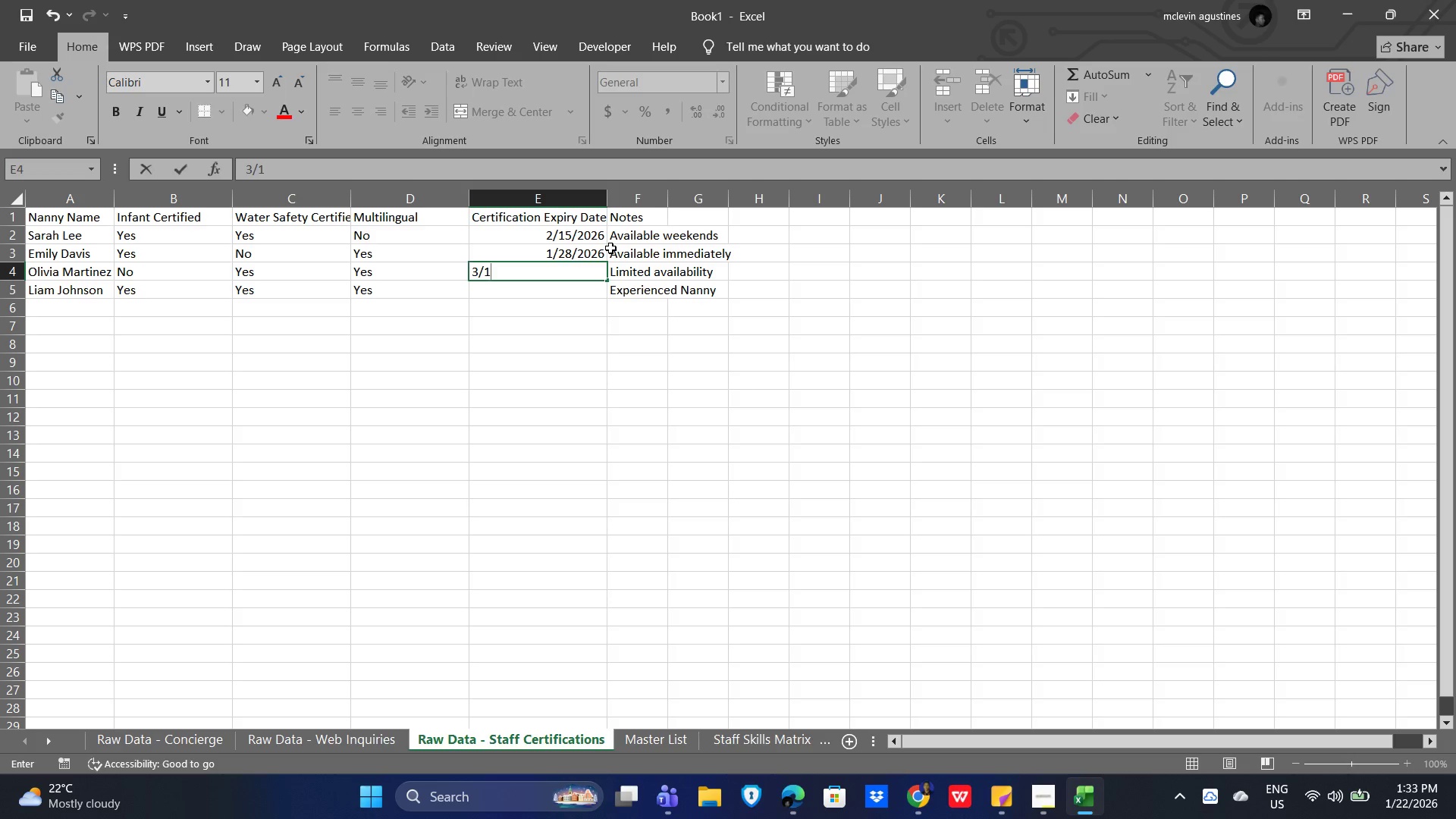 
key(NumpadDivide)
 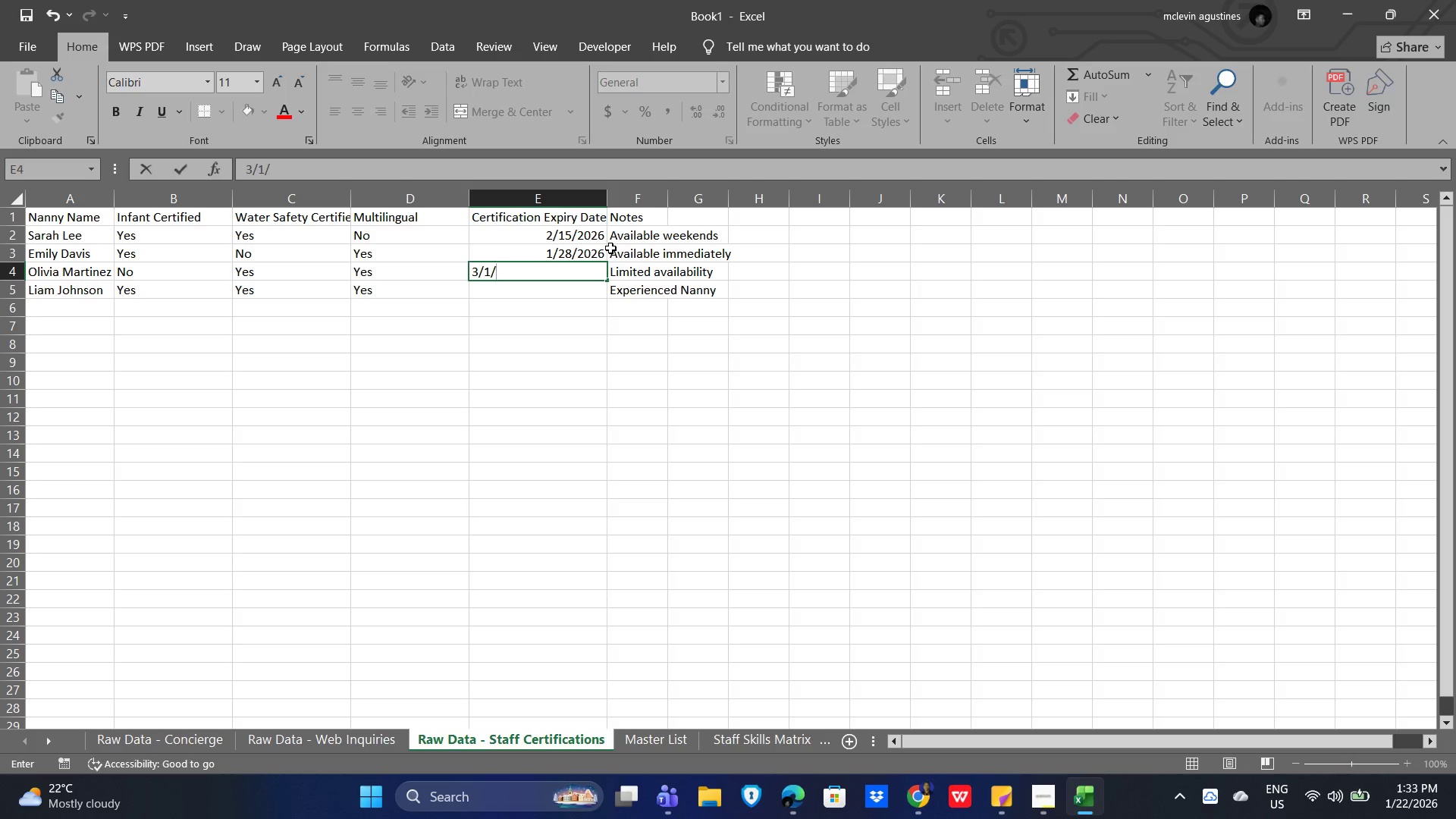 
key(Numpad2)
 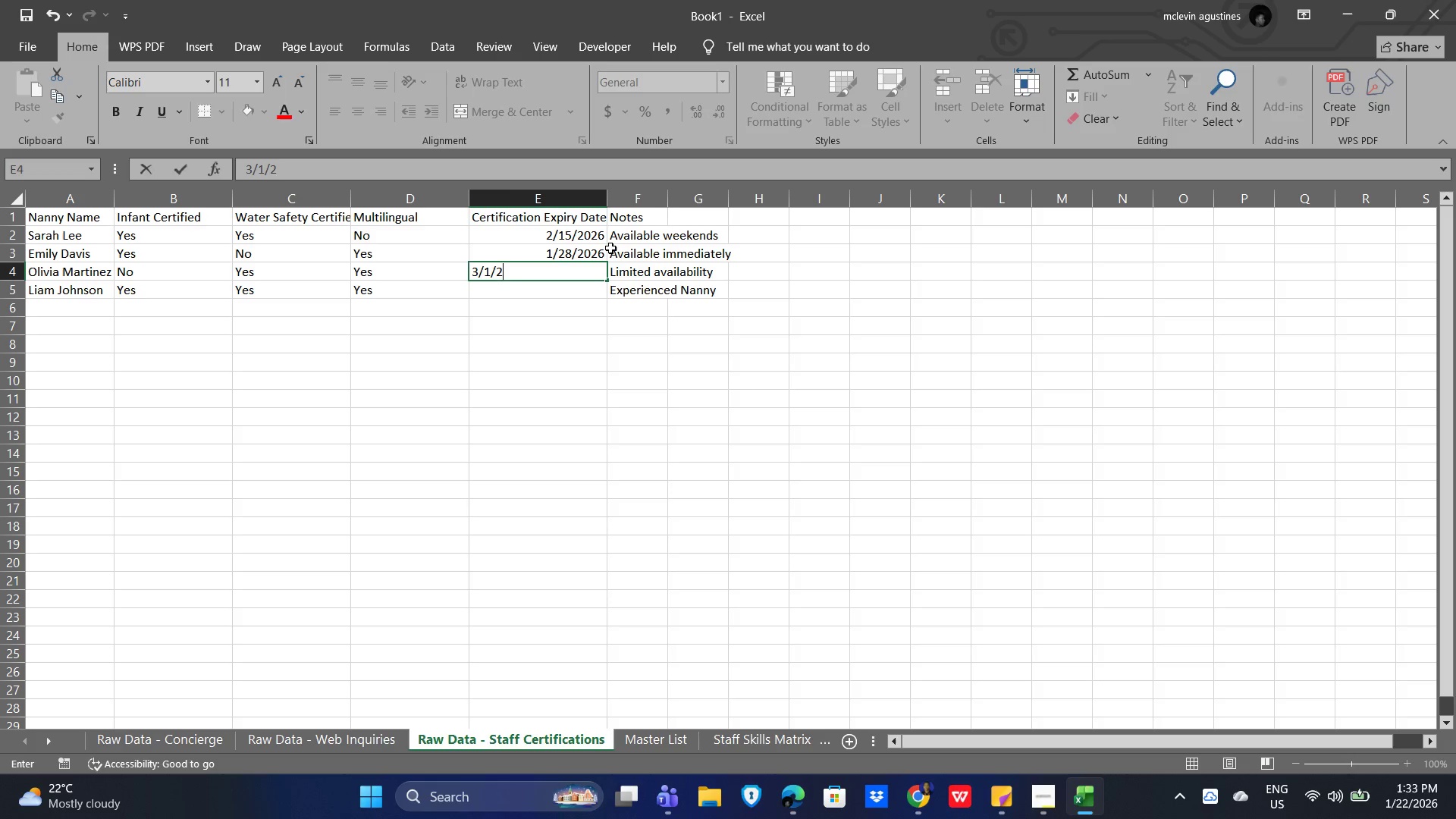 
key(Numpad0)
 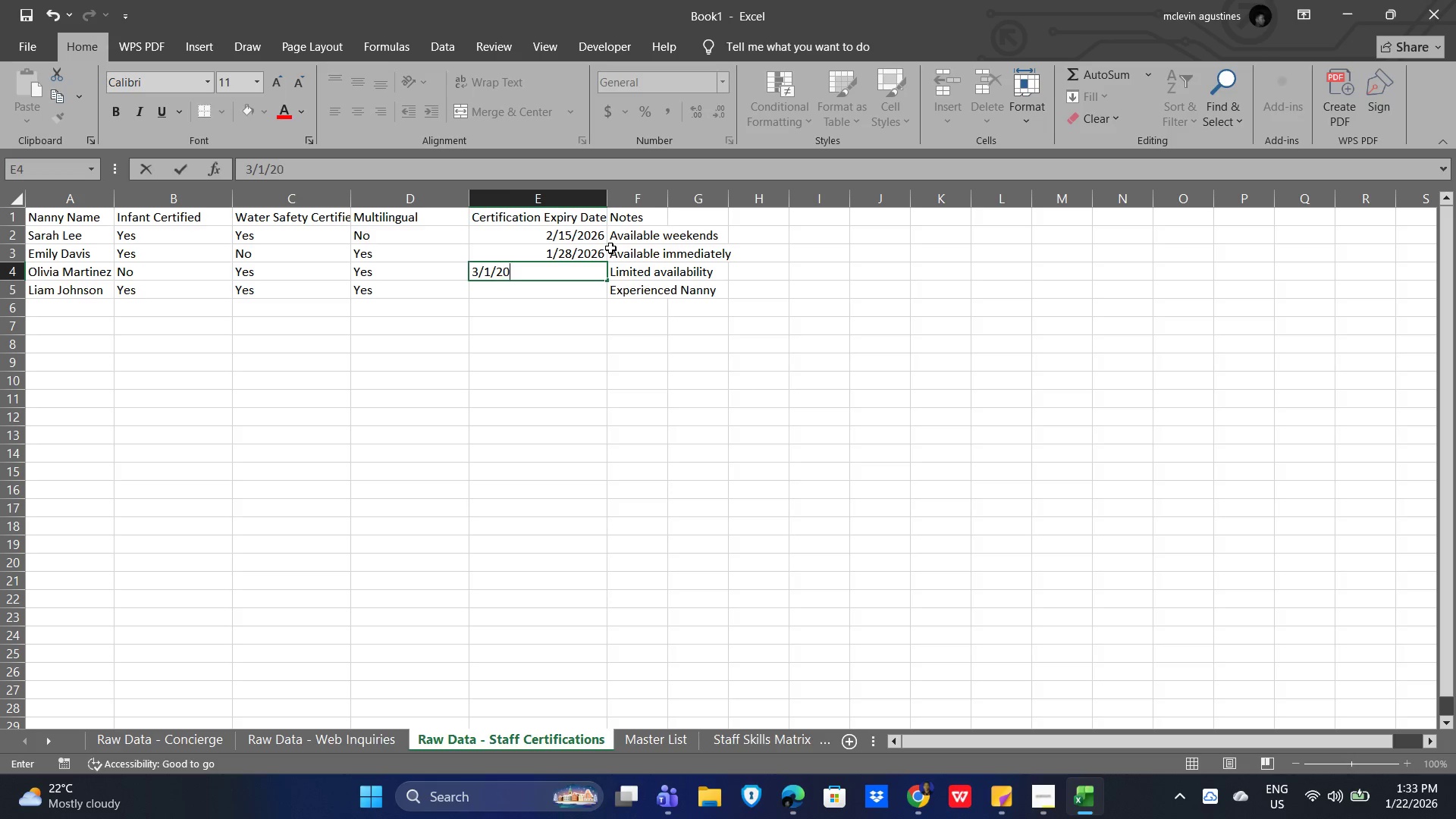 
key(Numpad2)
 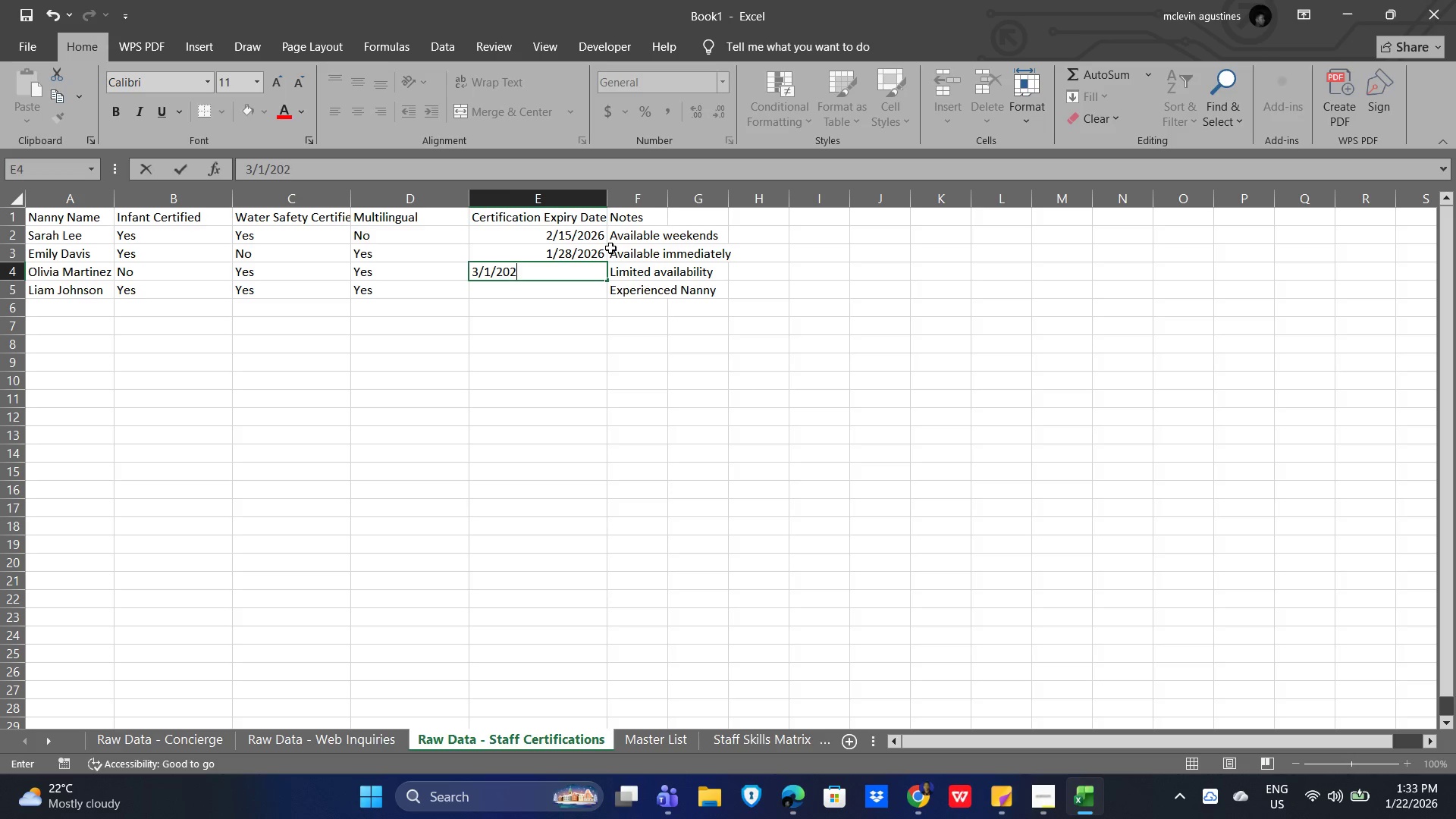 
key(Numpad6)
 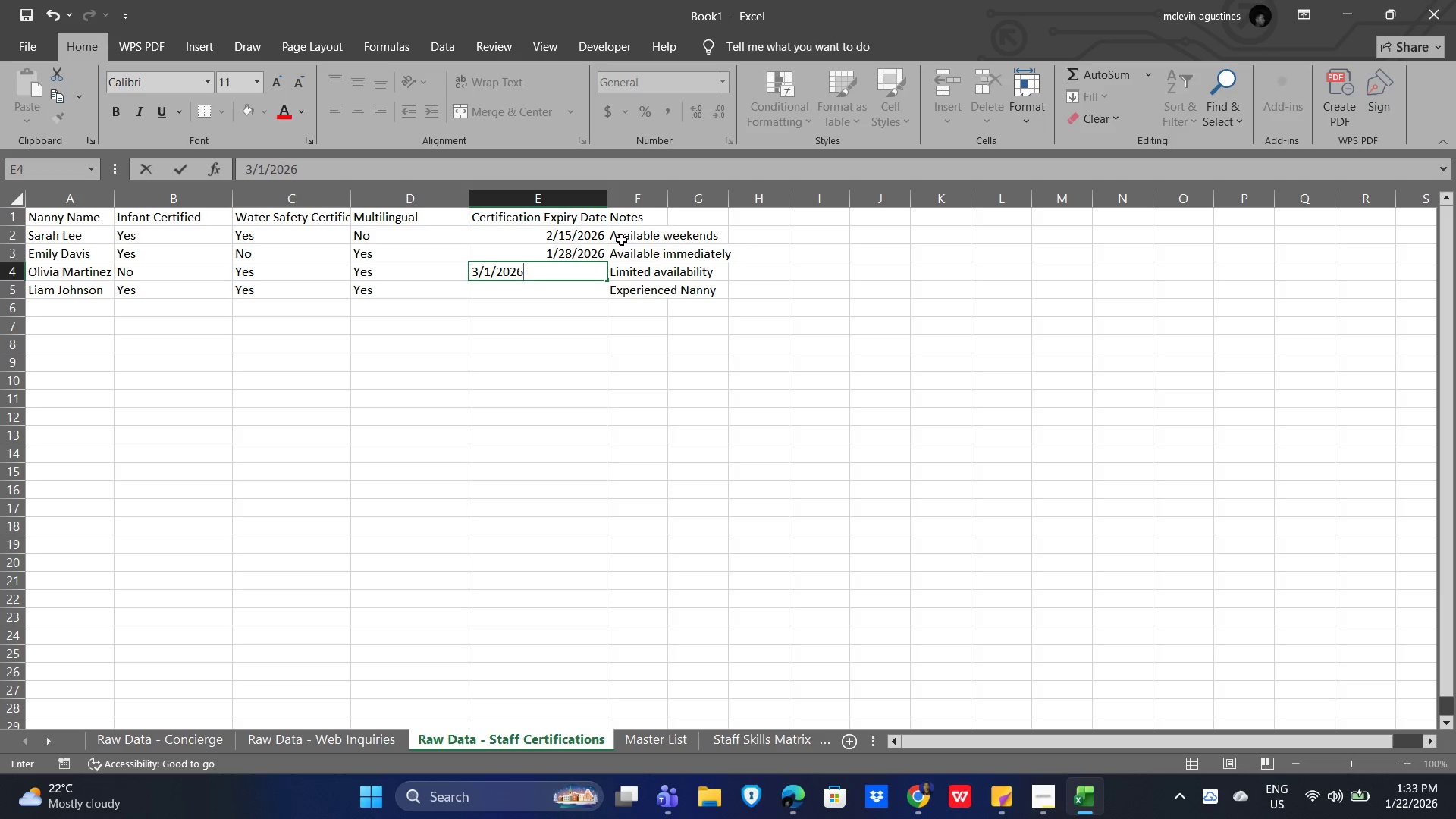 
key(NumpadEnter)
 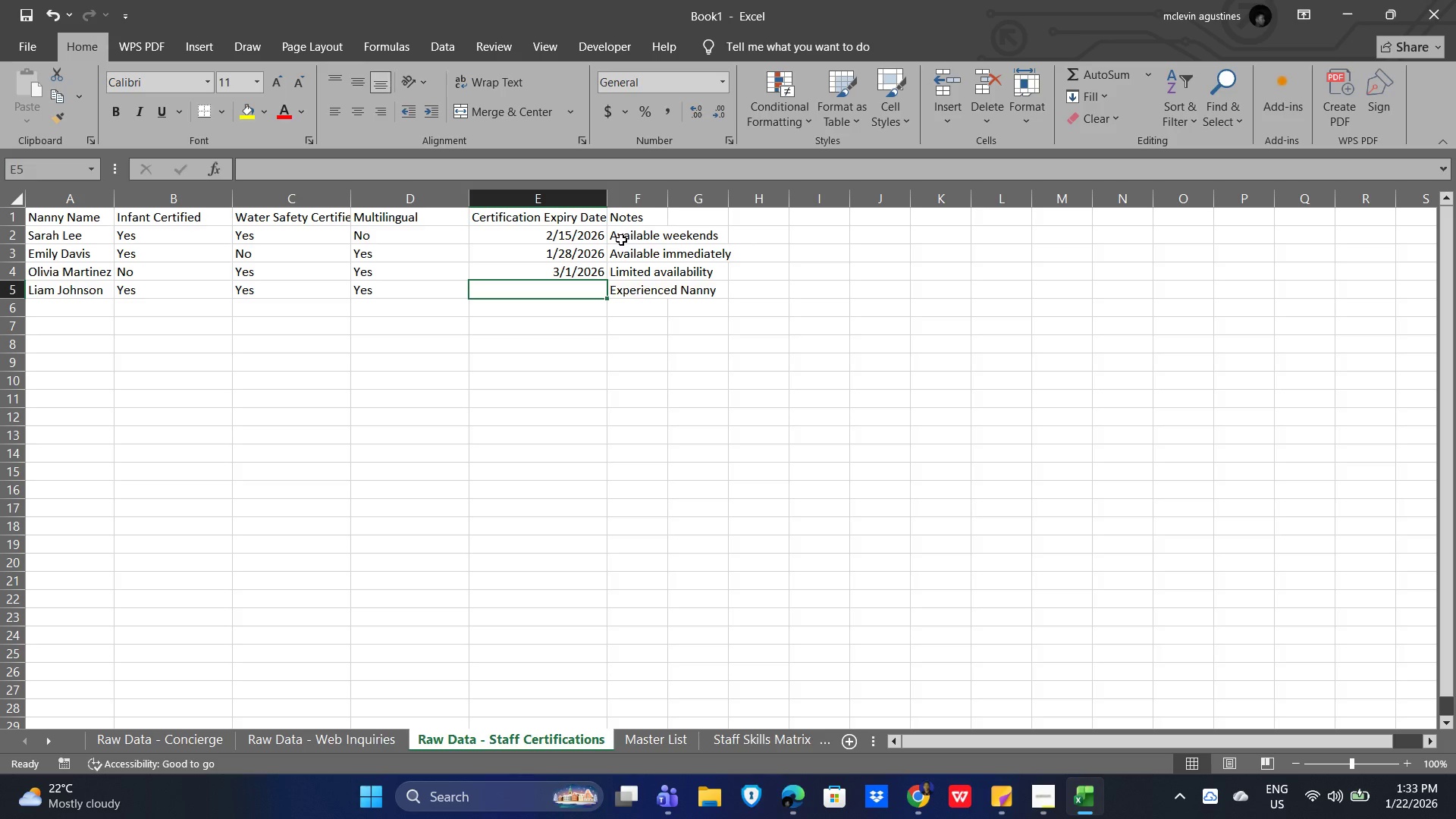 
key(Numpad2)
 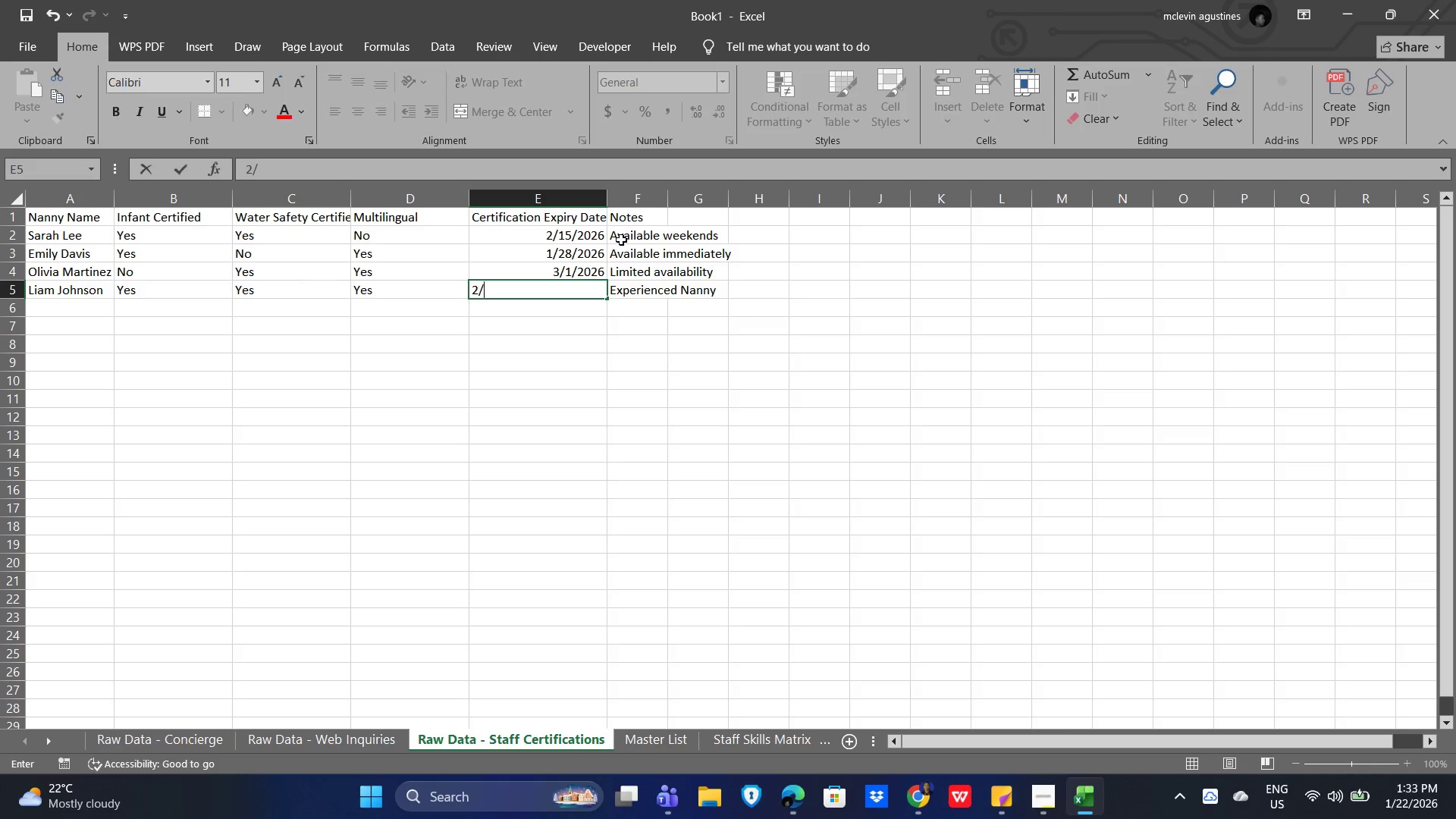 
key(NumpadDivide)
 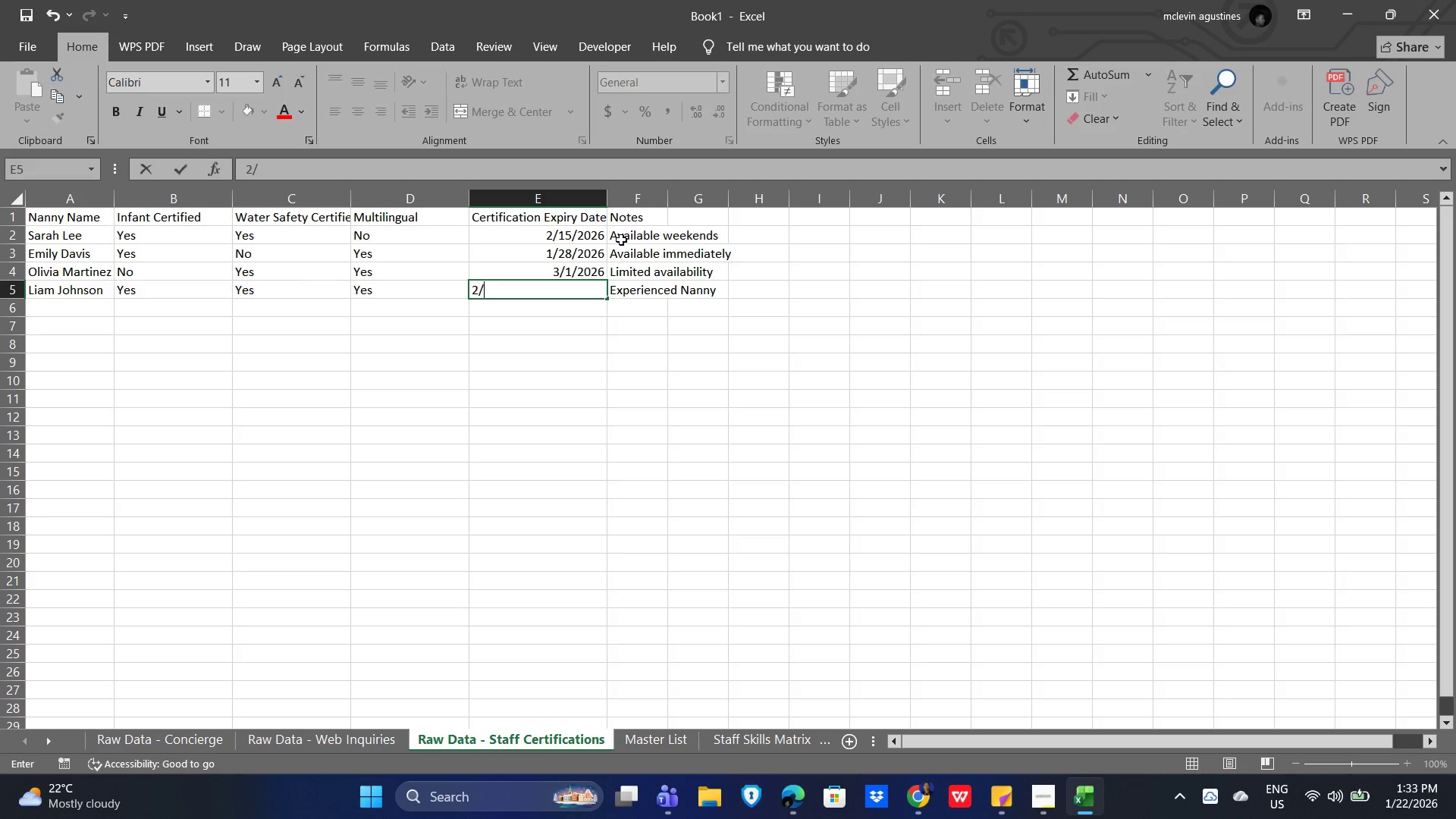 
key(Numpad5)
 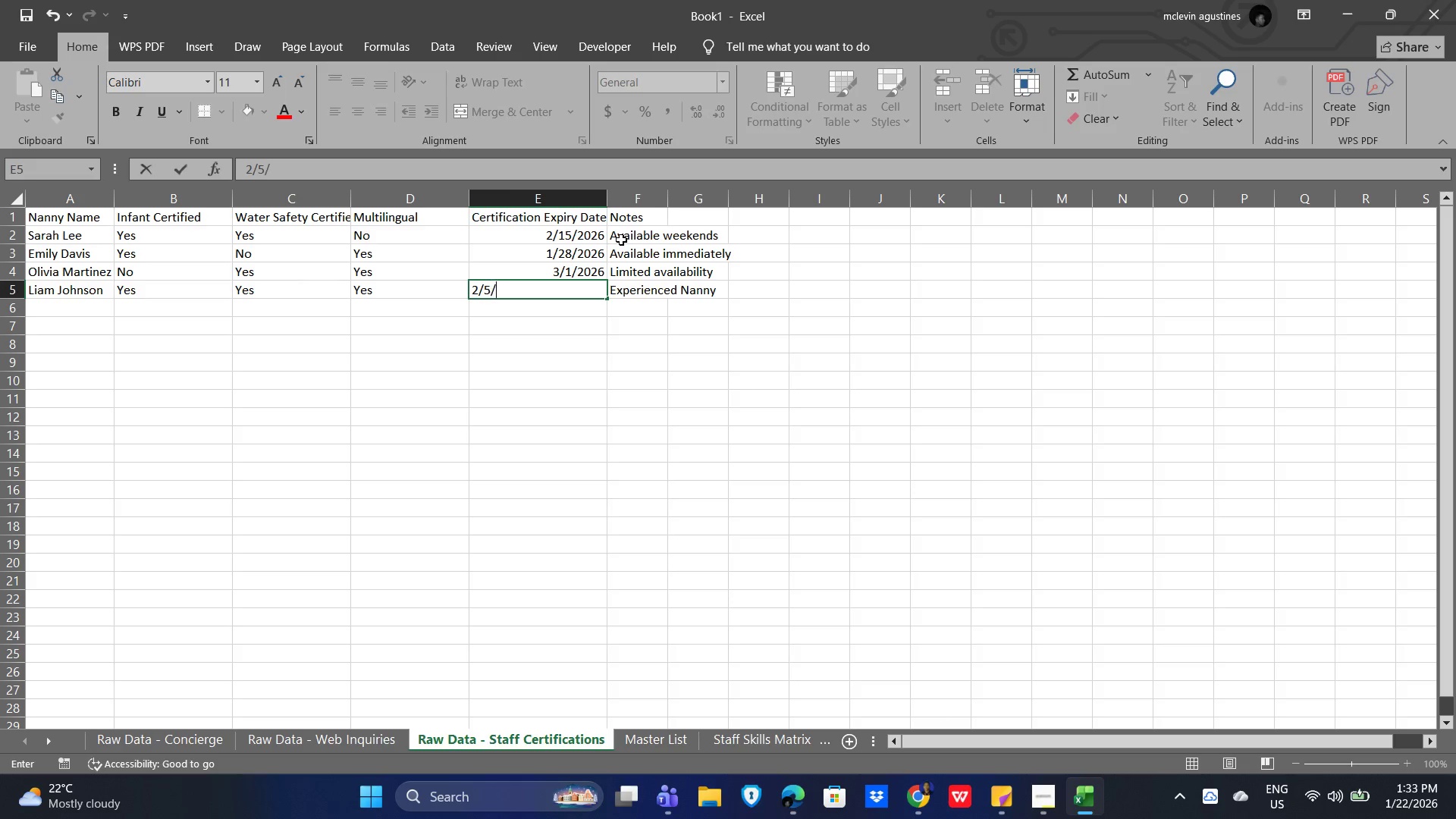 
key(NumpadDivide)
 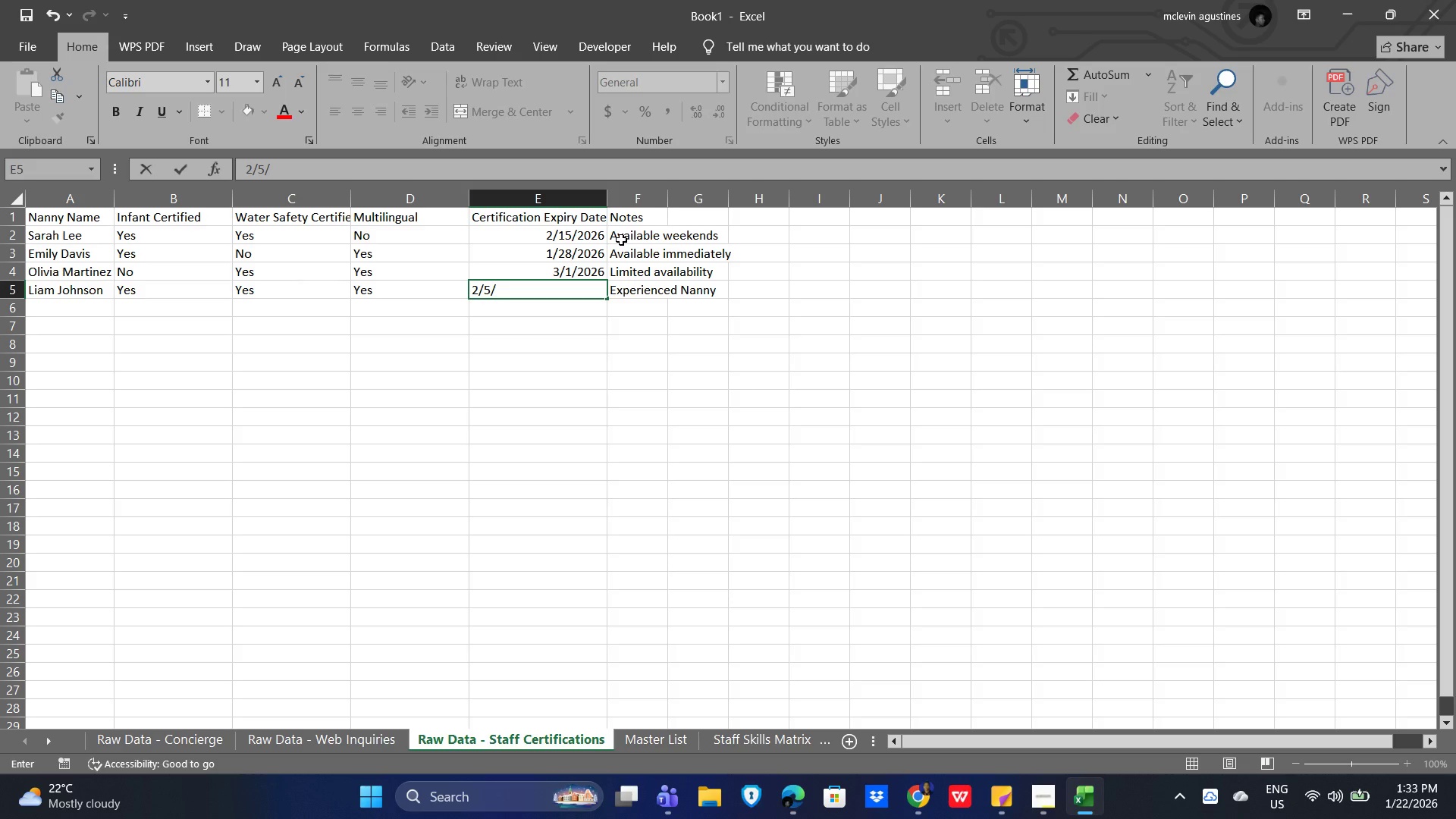 
key(Numpad2)
 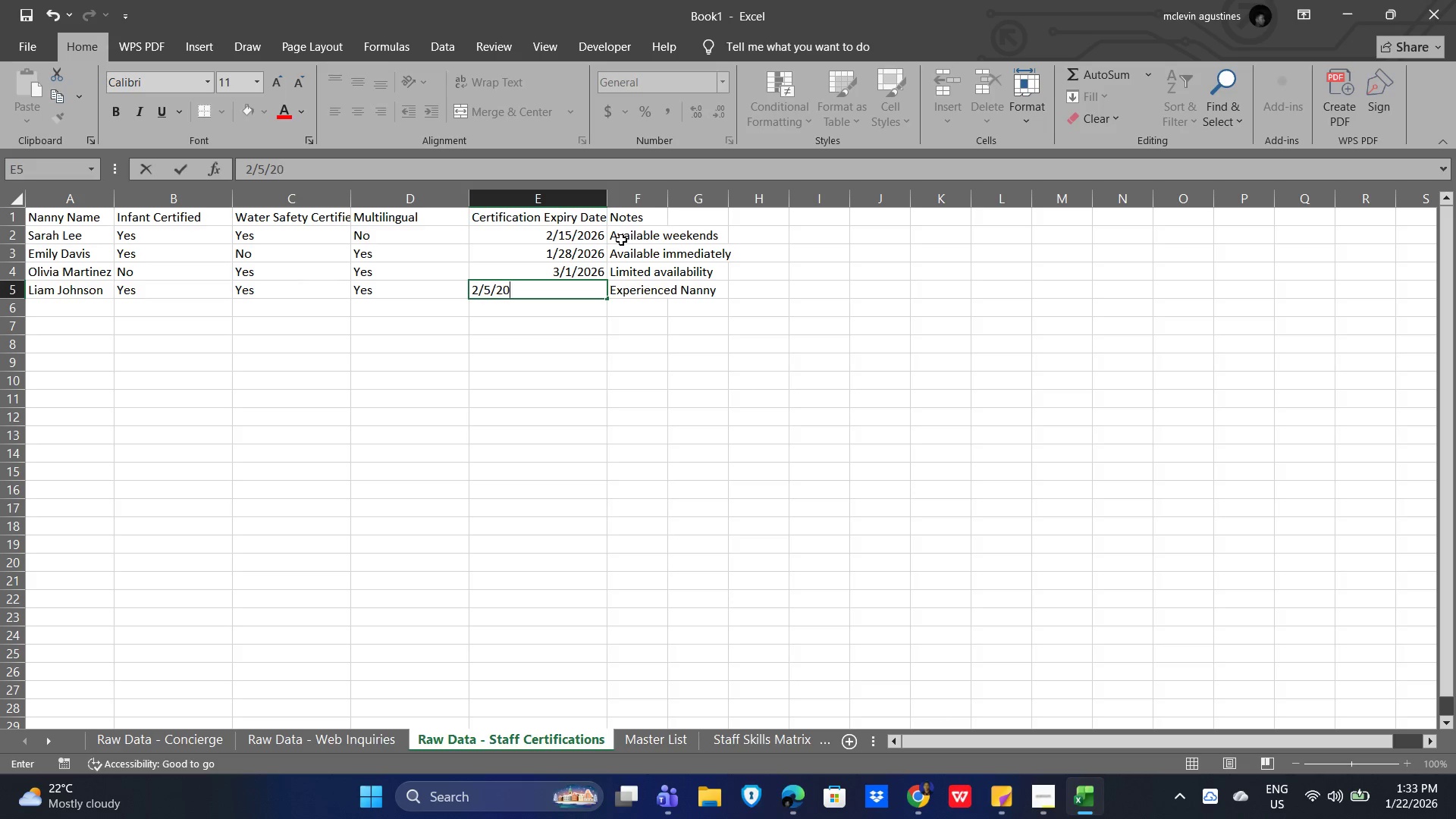 
key(Numpad0)
 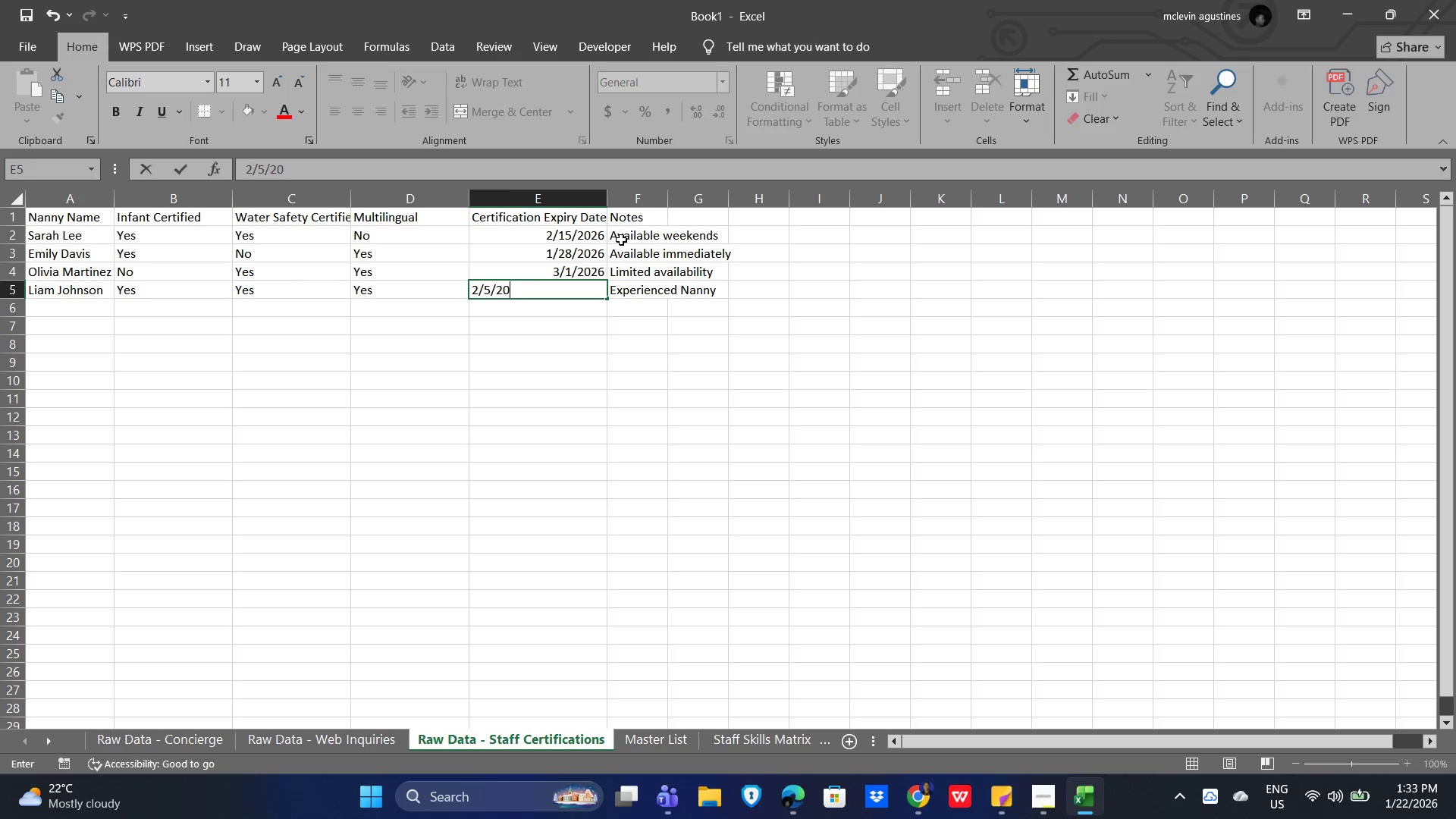 
key(Numpad2)
 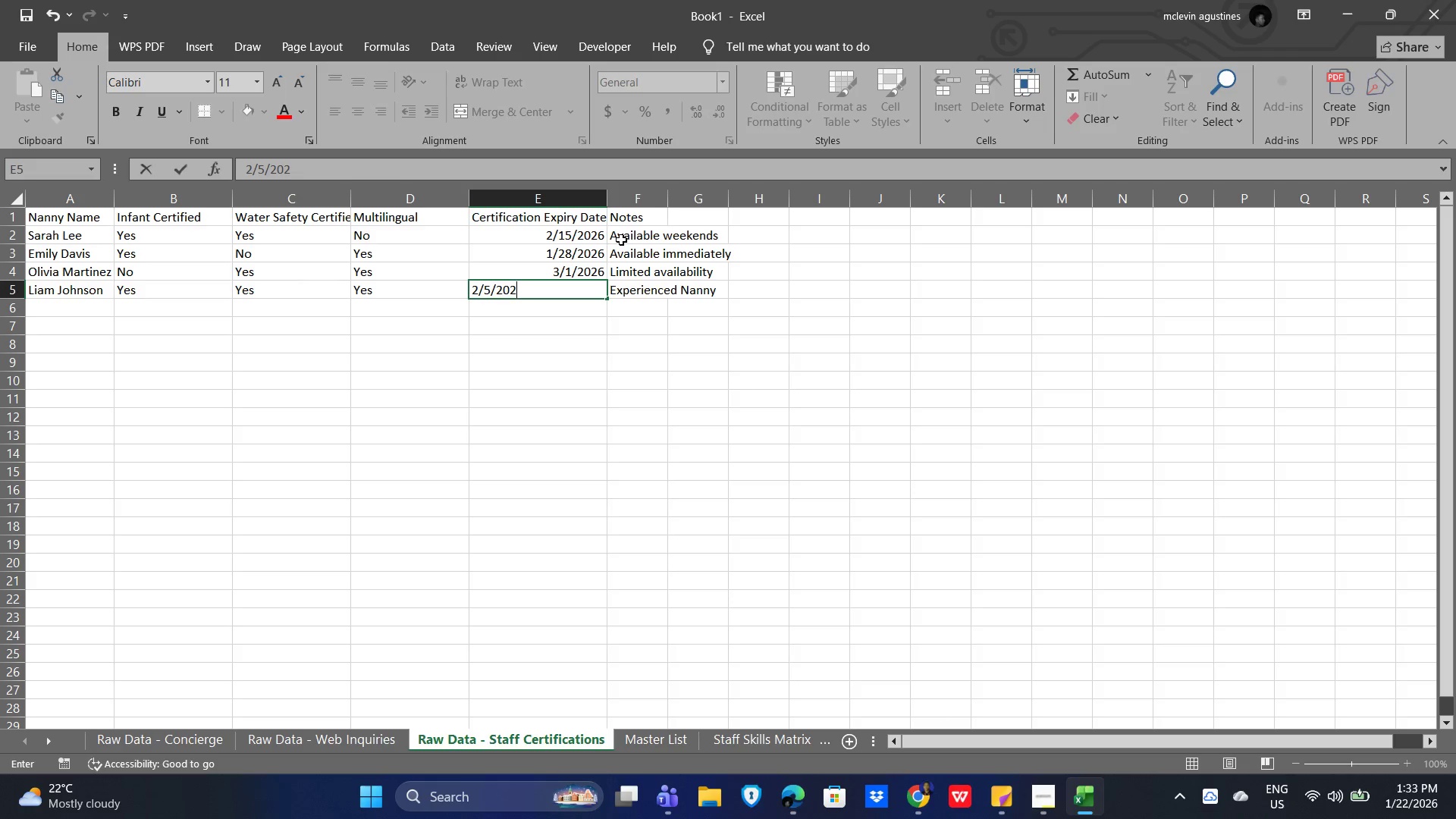 
key(Numpad6)
 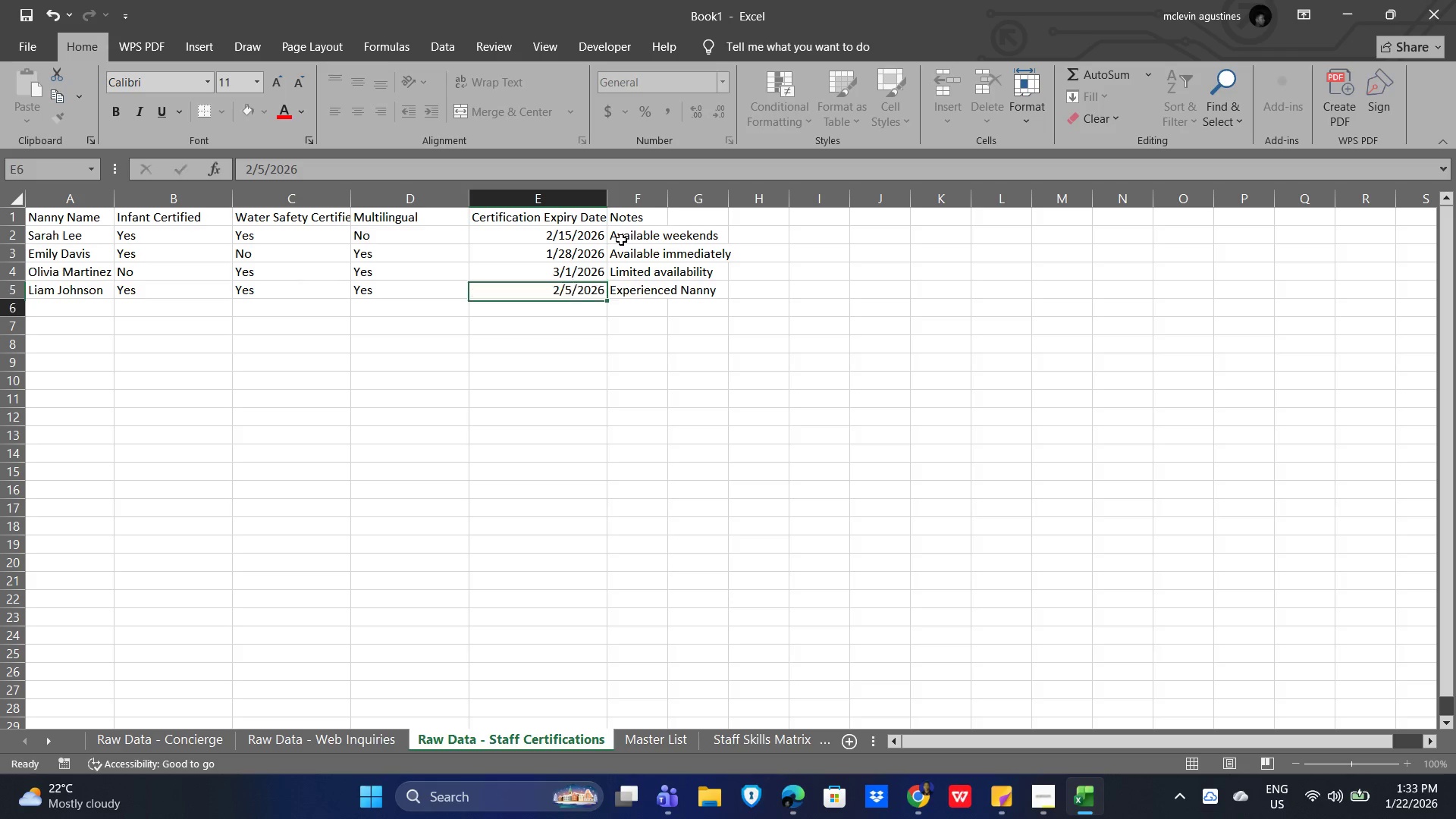 
key(NumpadEnter)
 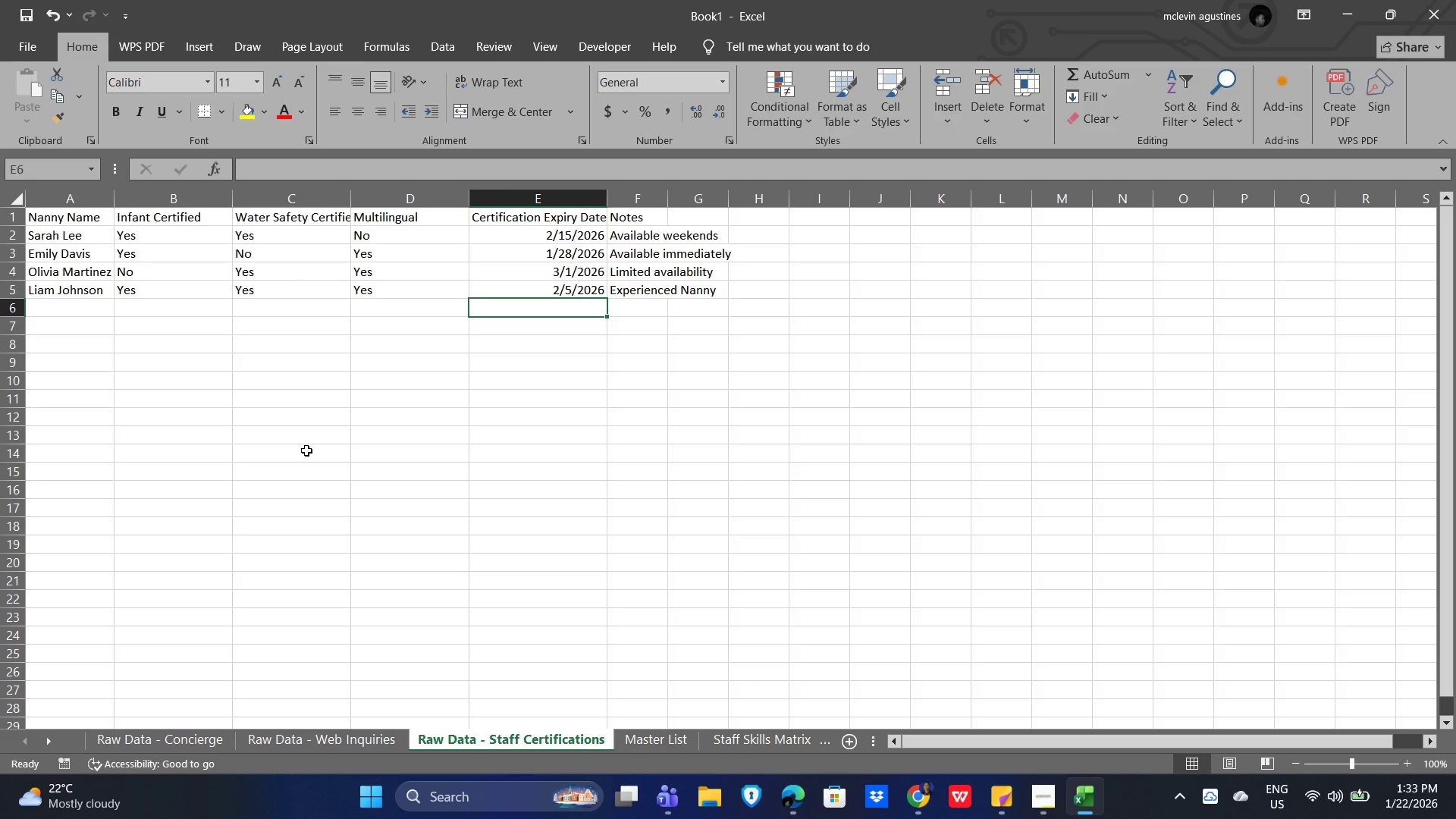 
wait(10.89)
 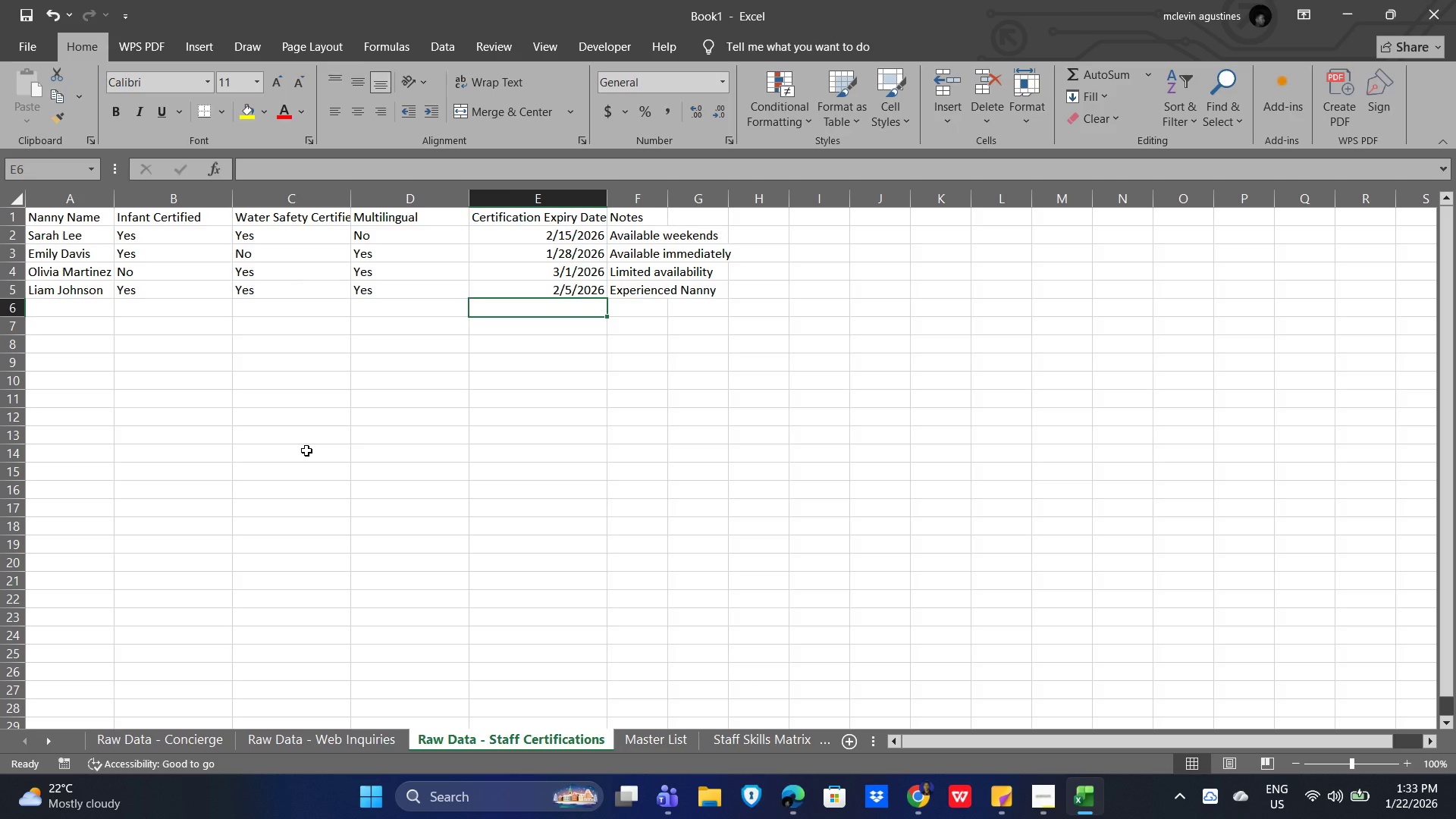 
left_click([668, 739])
 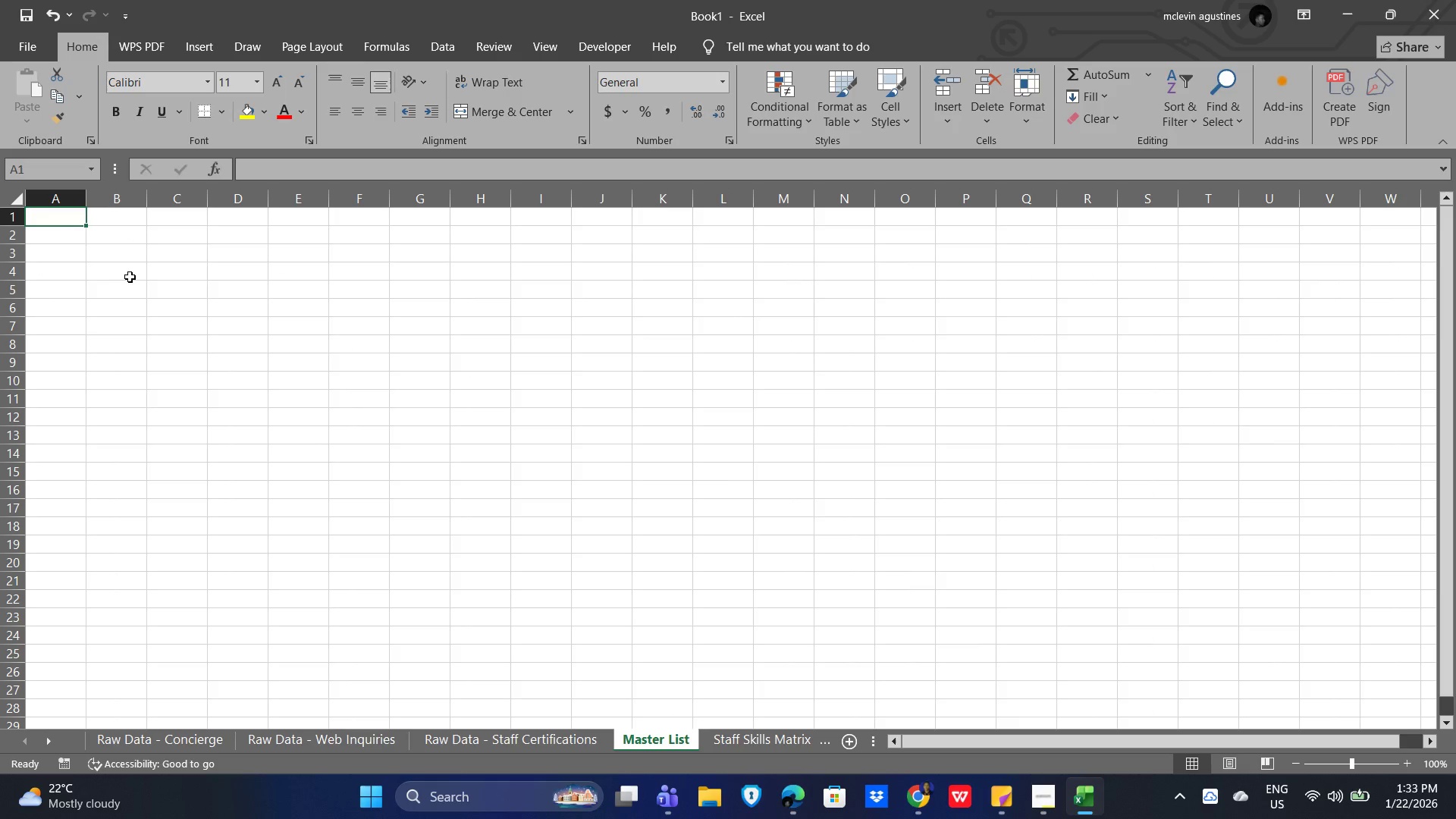 
wait(5.92)
 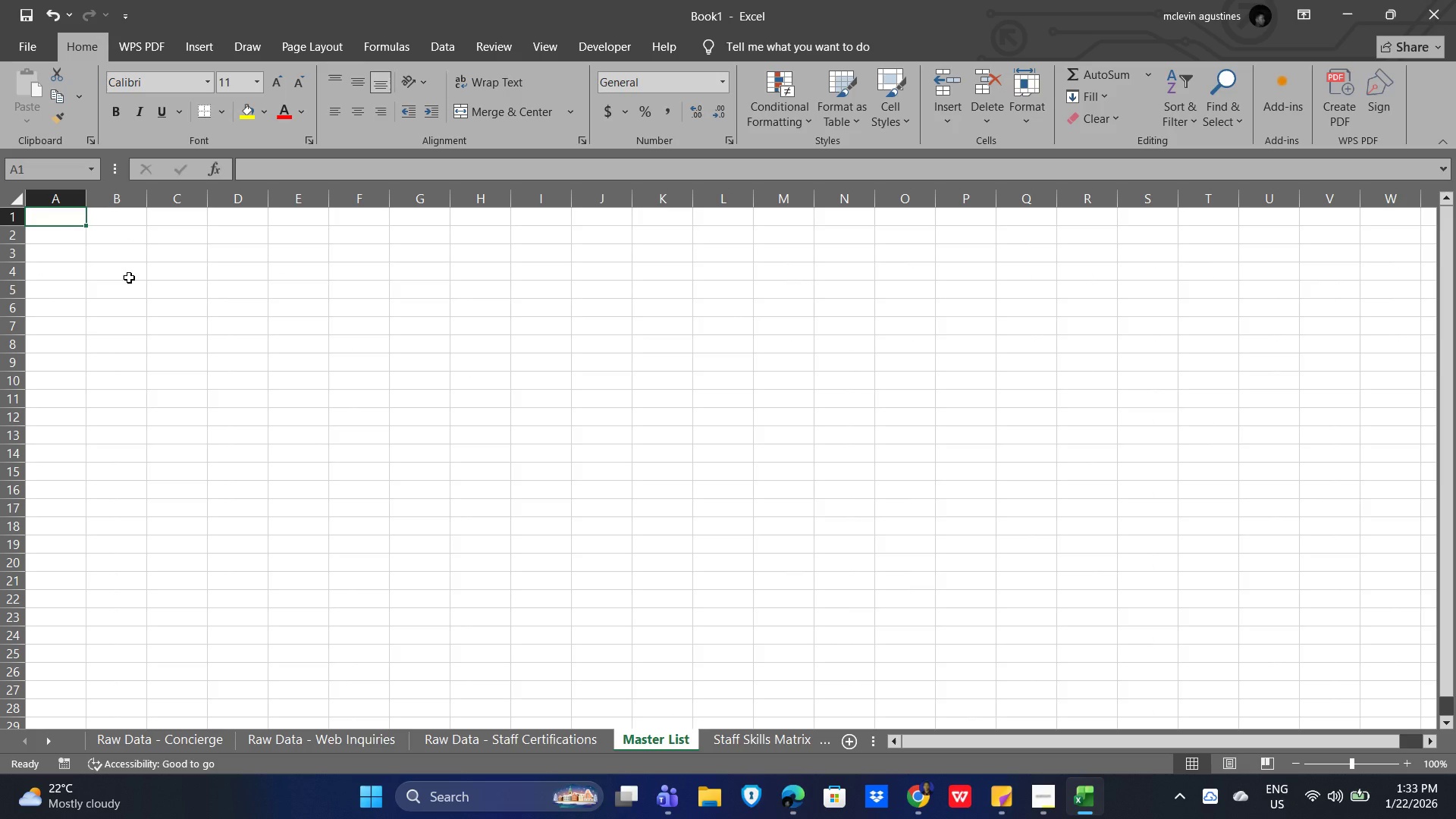 
type(Lead)
key(Backspace)
key(Backspace)
key(Backspace)
key(Backspace)
type(Lead Name)
 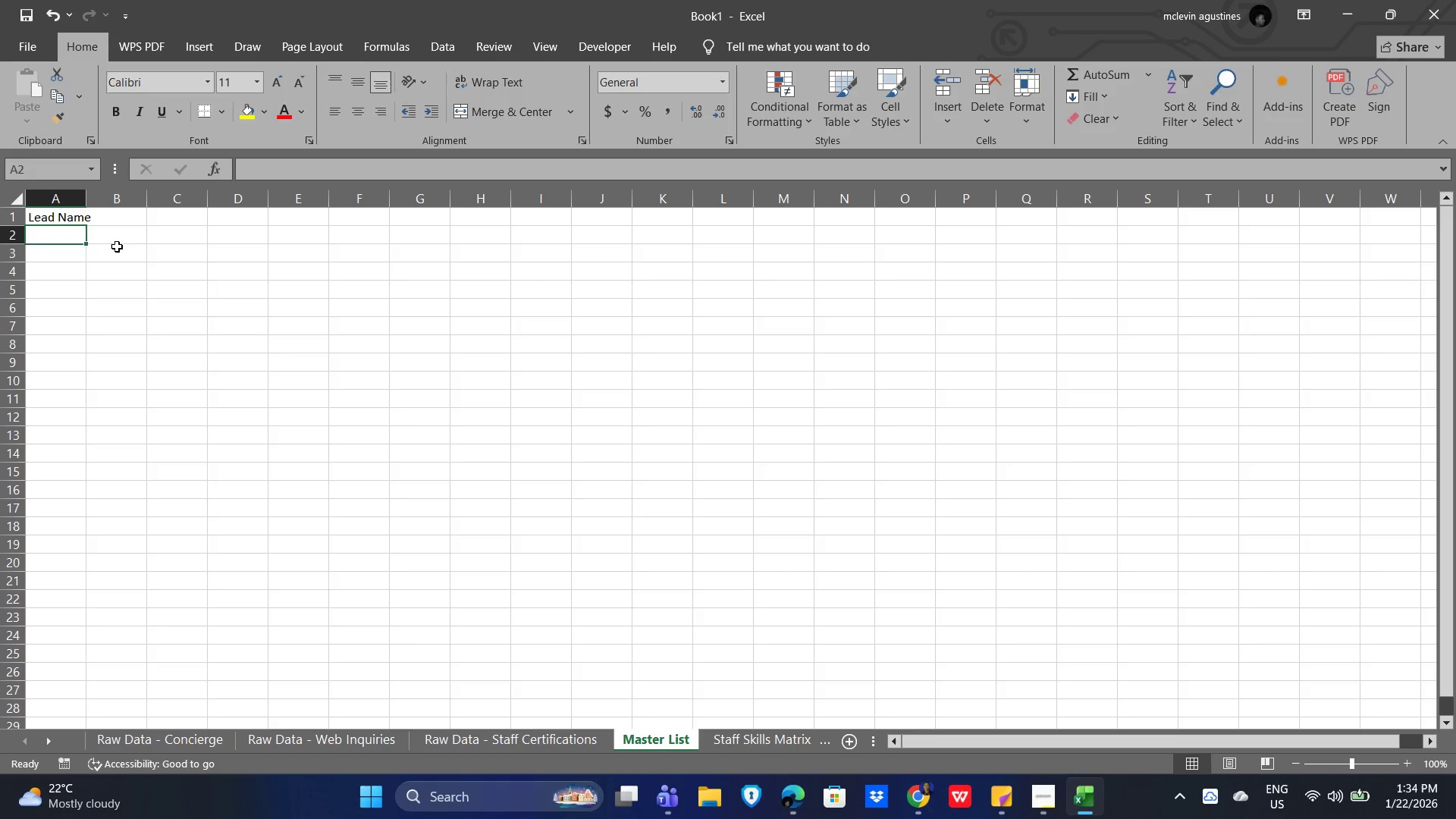 
 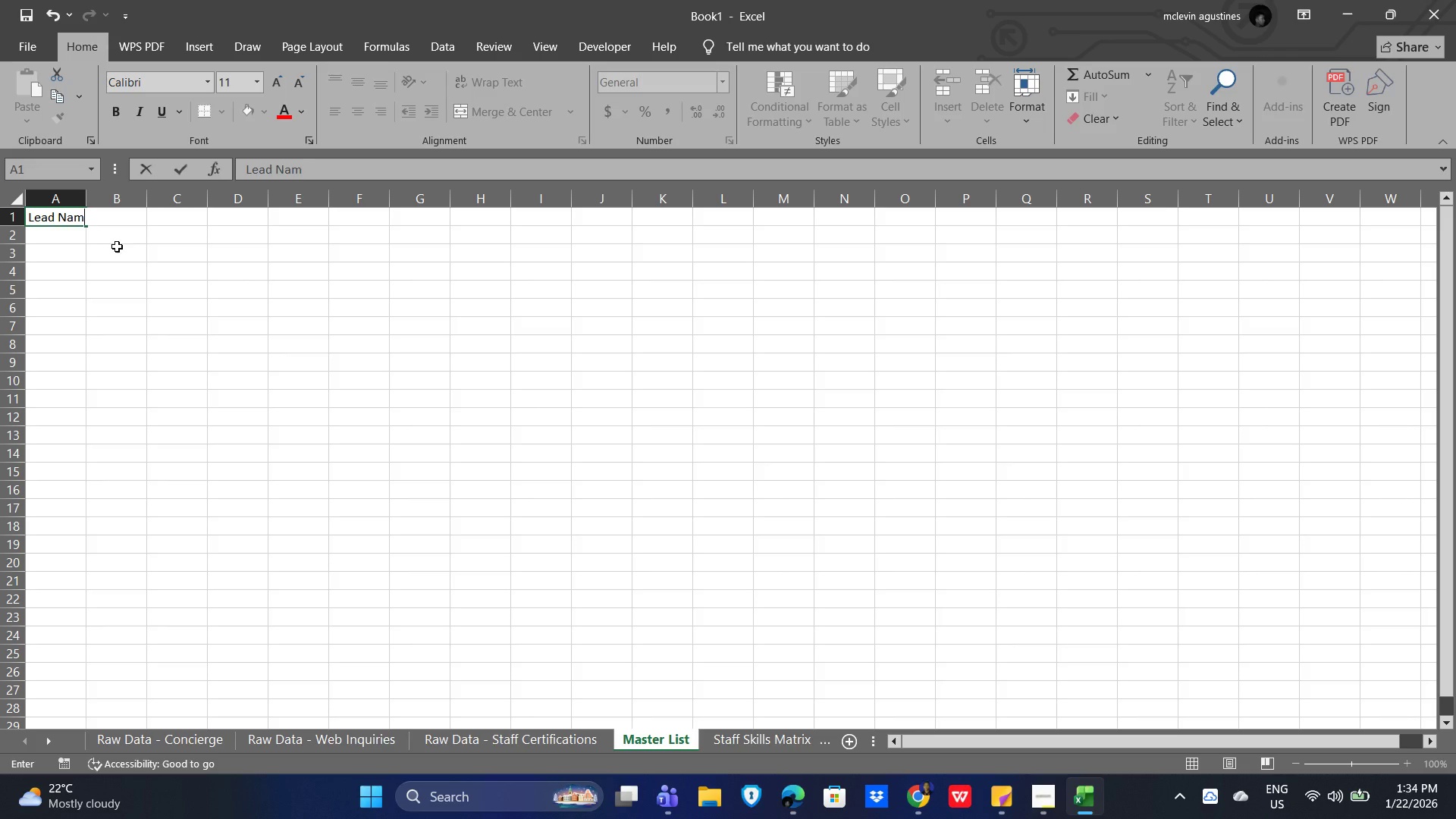 
key(Enter)
 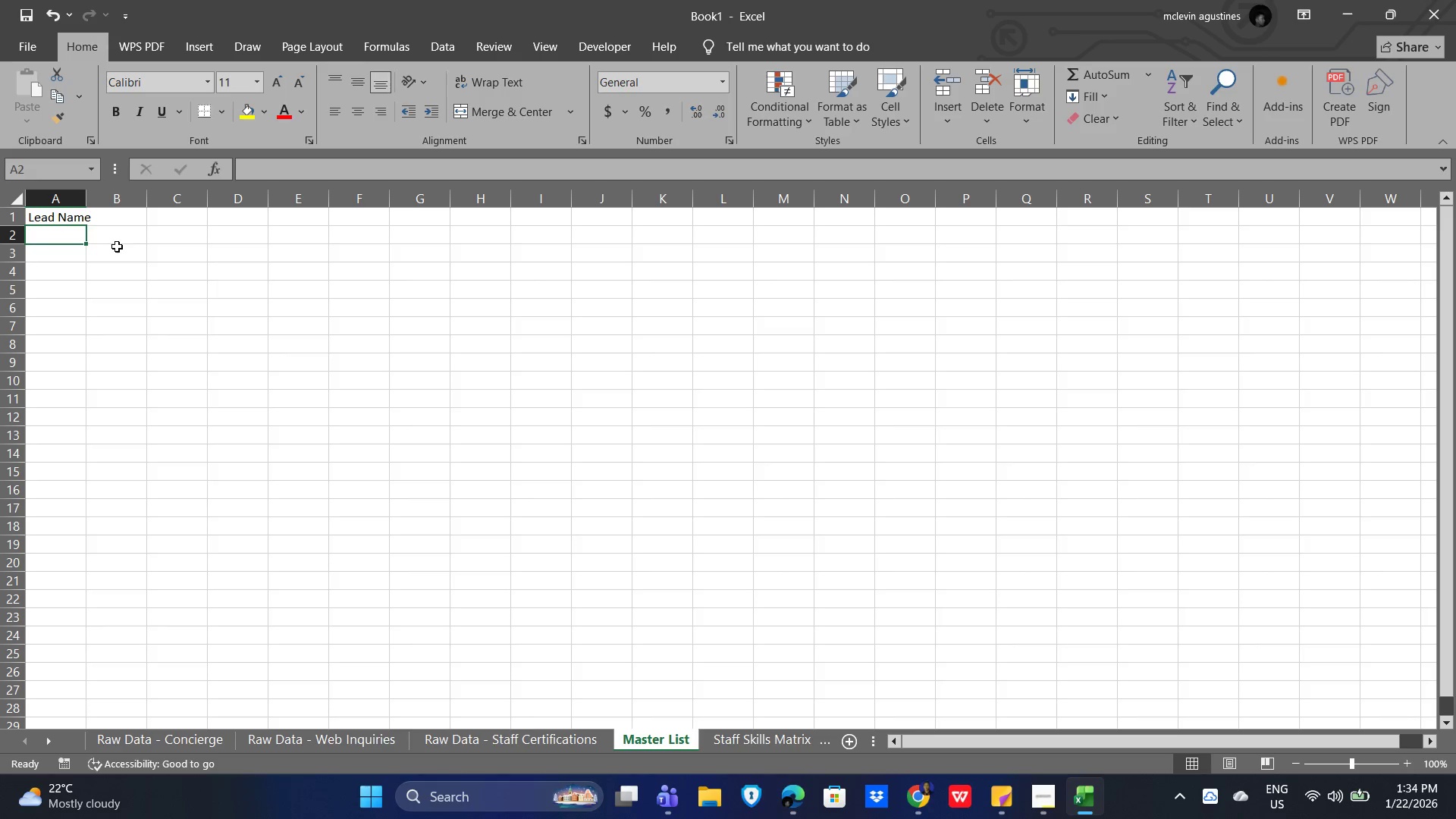 
type(Jane Doe)
 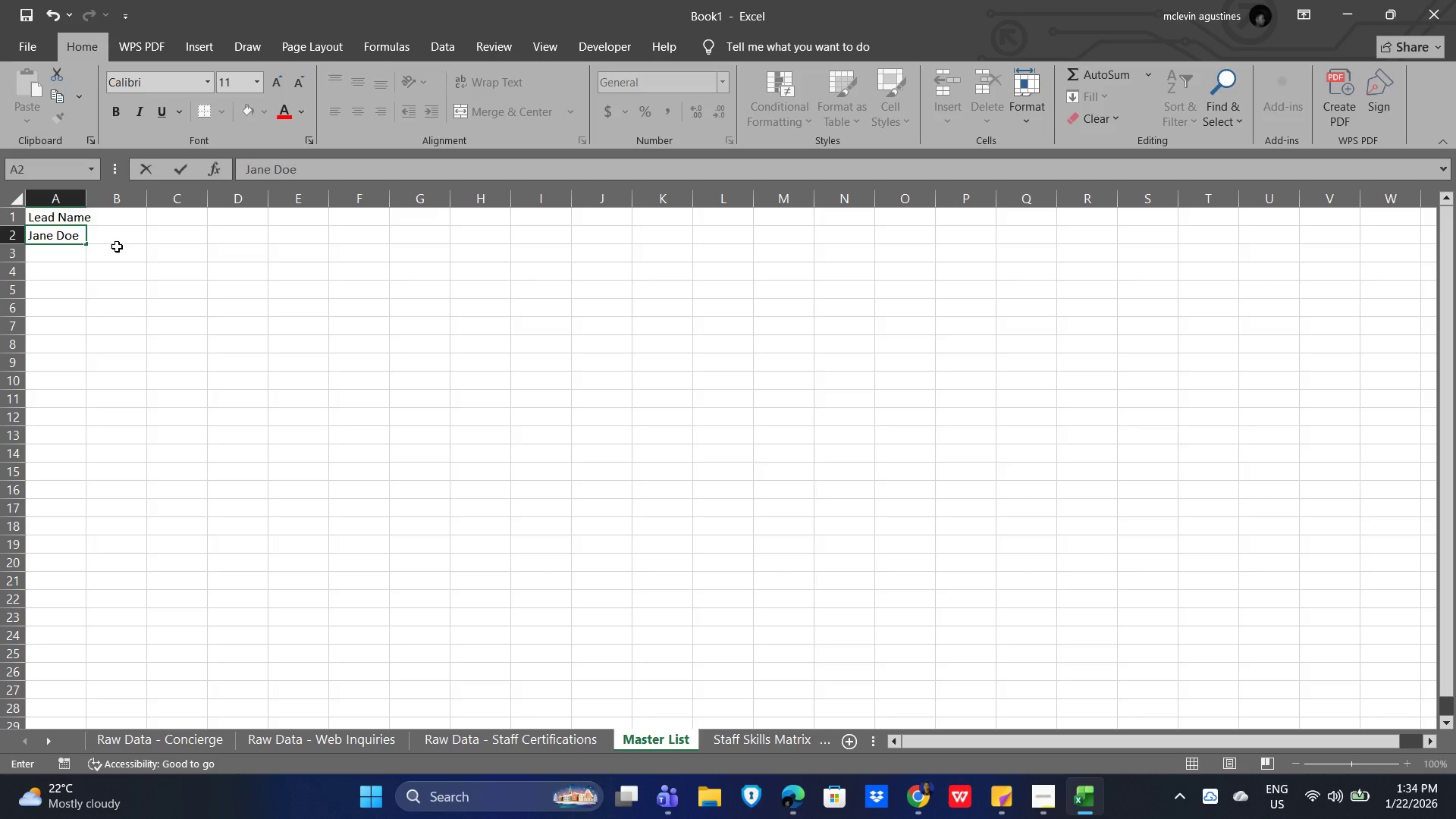 
wait(5.44)
 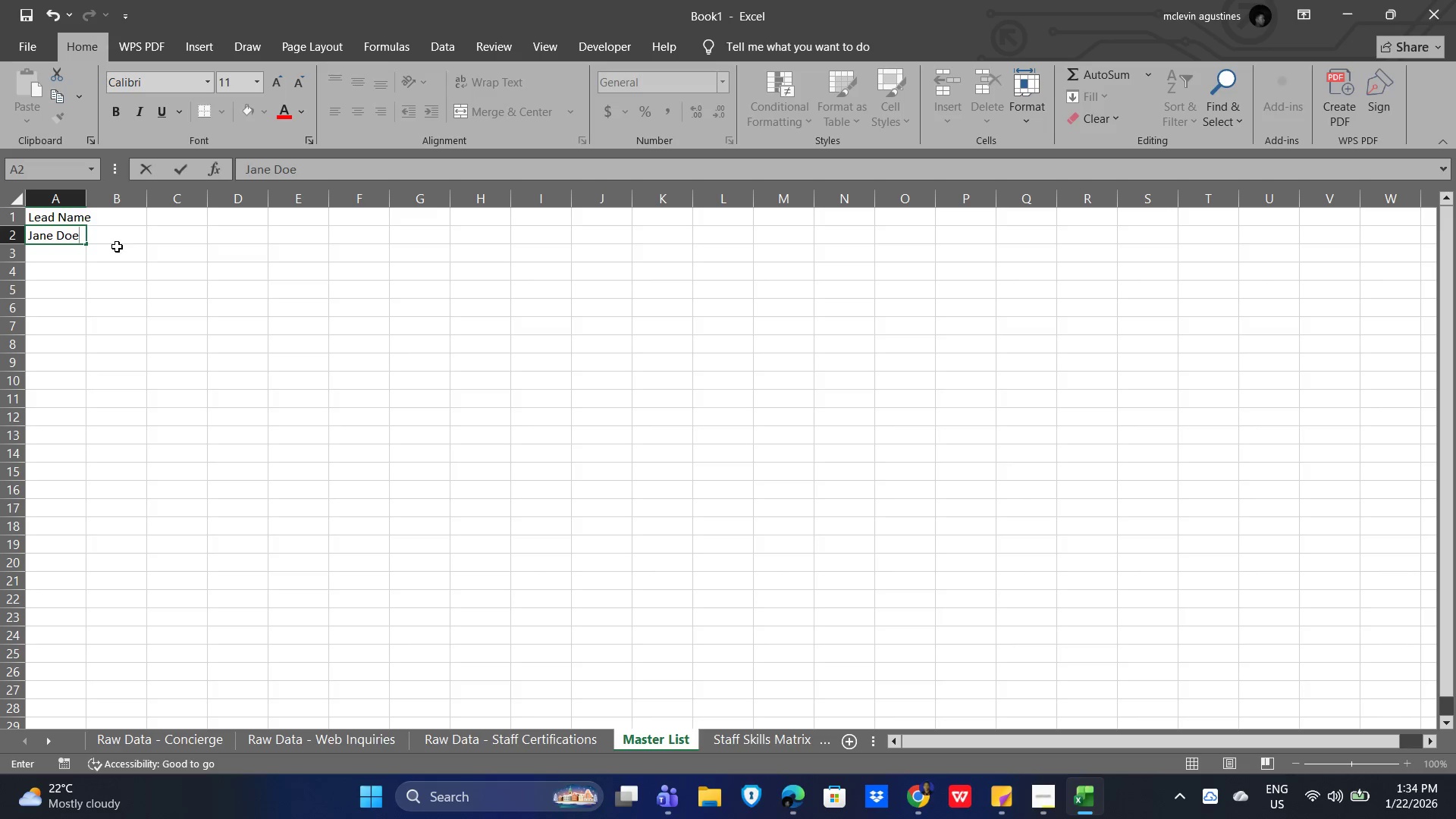 
key(Backspace)
 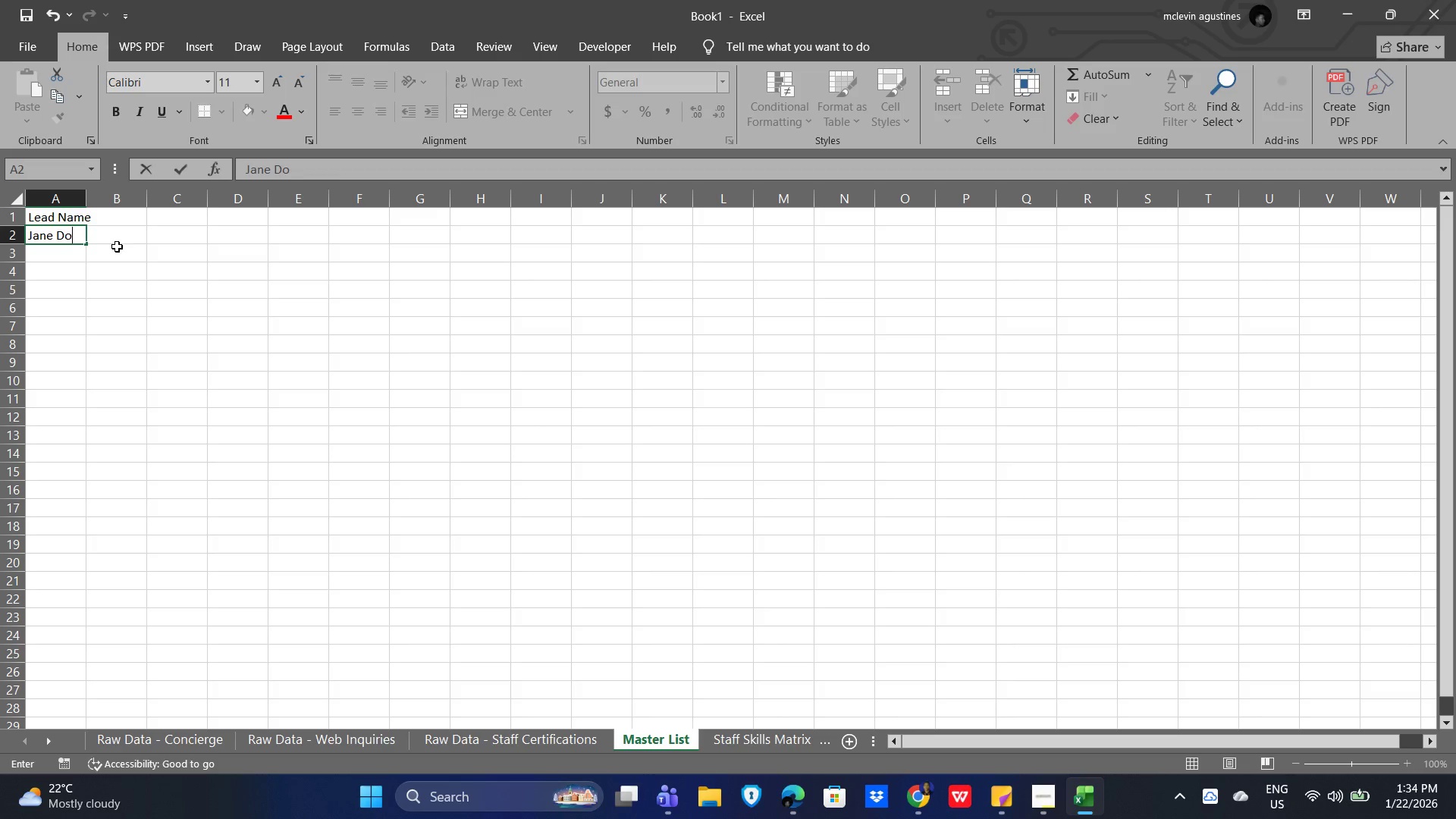 
key(Backspace)
 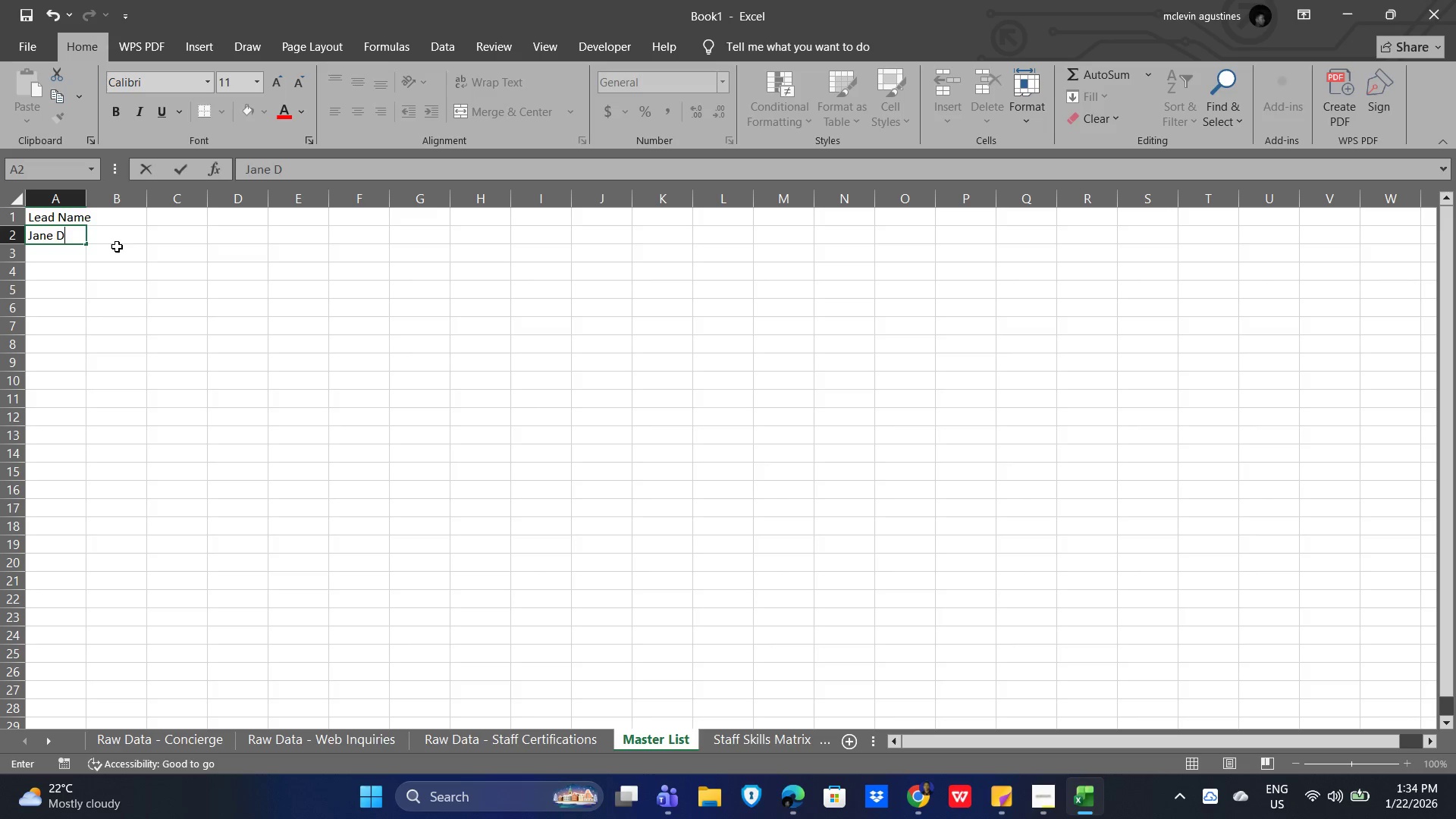 
key(Backspace)
 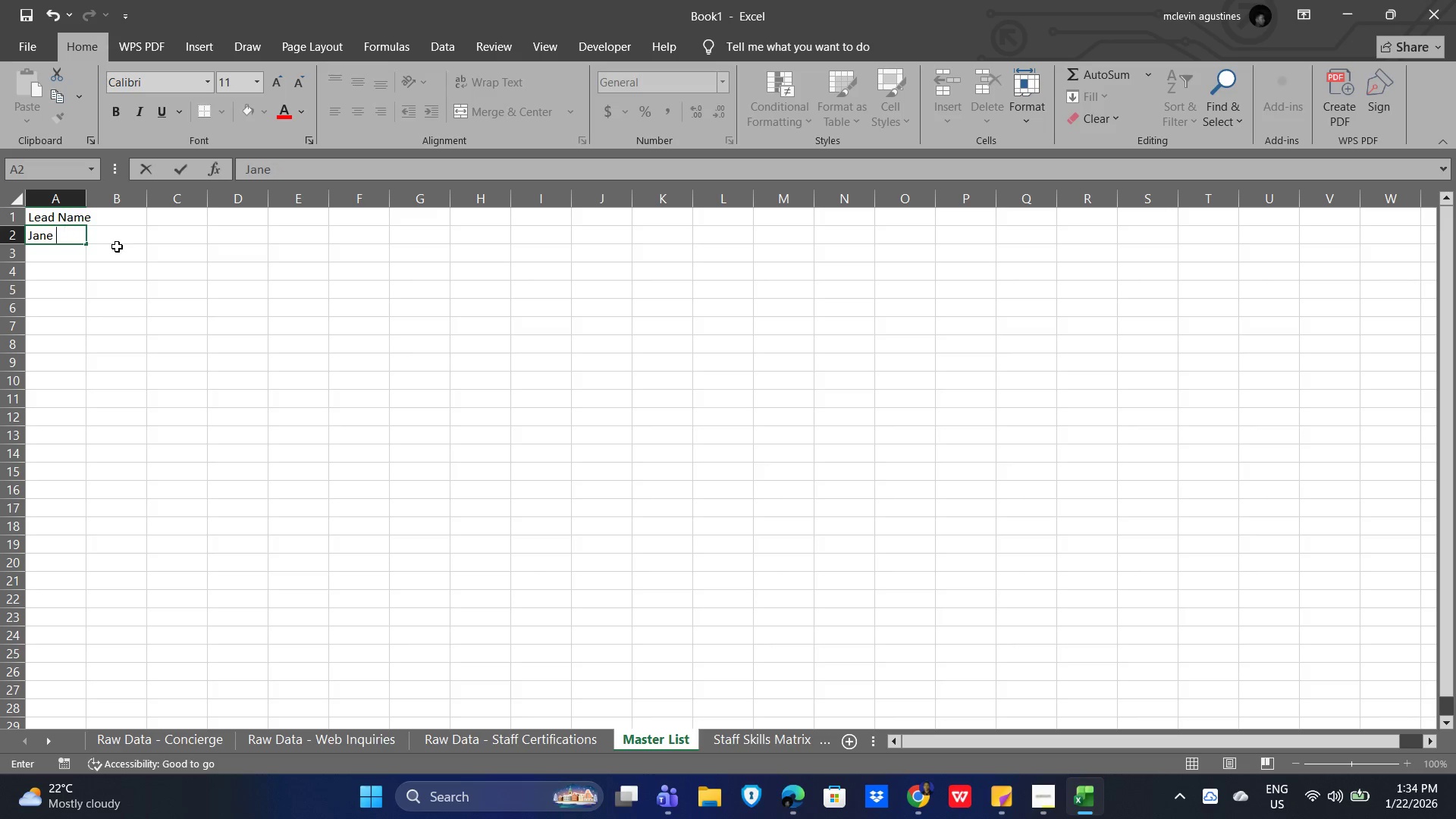 
key(Backspace)
 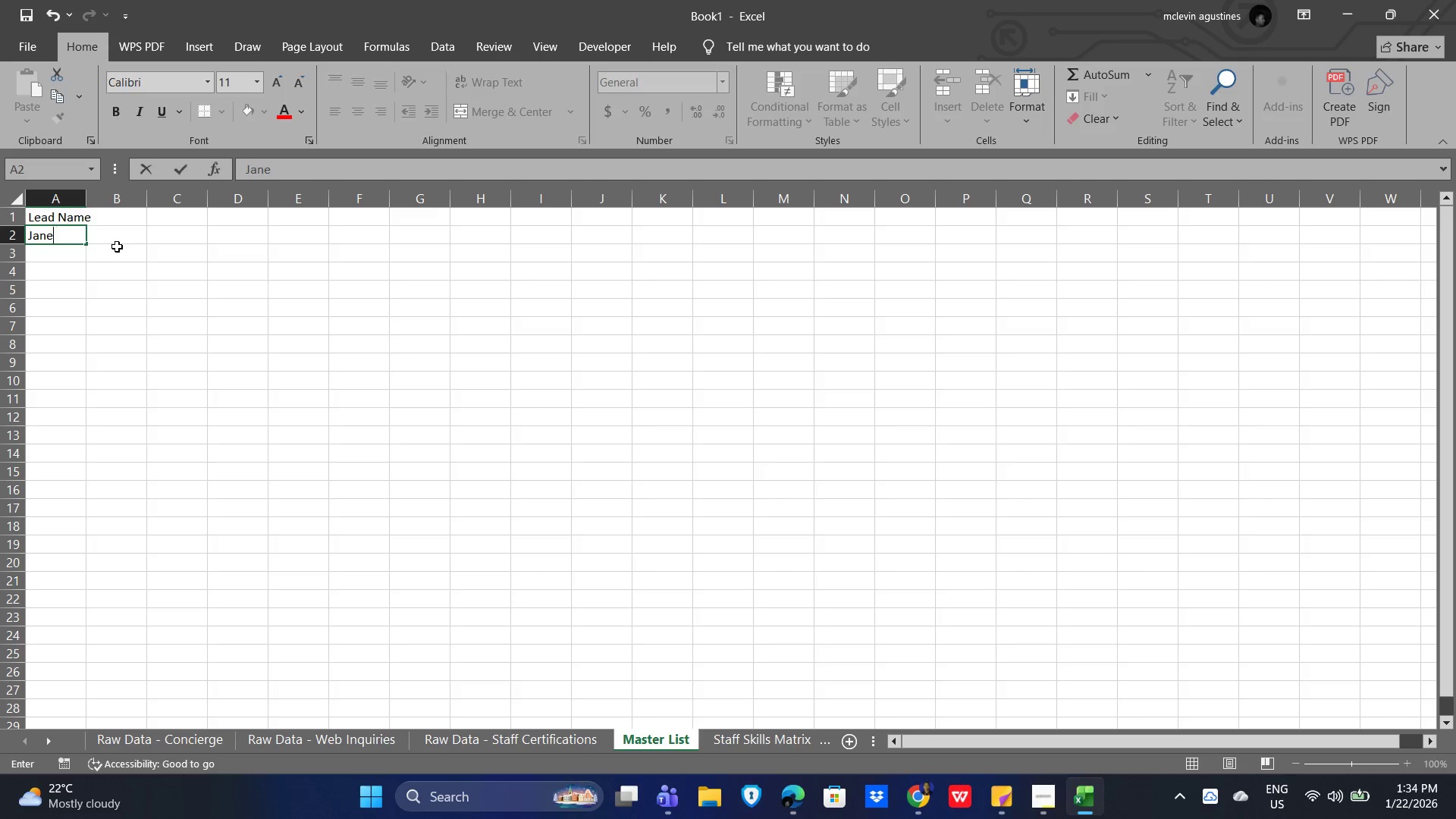 
key(Backspace)
 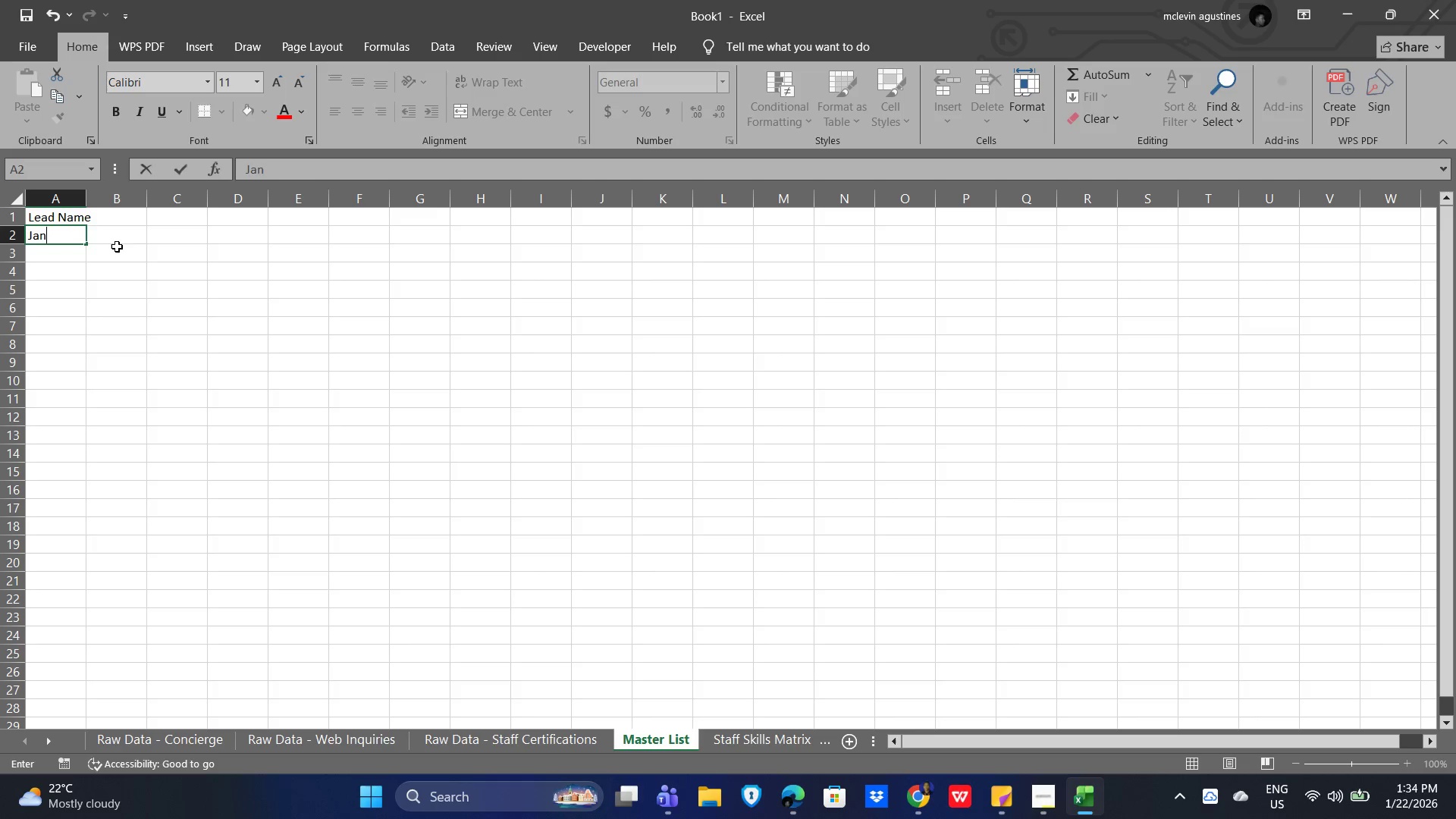 
key(Backspace)
 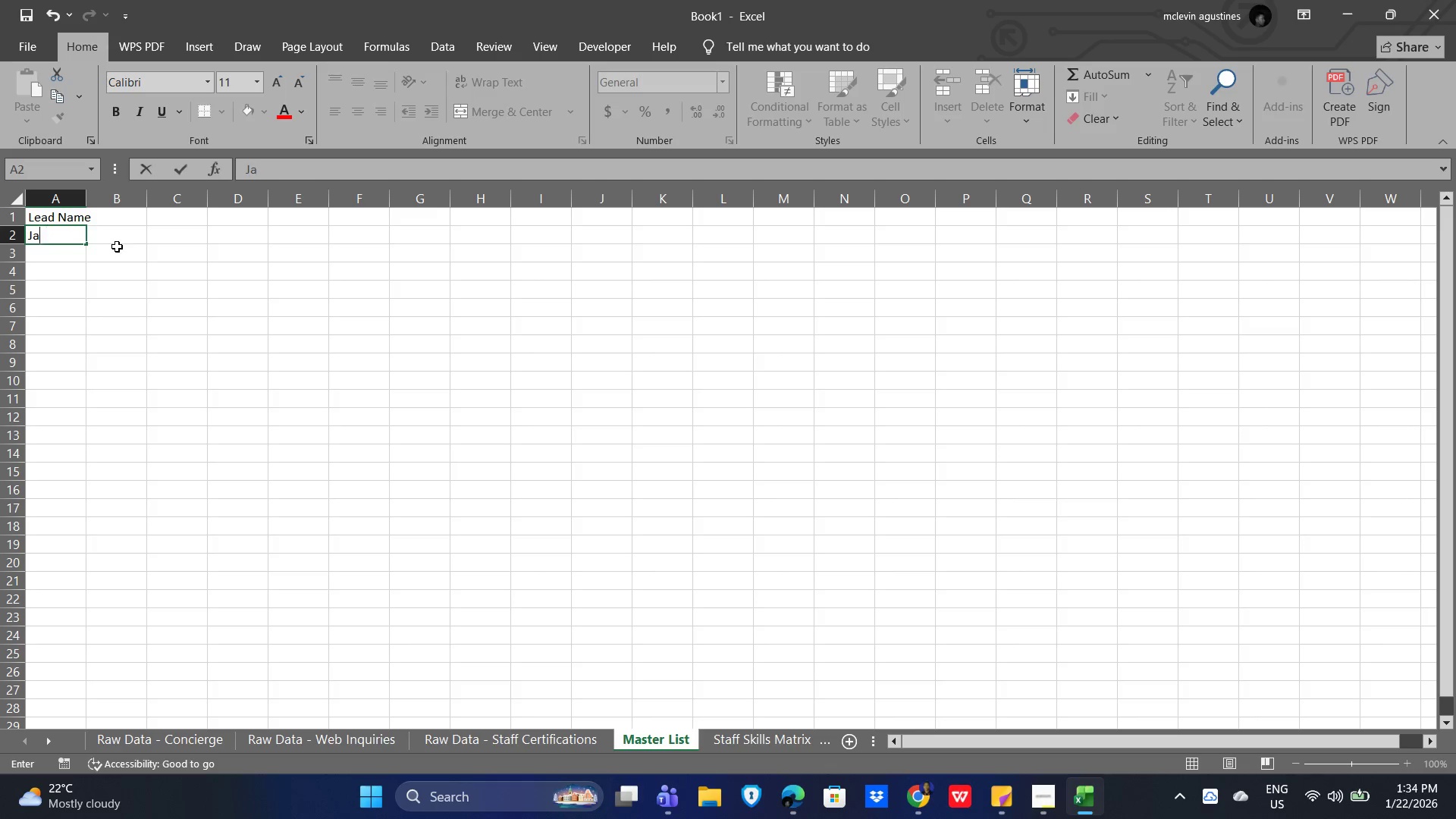 
key(Backspace)
 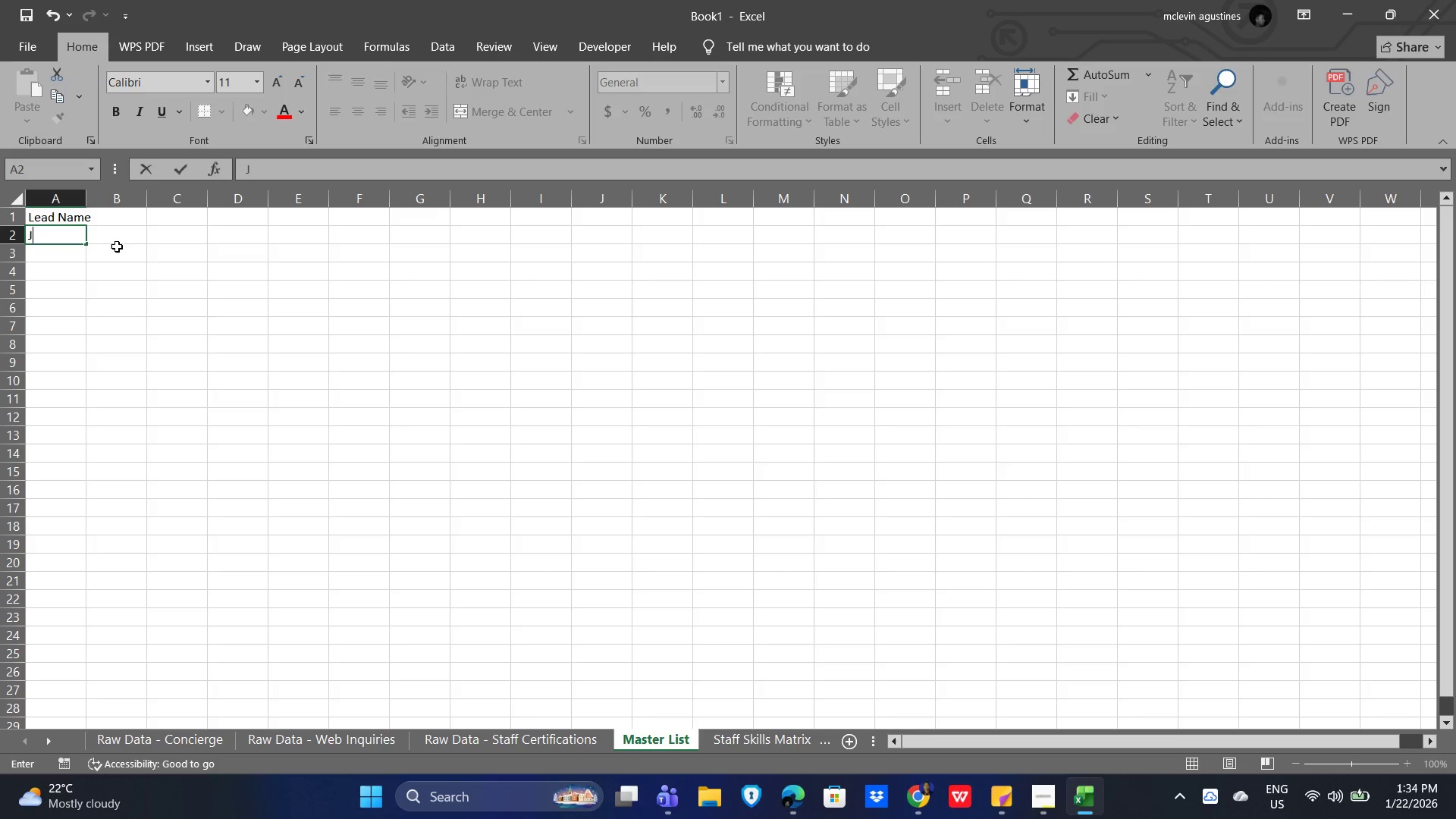 
key(Backspace)
 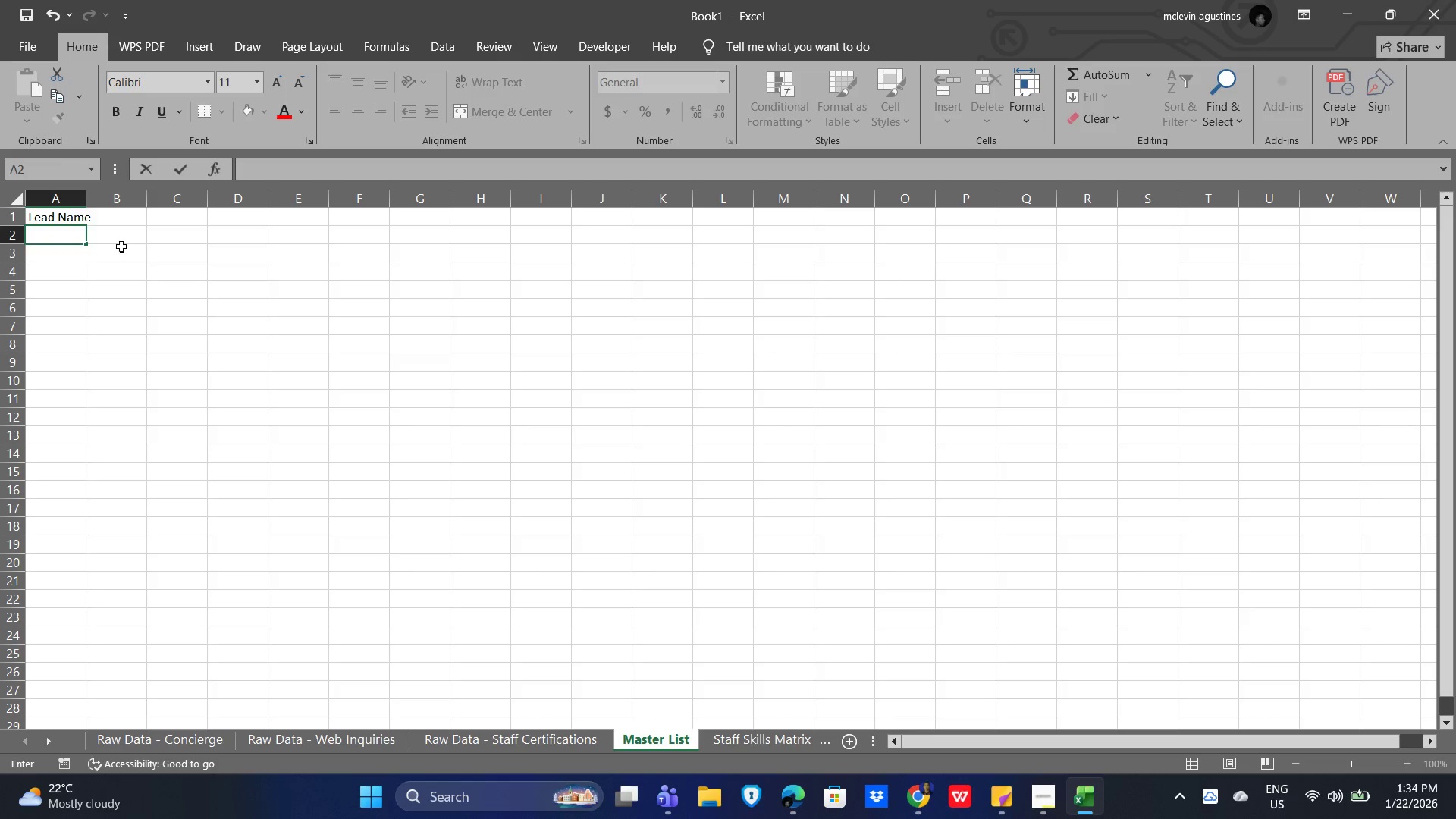 
left_click_drag(start_coordinate=[134, 263], to_coordinate=[134, 259])
 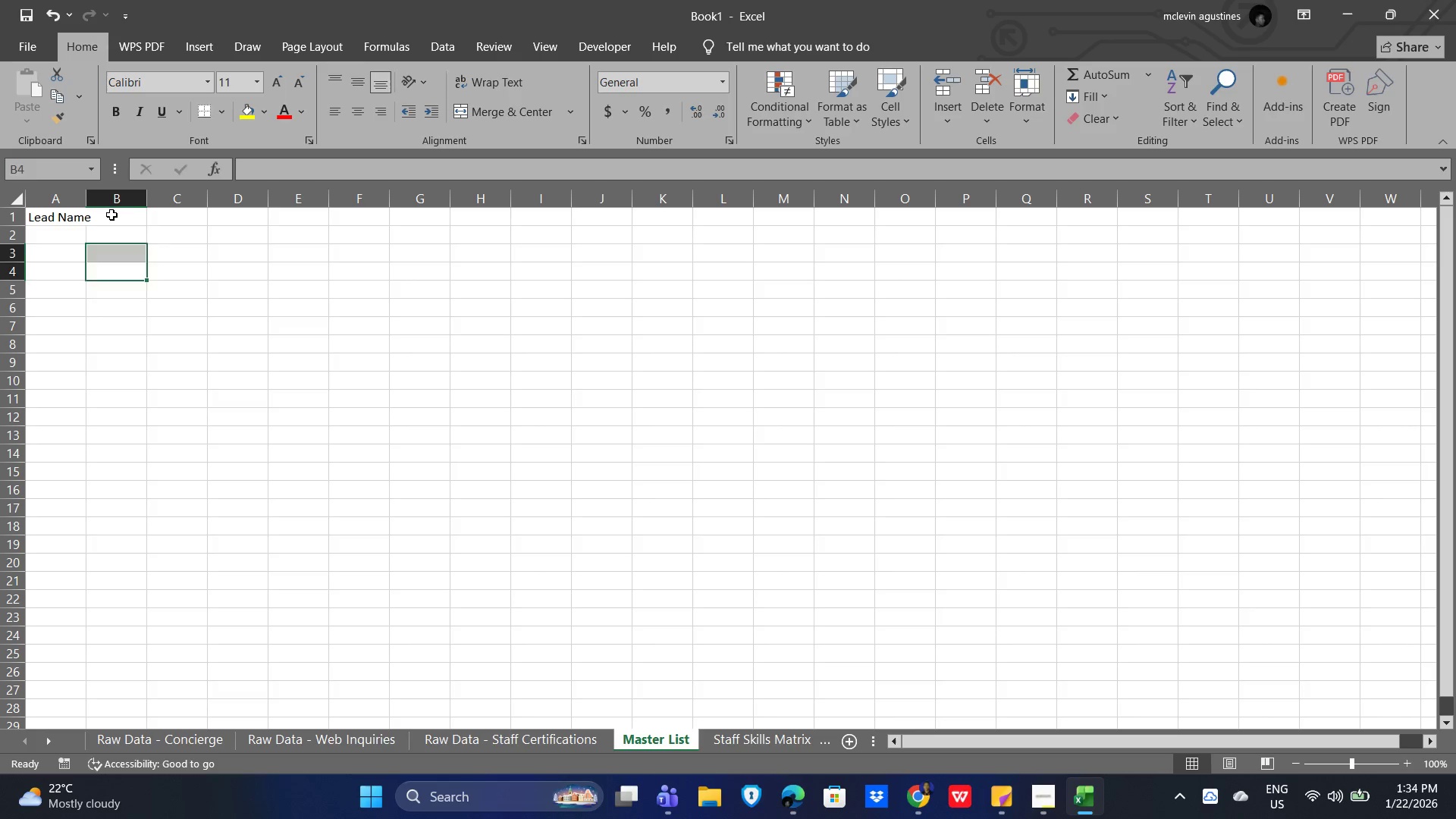 
double_click([111, 215])
 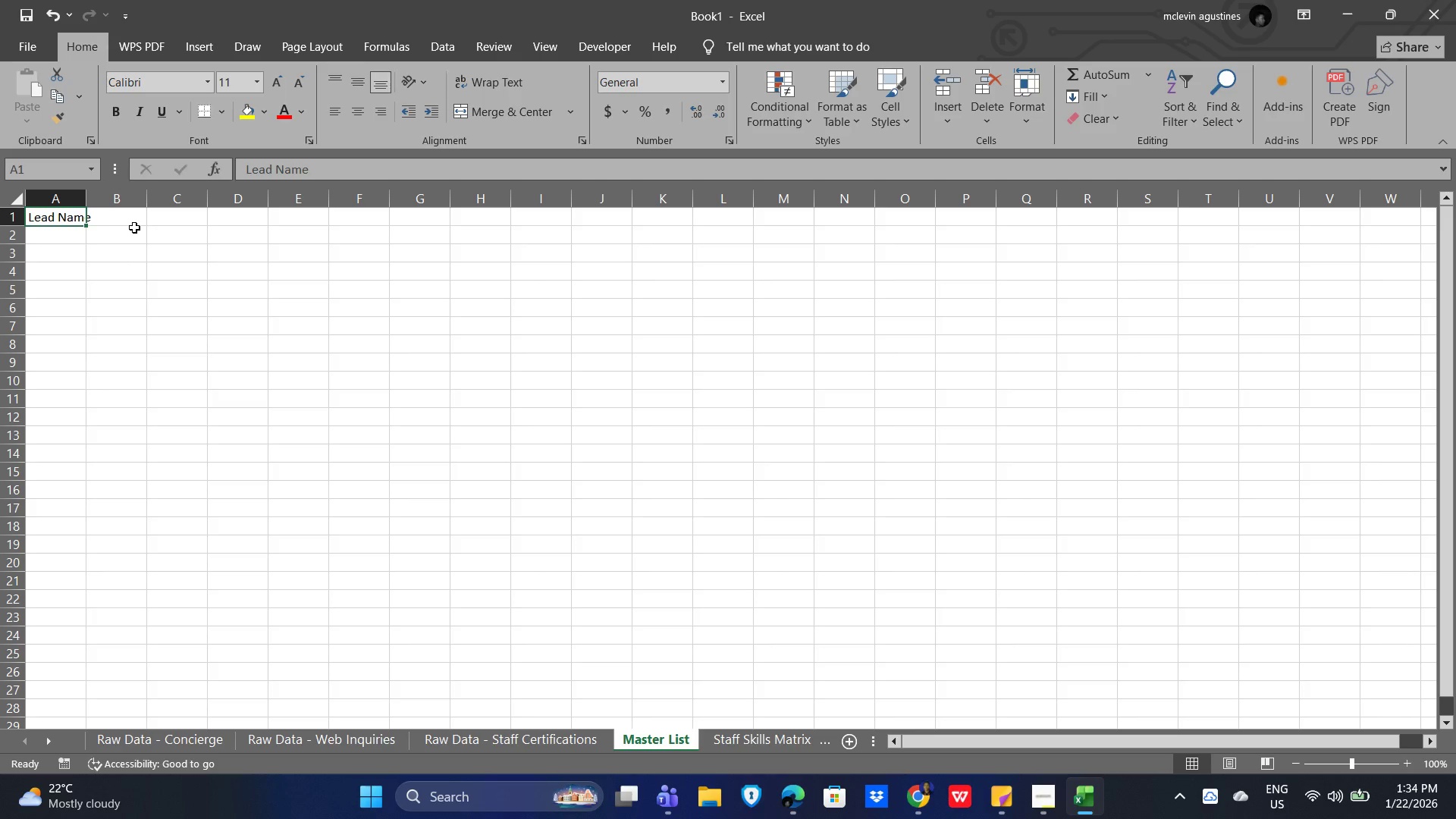 
left_click([134, 217])
 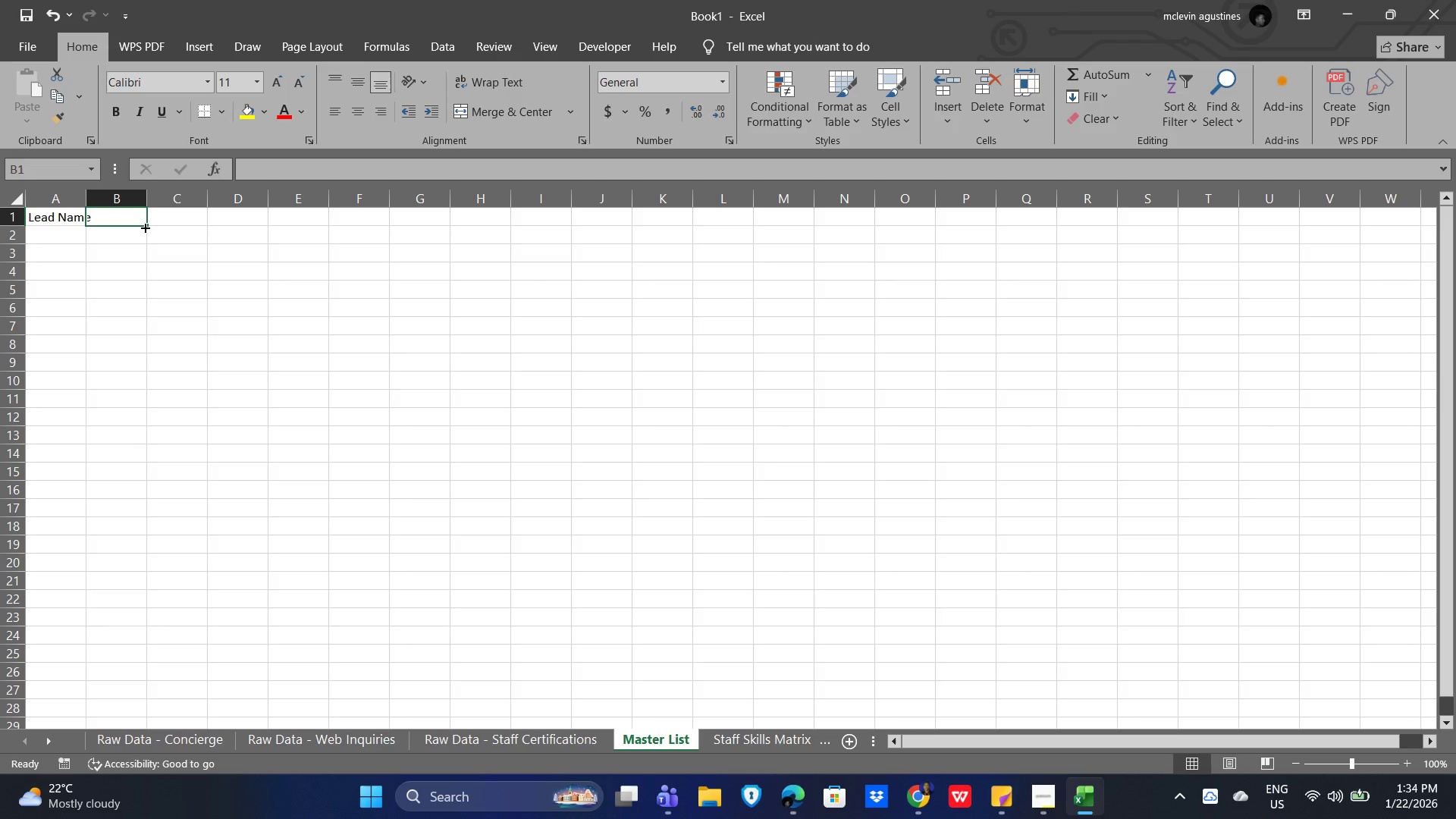 
wait(36.64)
 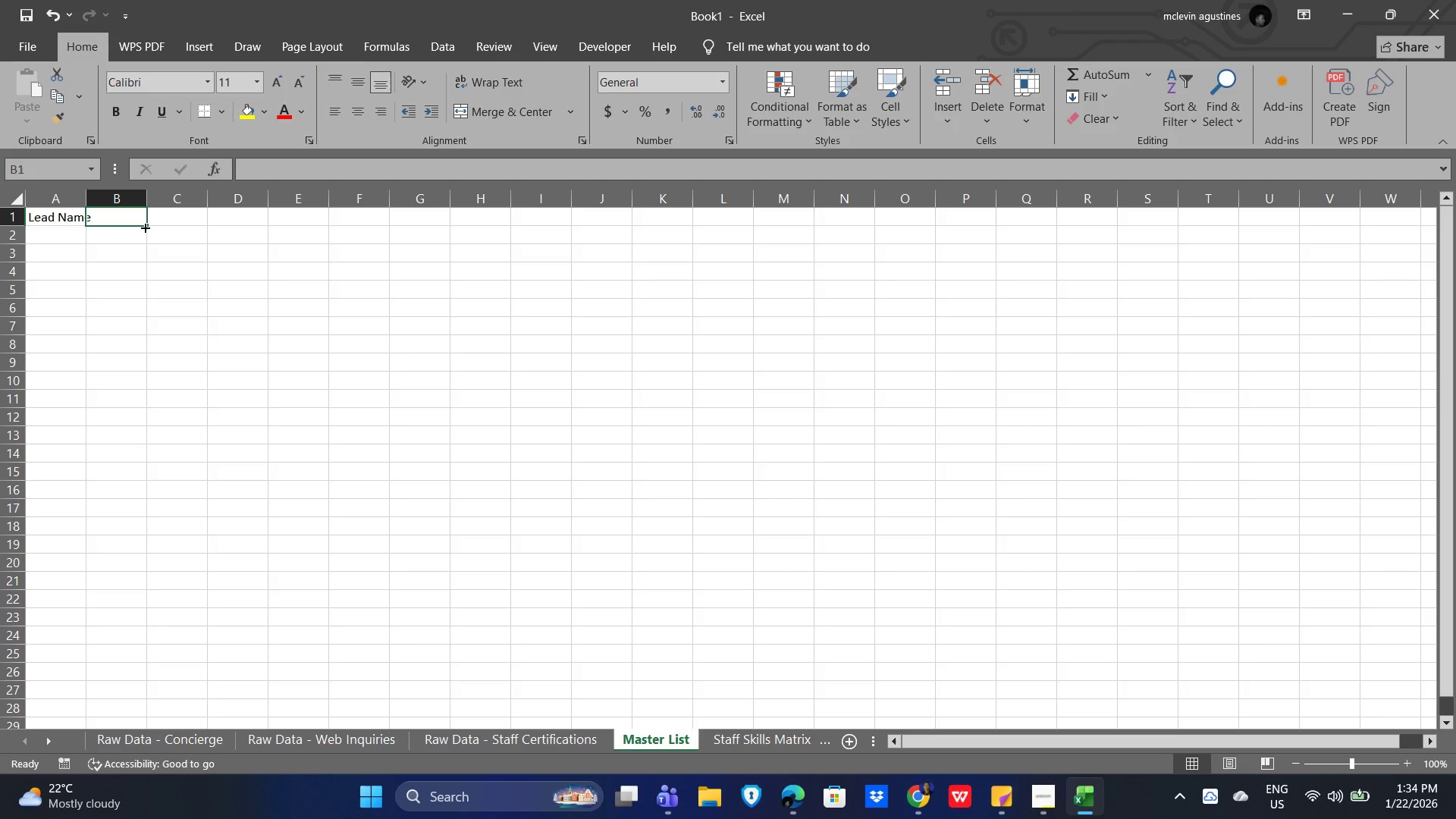 
scroll: coordinate [165, 342], scroll_direction: up, amount: 2.0
 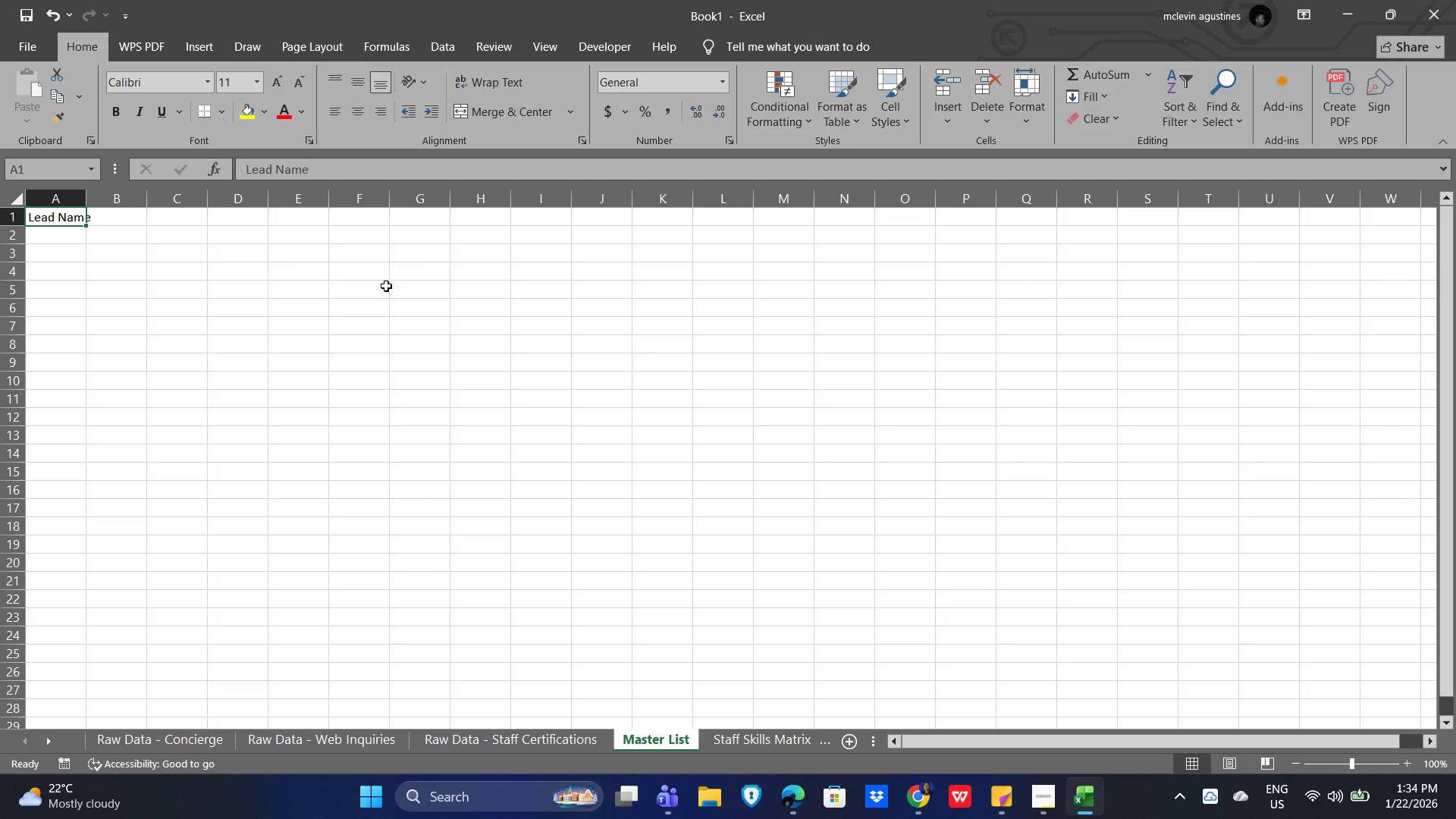 
key(Delete)
 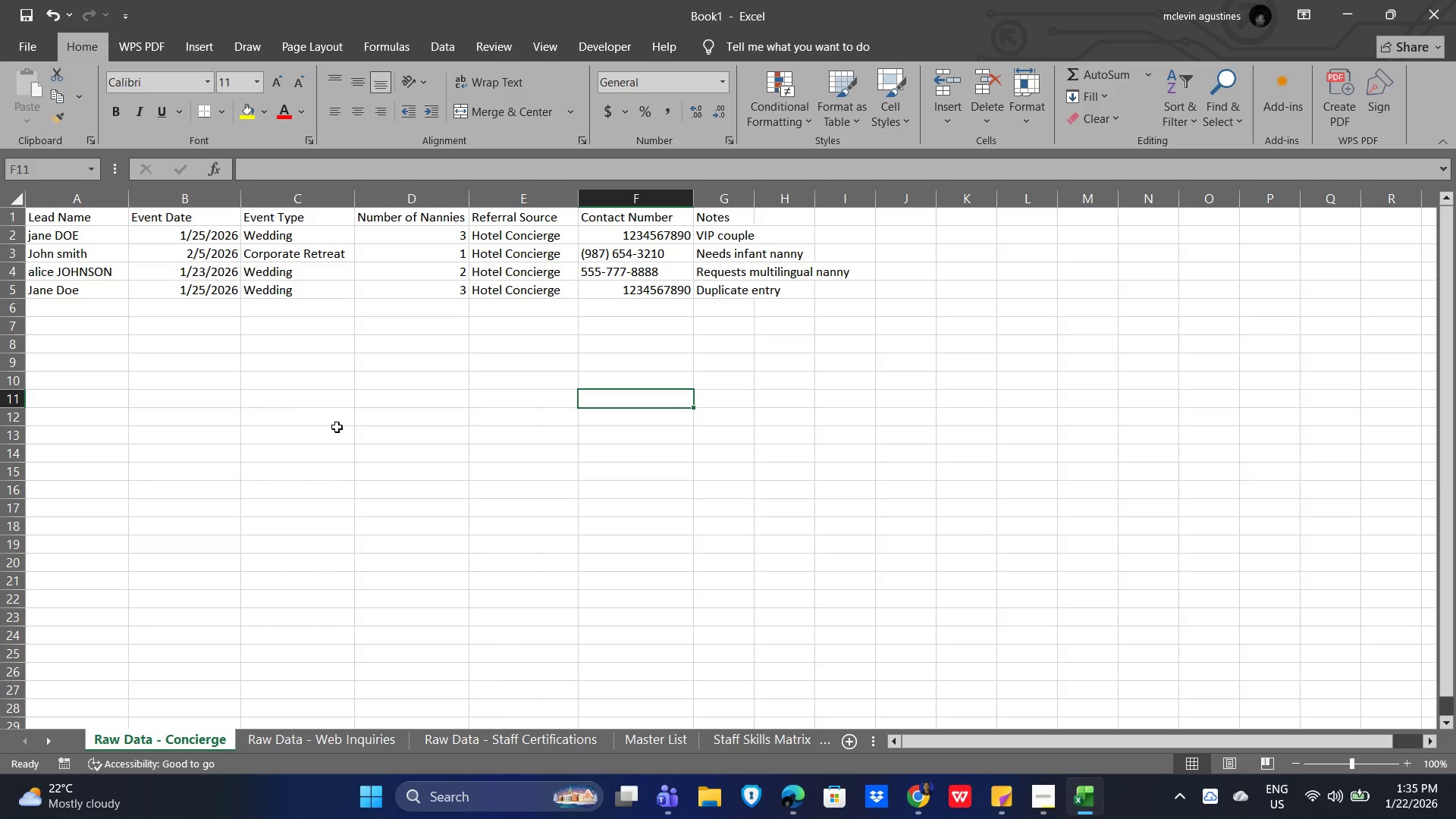 
wait(21.22)
 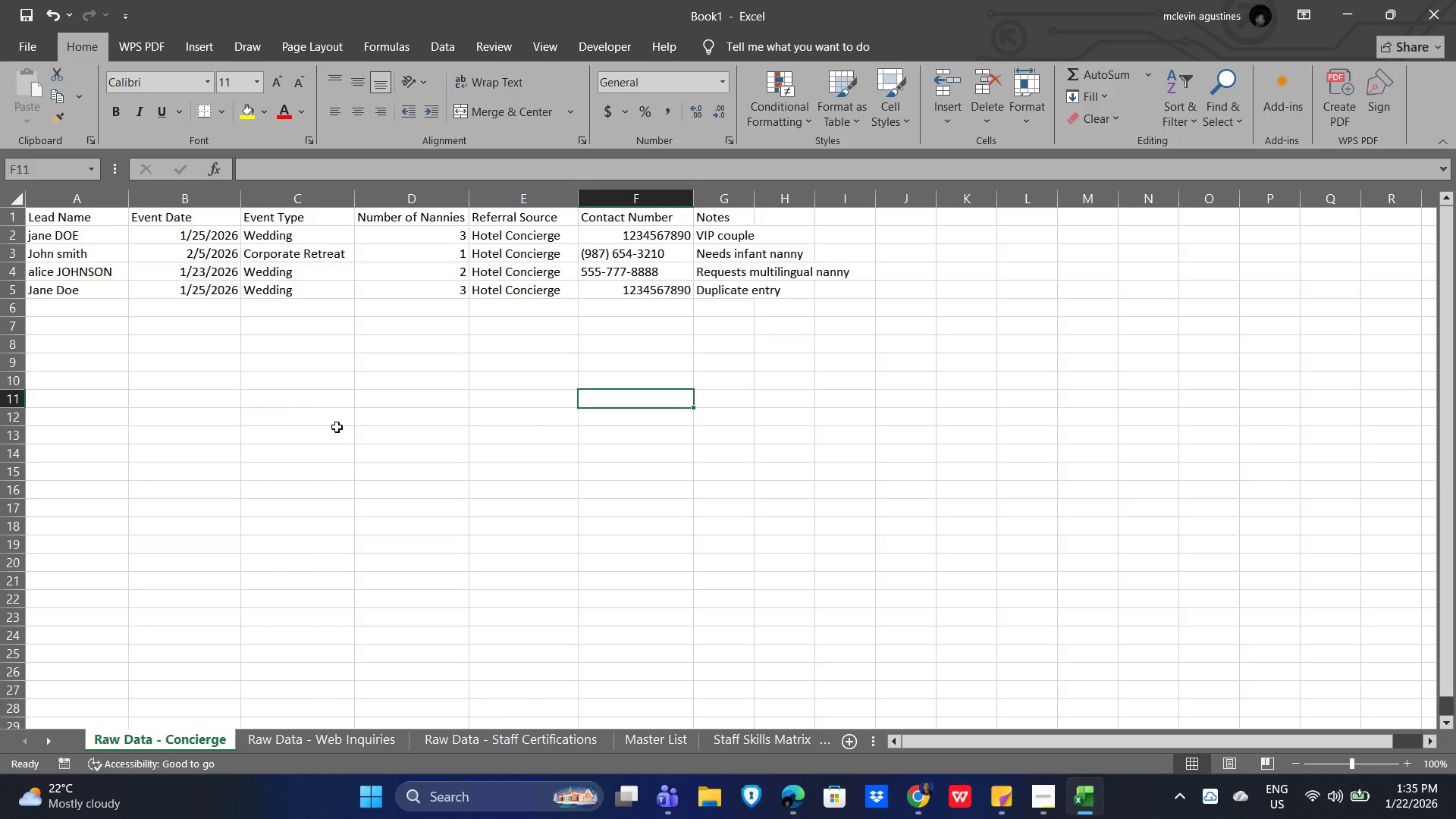 
left_click([324, 733])
 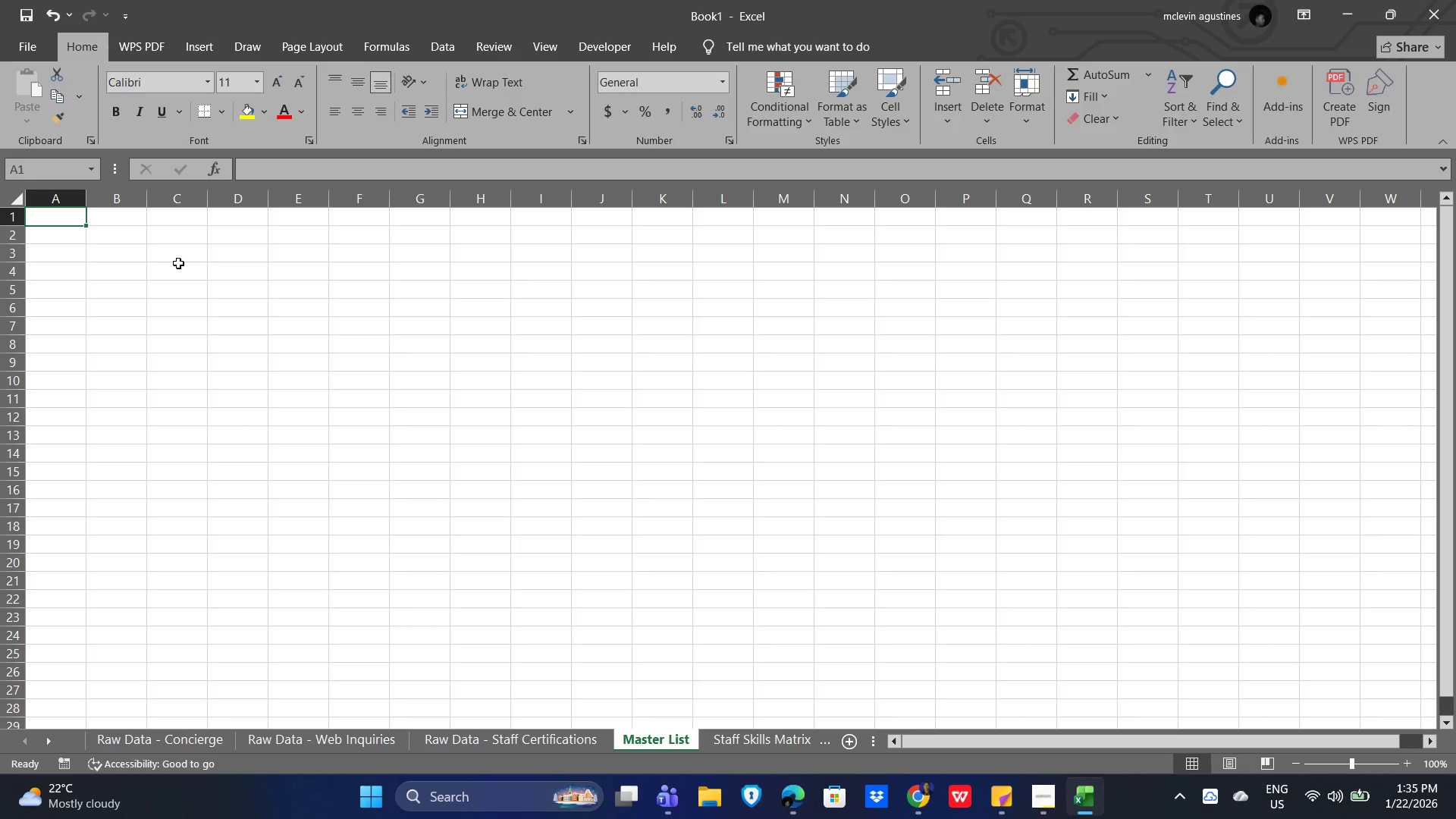 
wait(26.95)
 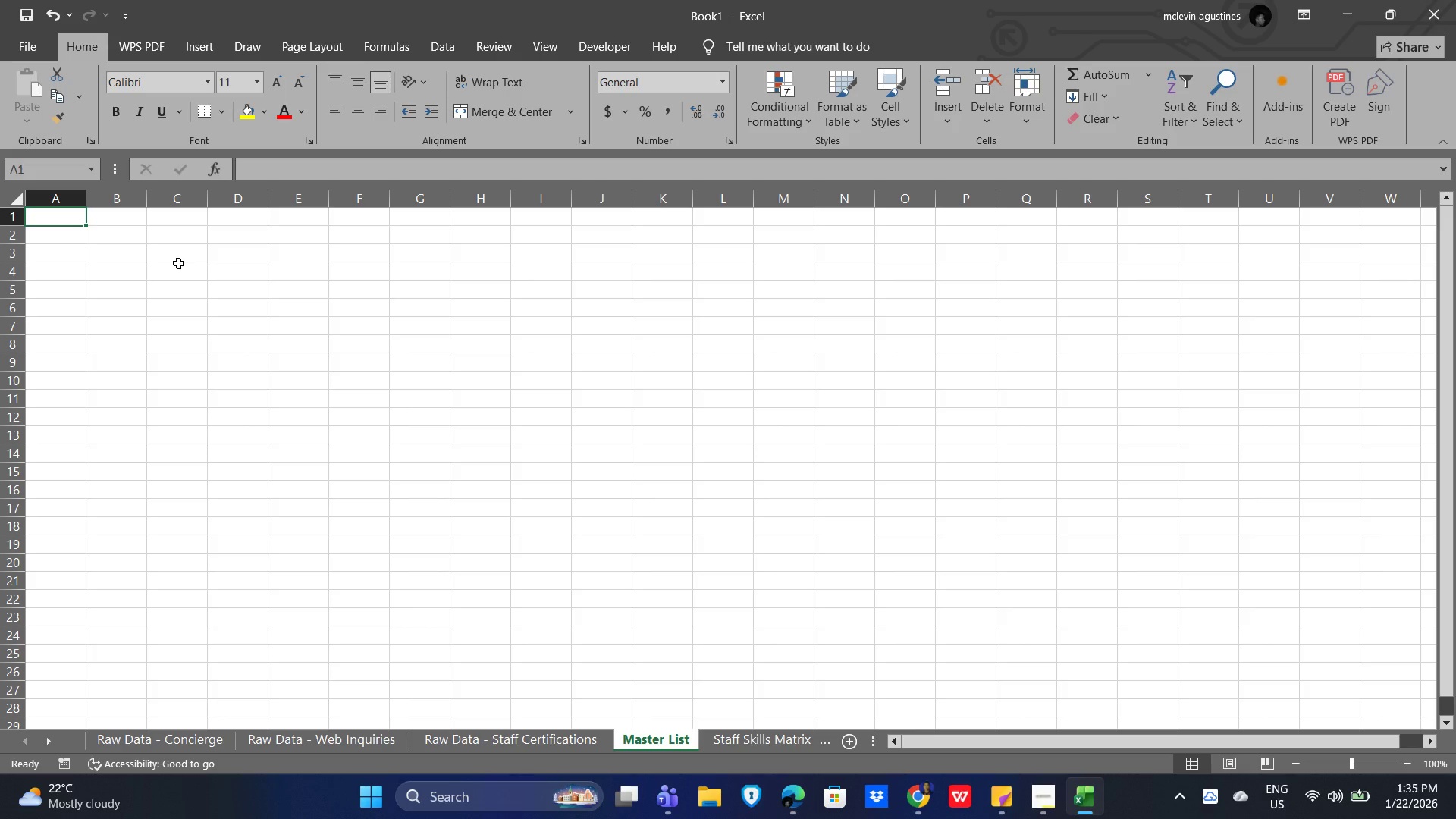 
key(Shift+P)
 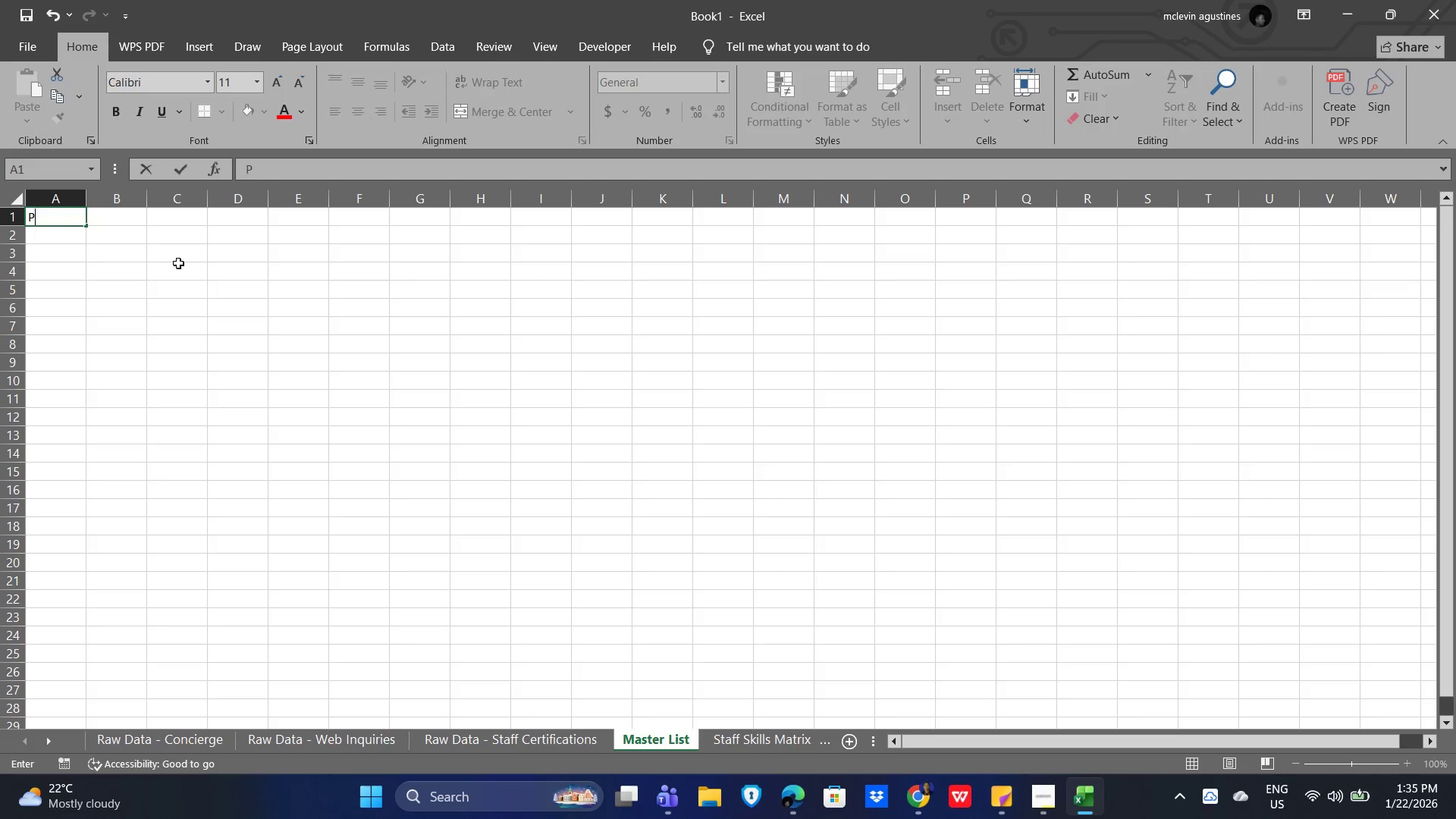 
key(Backspace)
 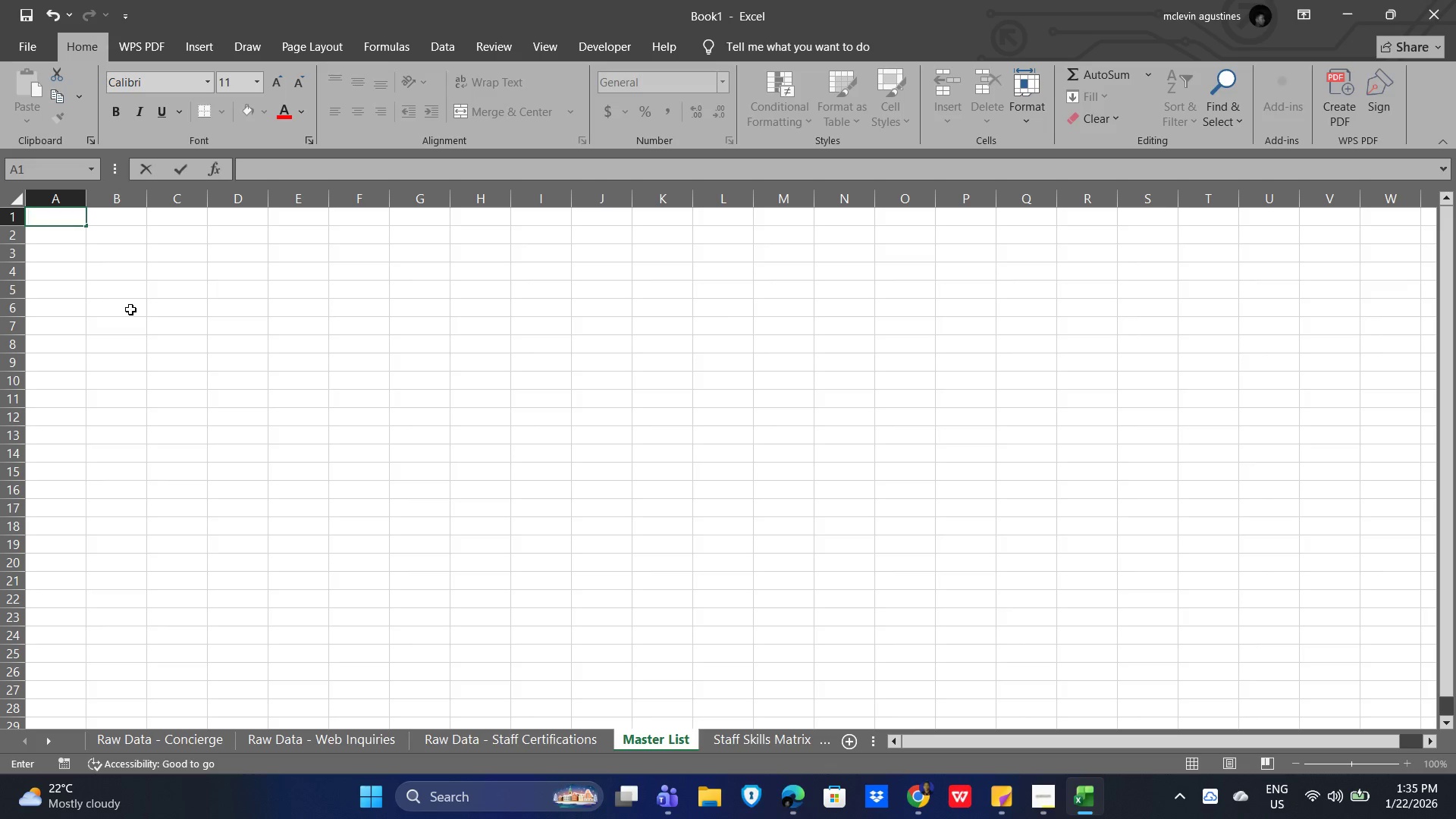 
wait(14.39)
 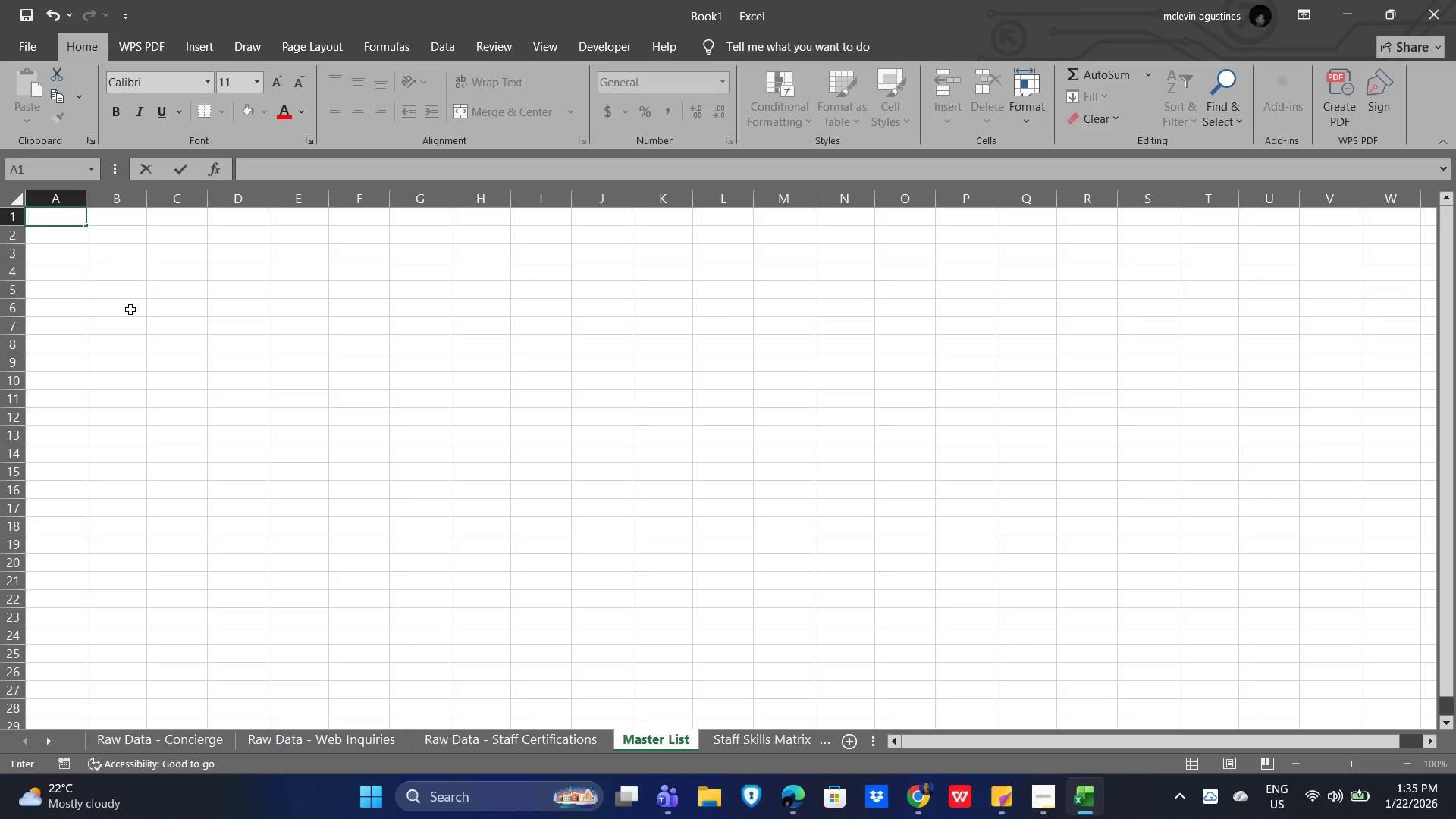 
left_click([166, 752])
 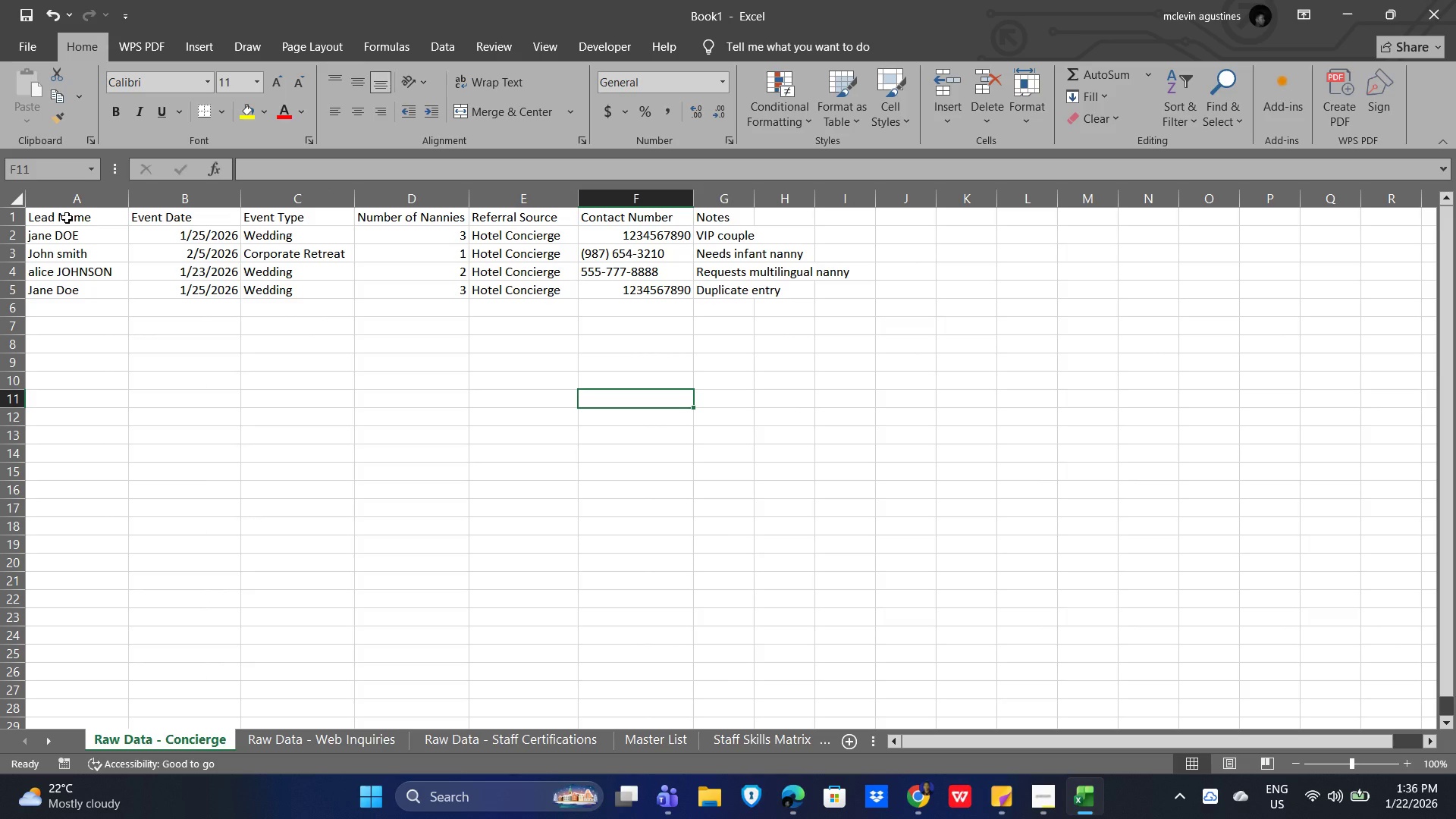 
left_click_drag(start_coordinate=[67, 218], to_coordinate=[725, 211])
 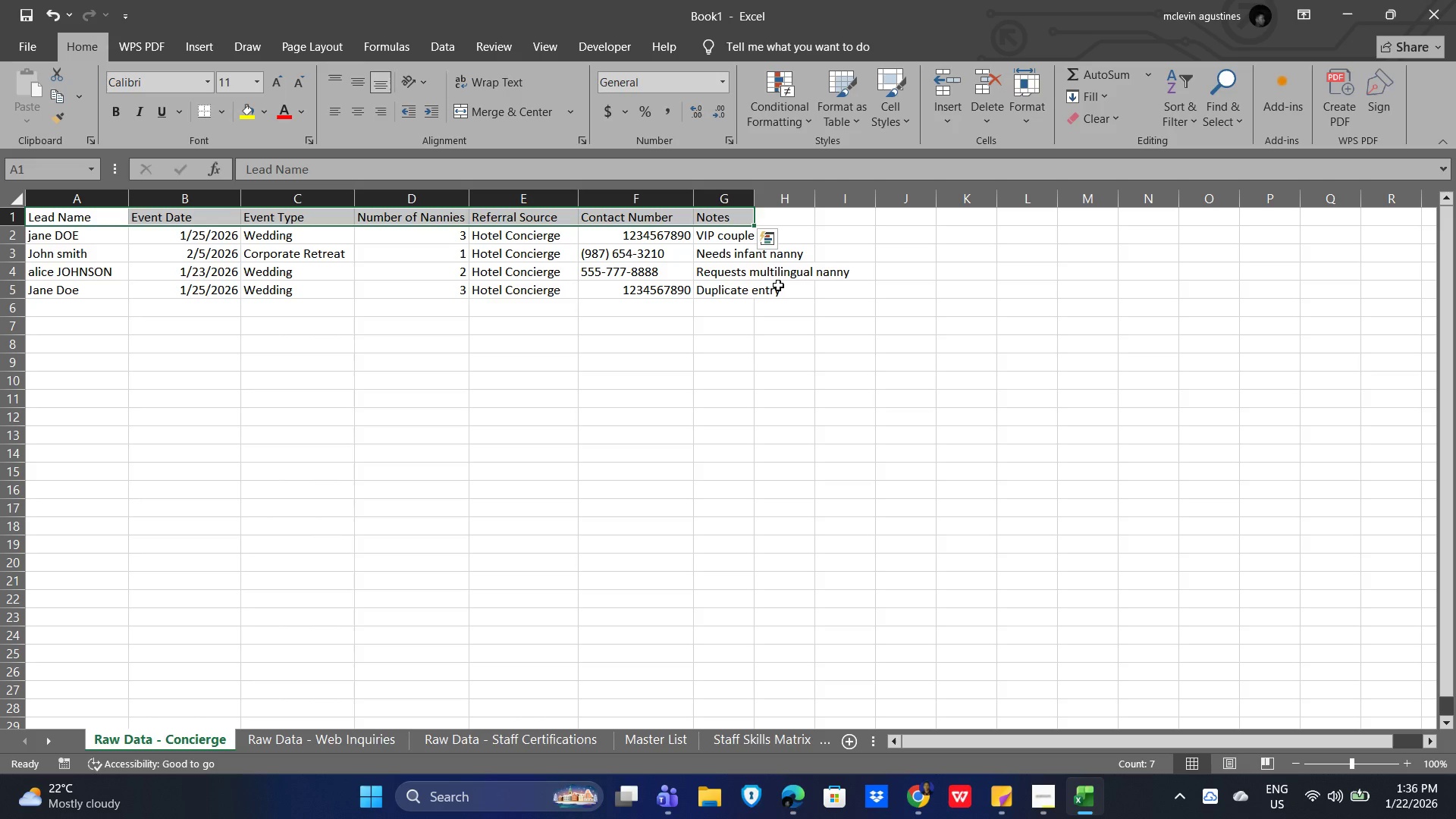 
key(Control+C)
 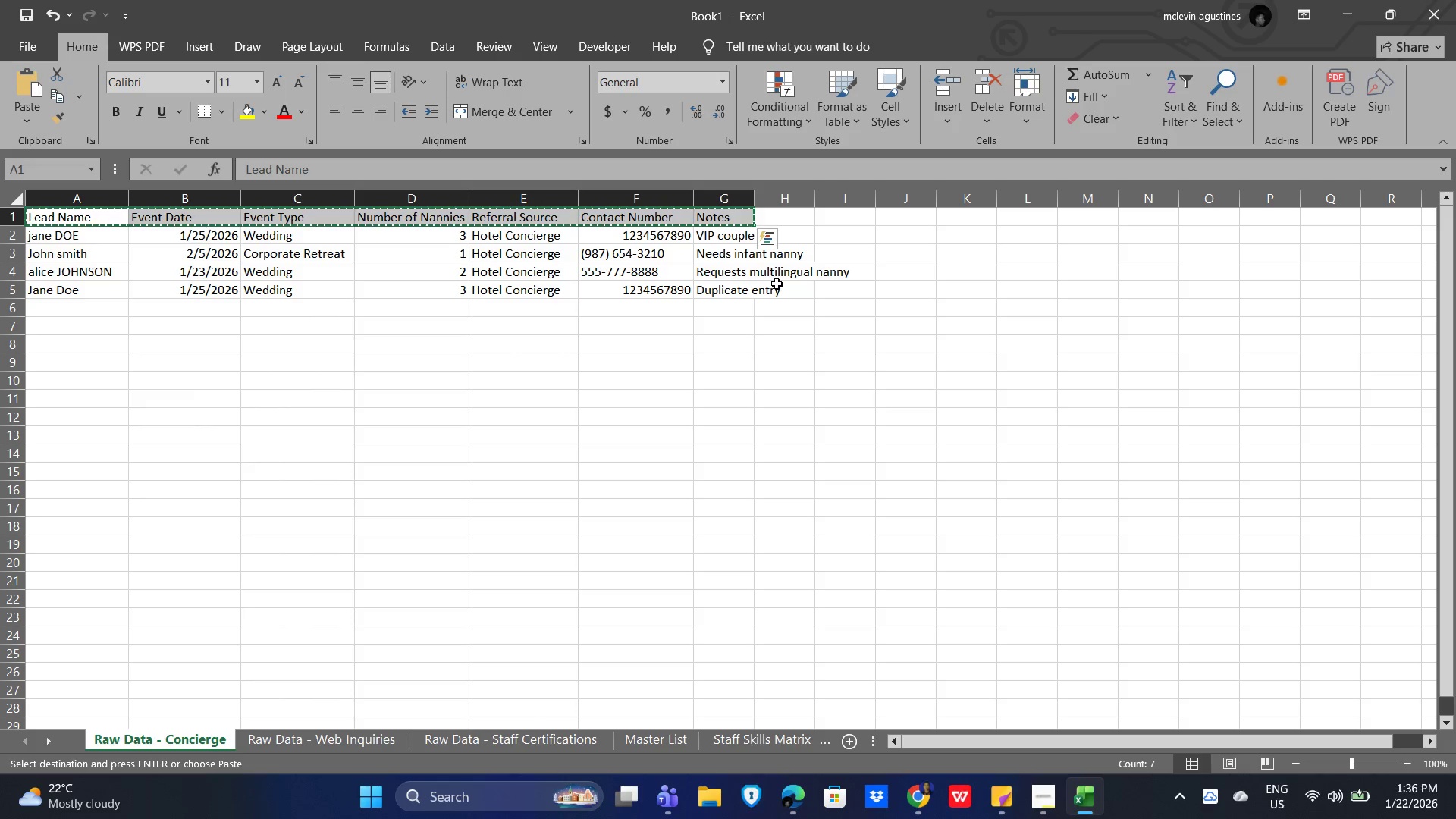 
wait(8.44)
 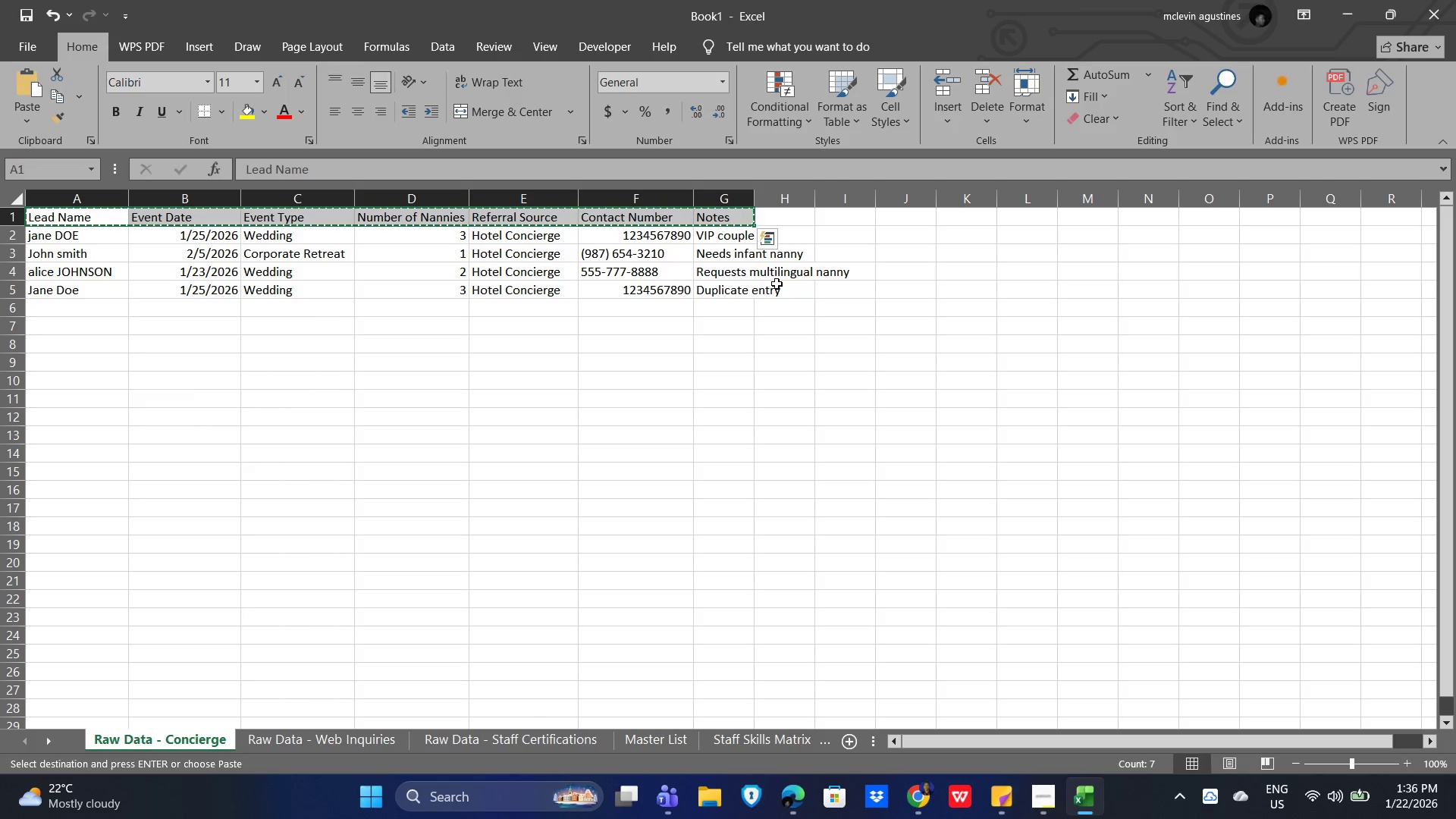 
left_click([658, 737])
 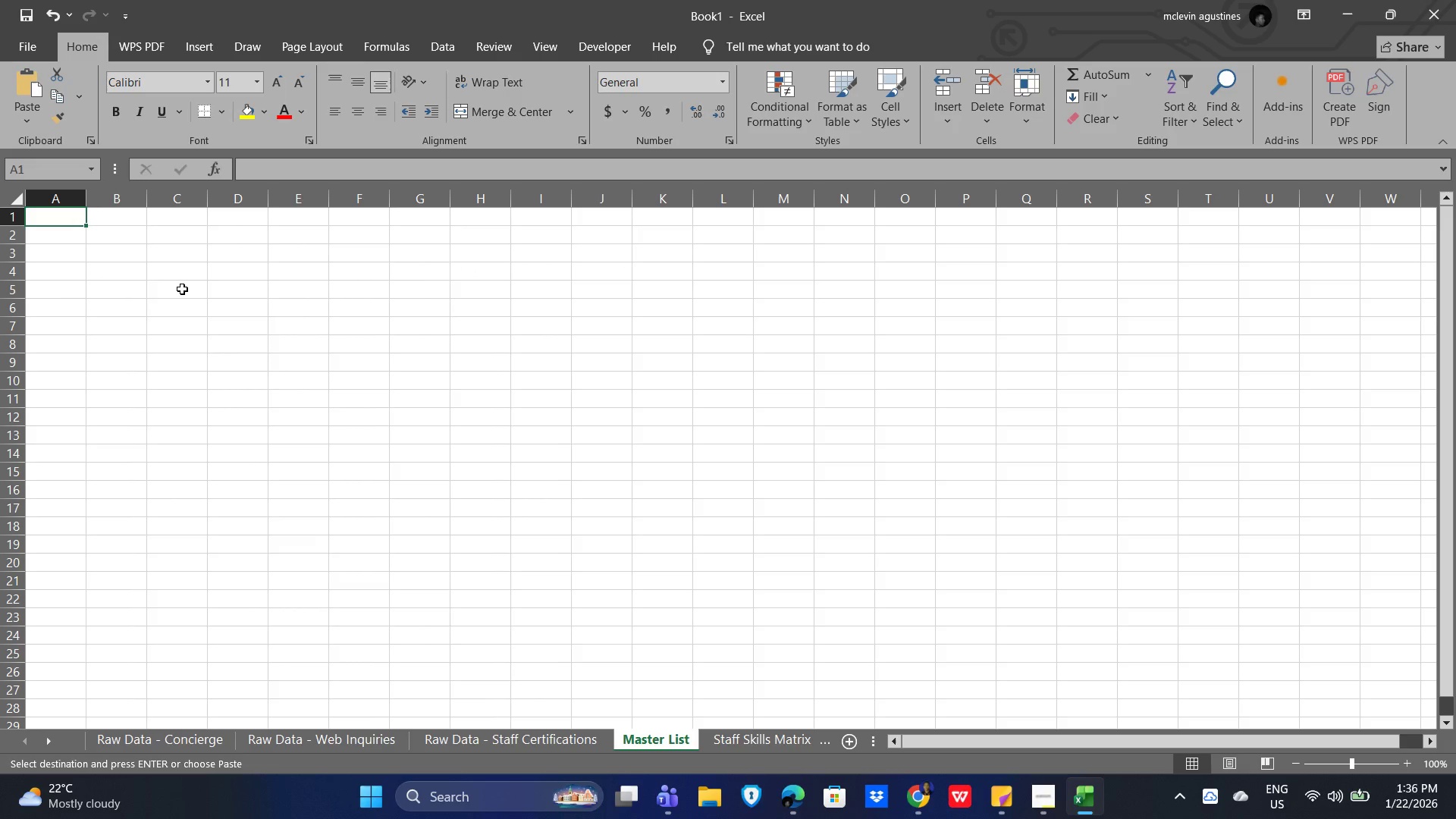 
key(Control+V)
 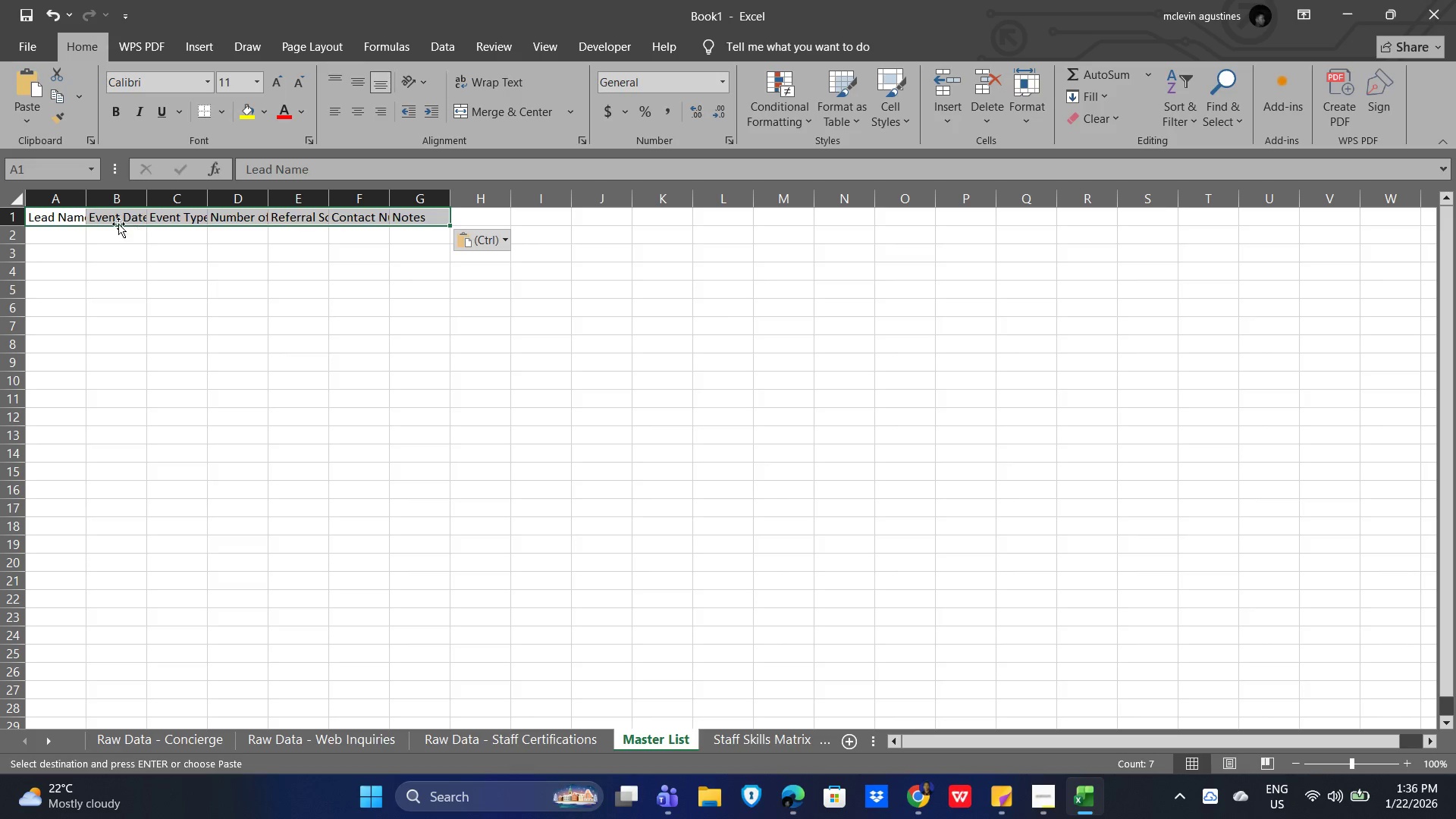 
left_click([105, 212])
 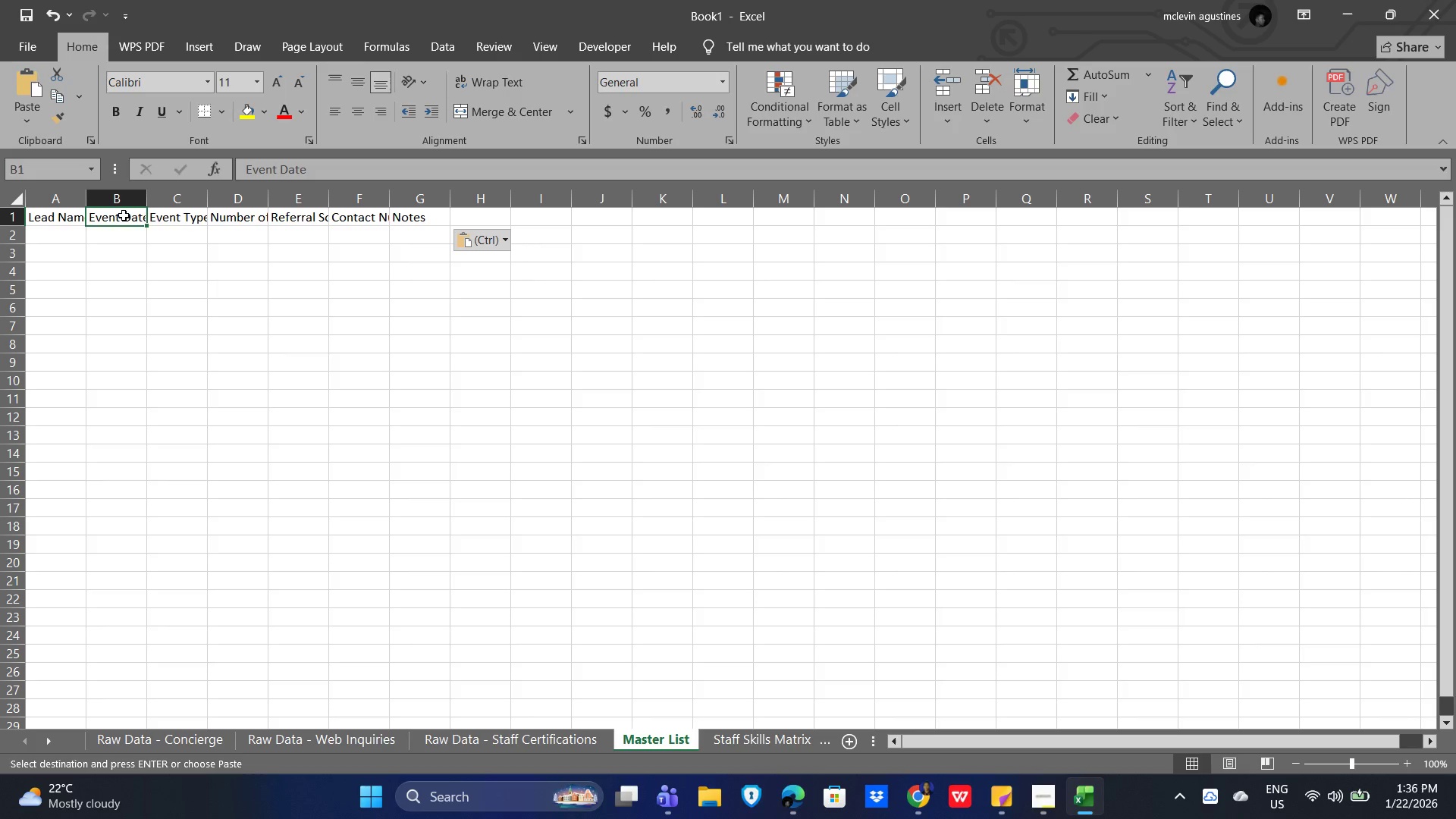 
left_click([172, 220])
 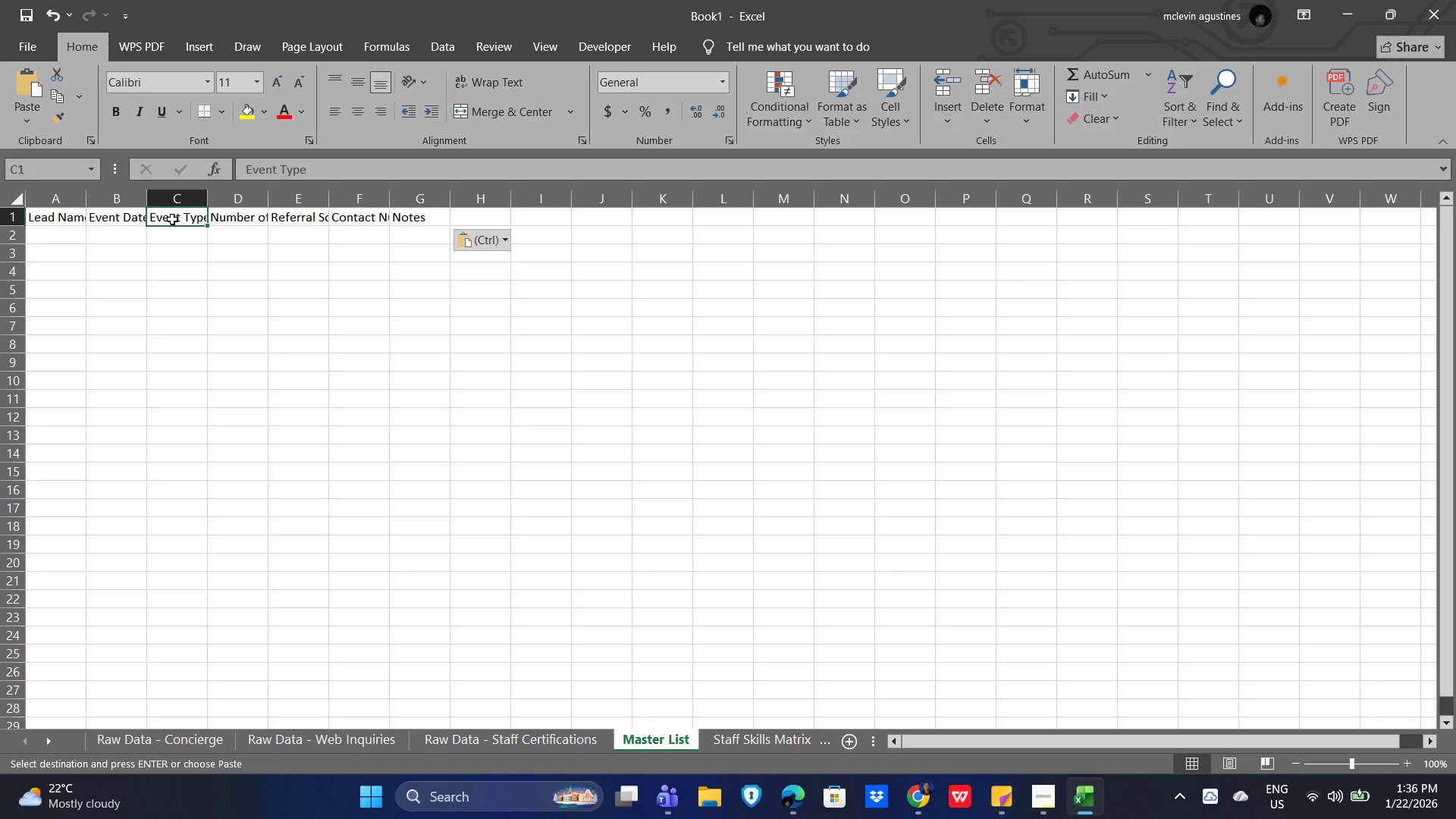 
key(ArrowRight)
 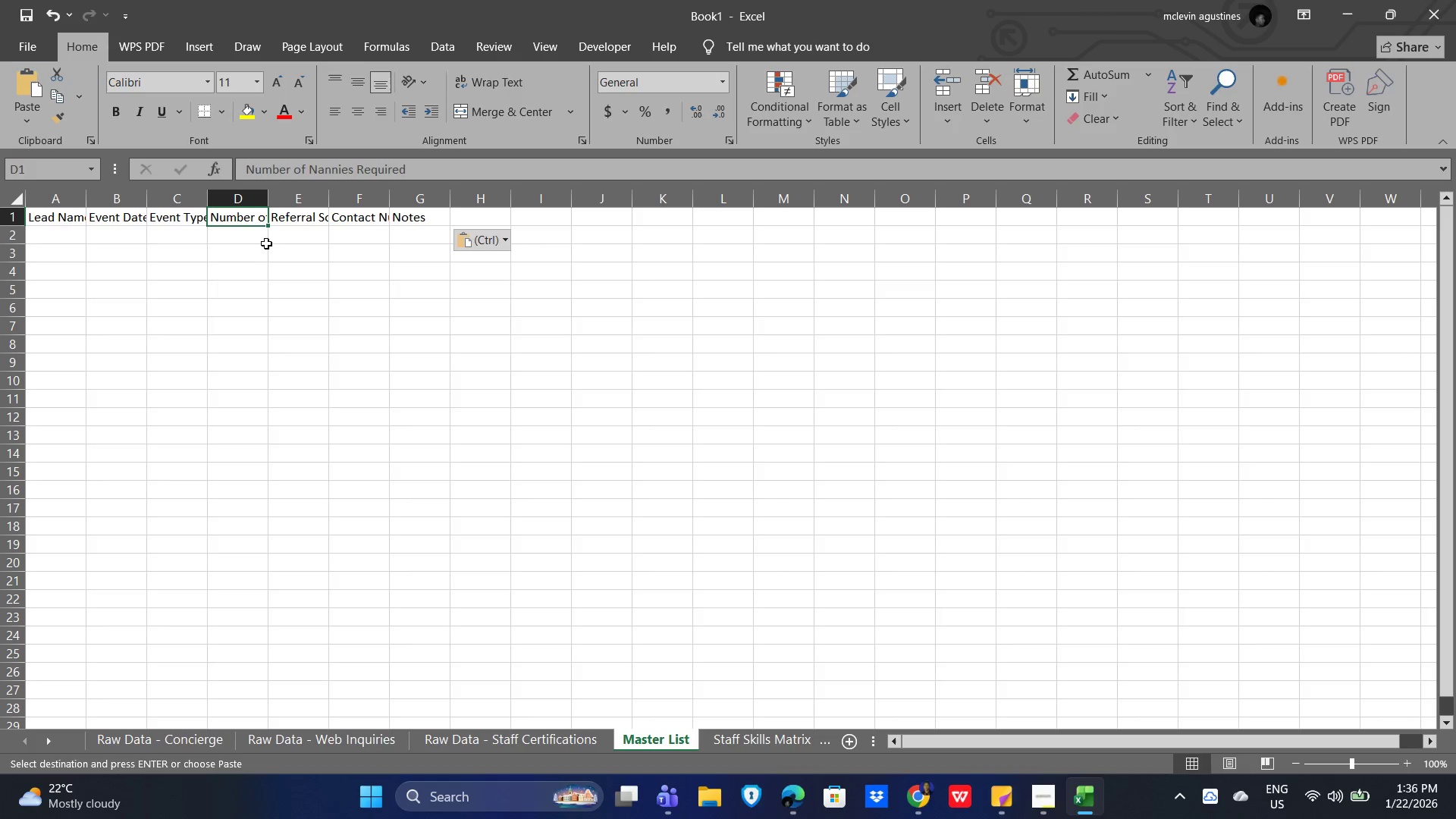 
left_click([298, 220])
 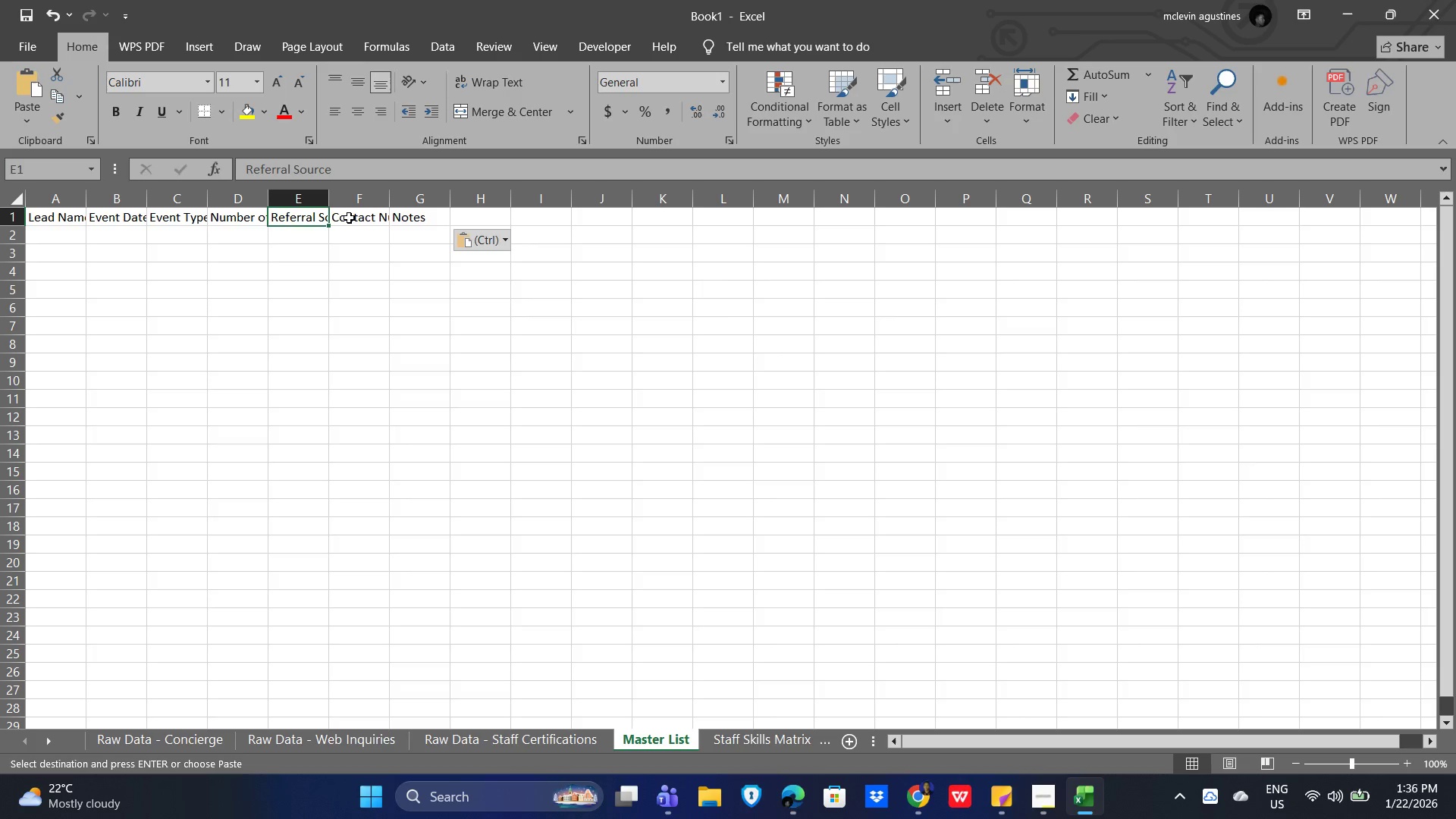 
left_click([365, 215])
 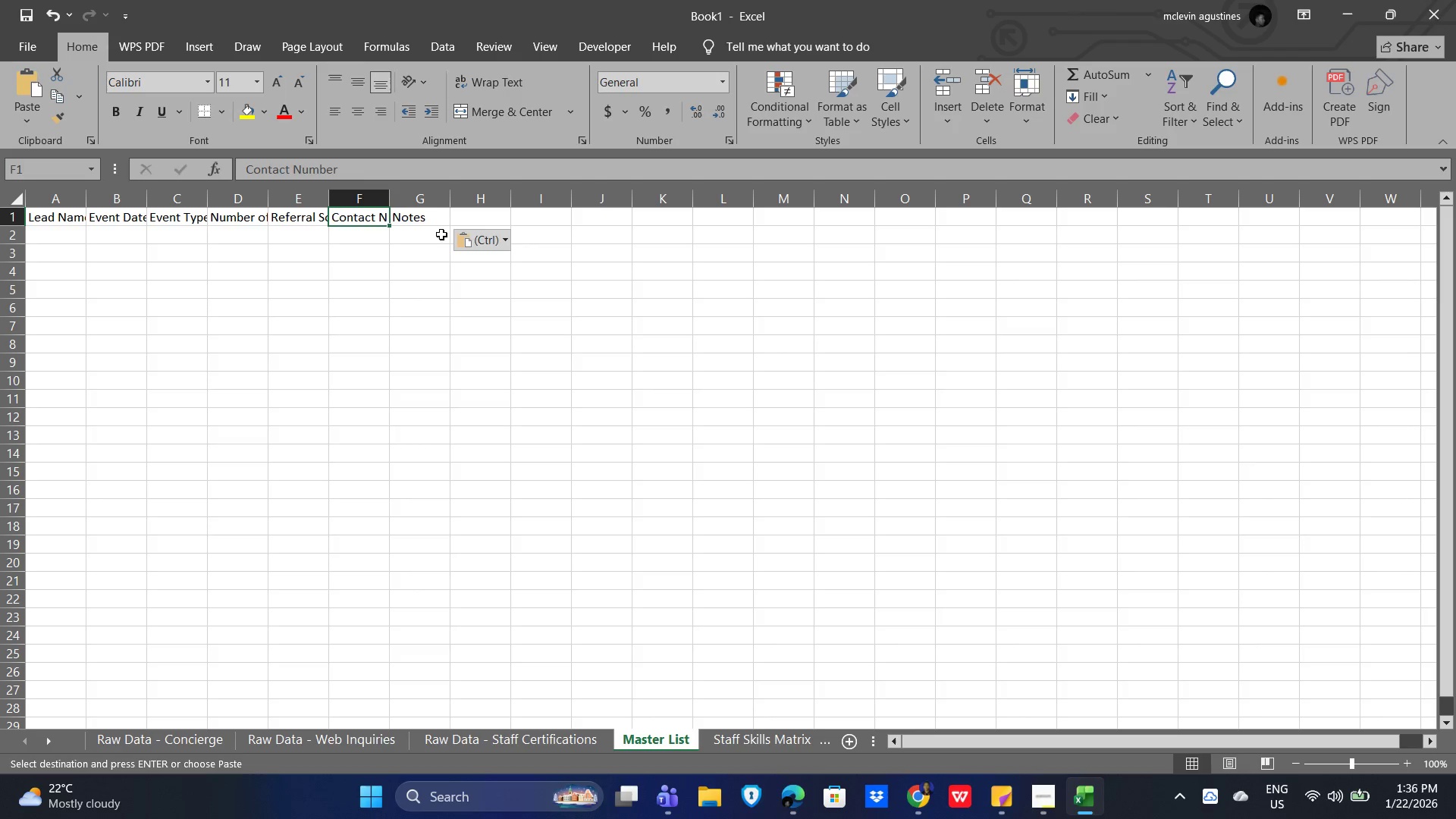 
mouse_move([470, 236])
 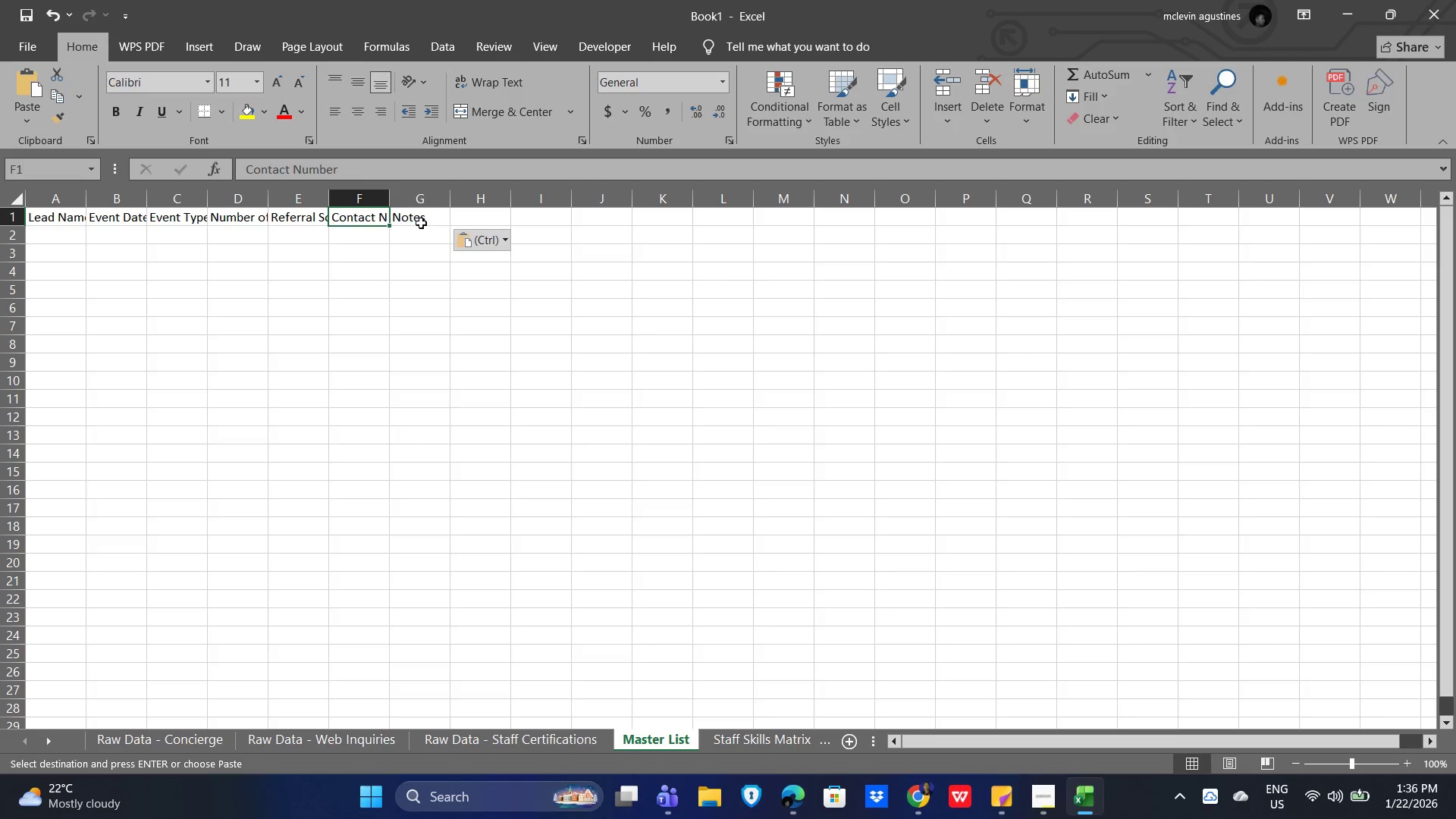 
left_click([417, 222])
 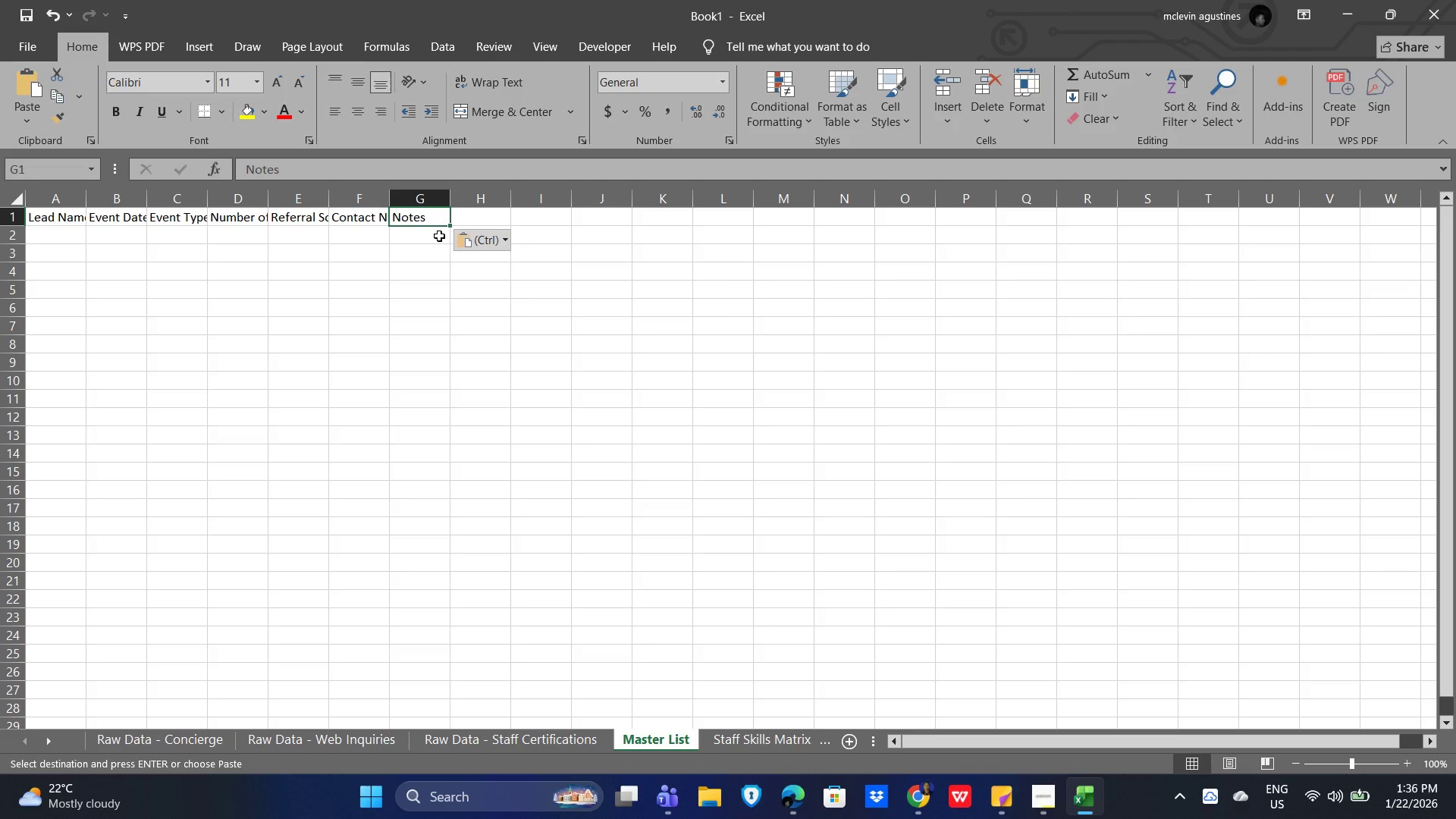 
type(Pro)
key(Backspace)
type(iority Status)
 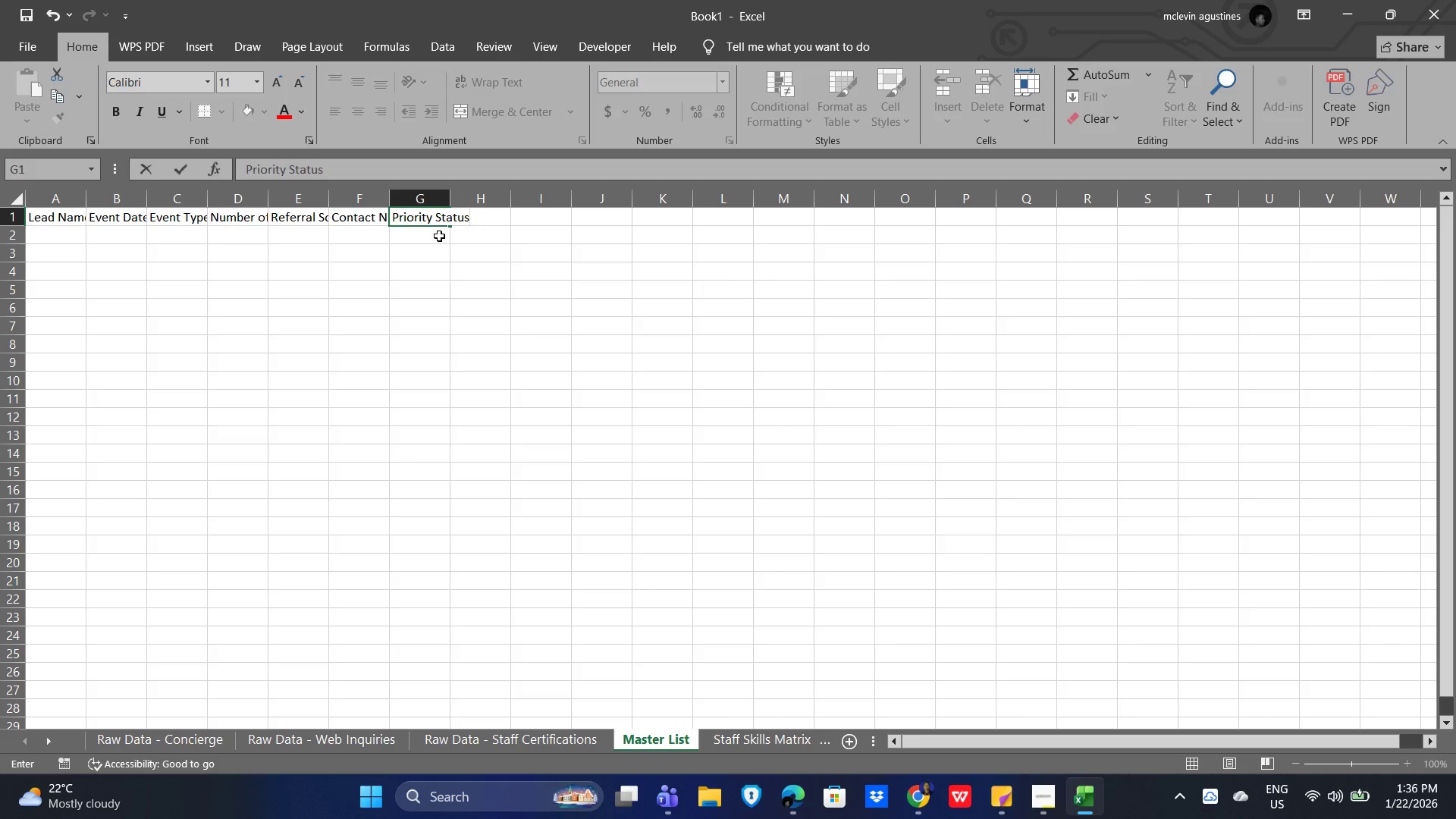 
key(ArrowRight)
 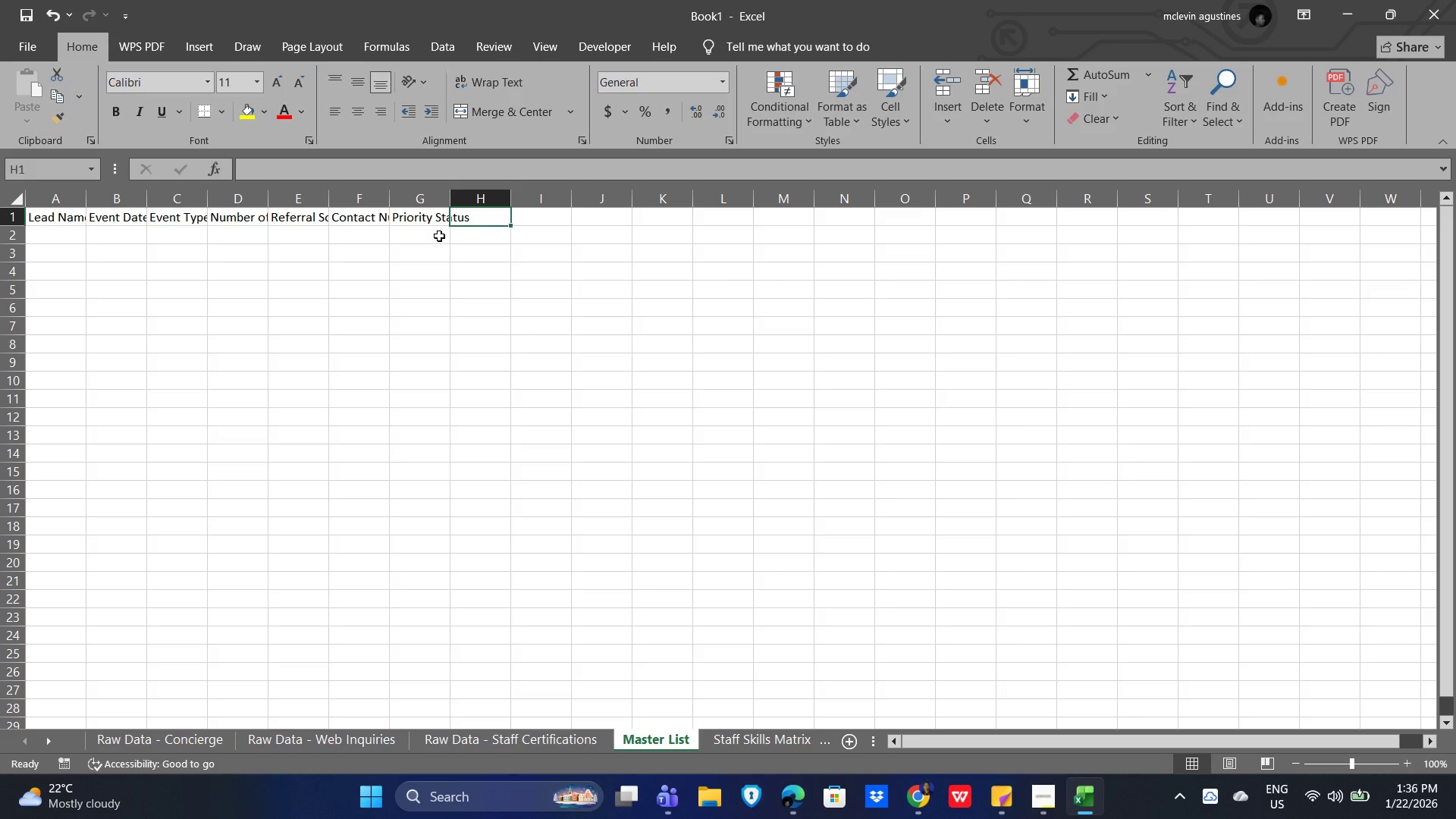 
type(Premium Flag)
key(Tab)
type(Notes)
 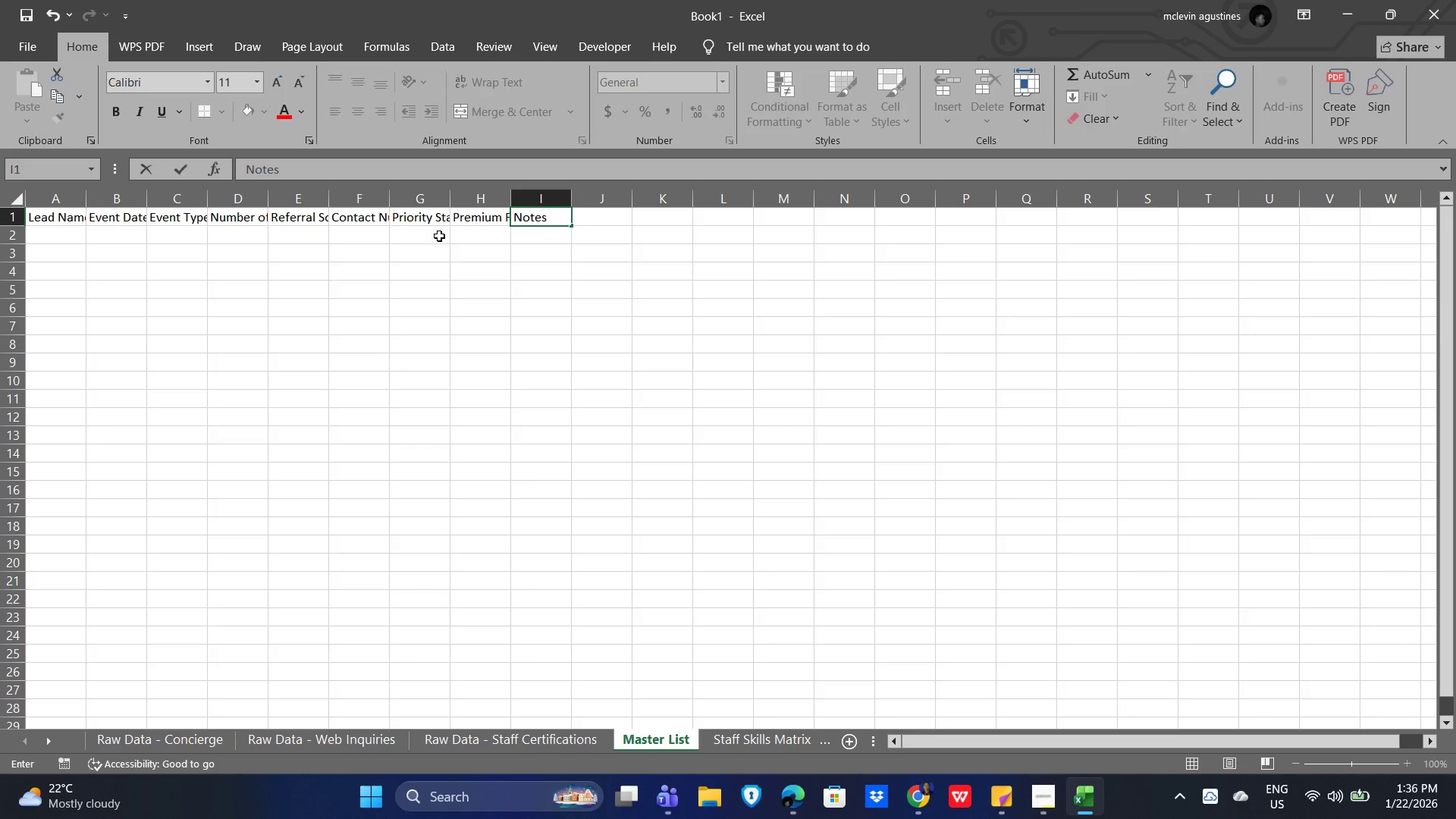 
key(Enter)
 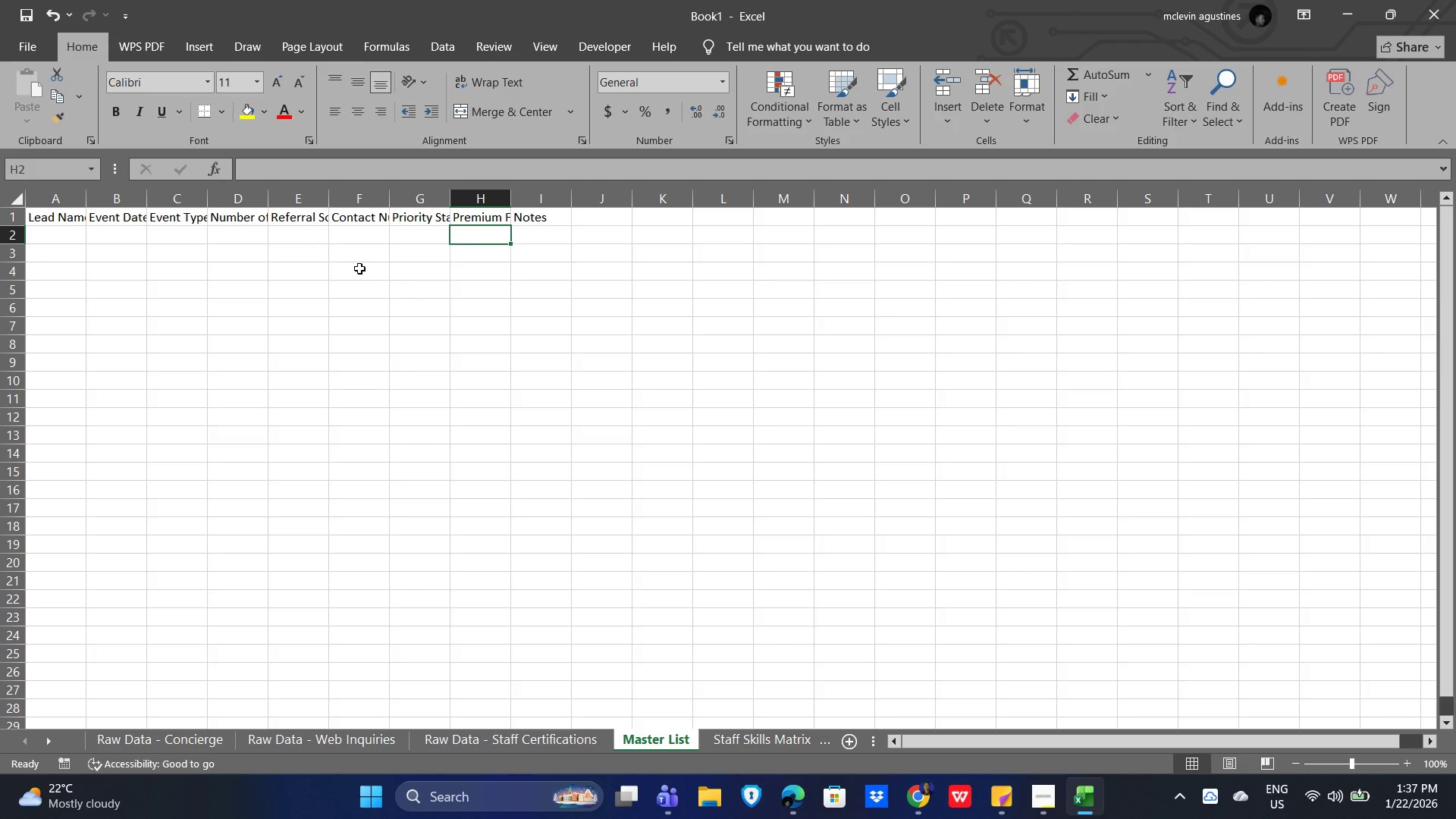 
wait(17.66)
 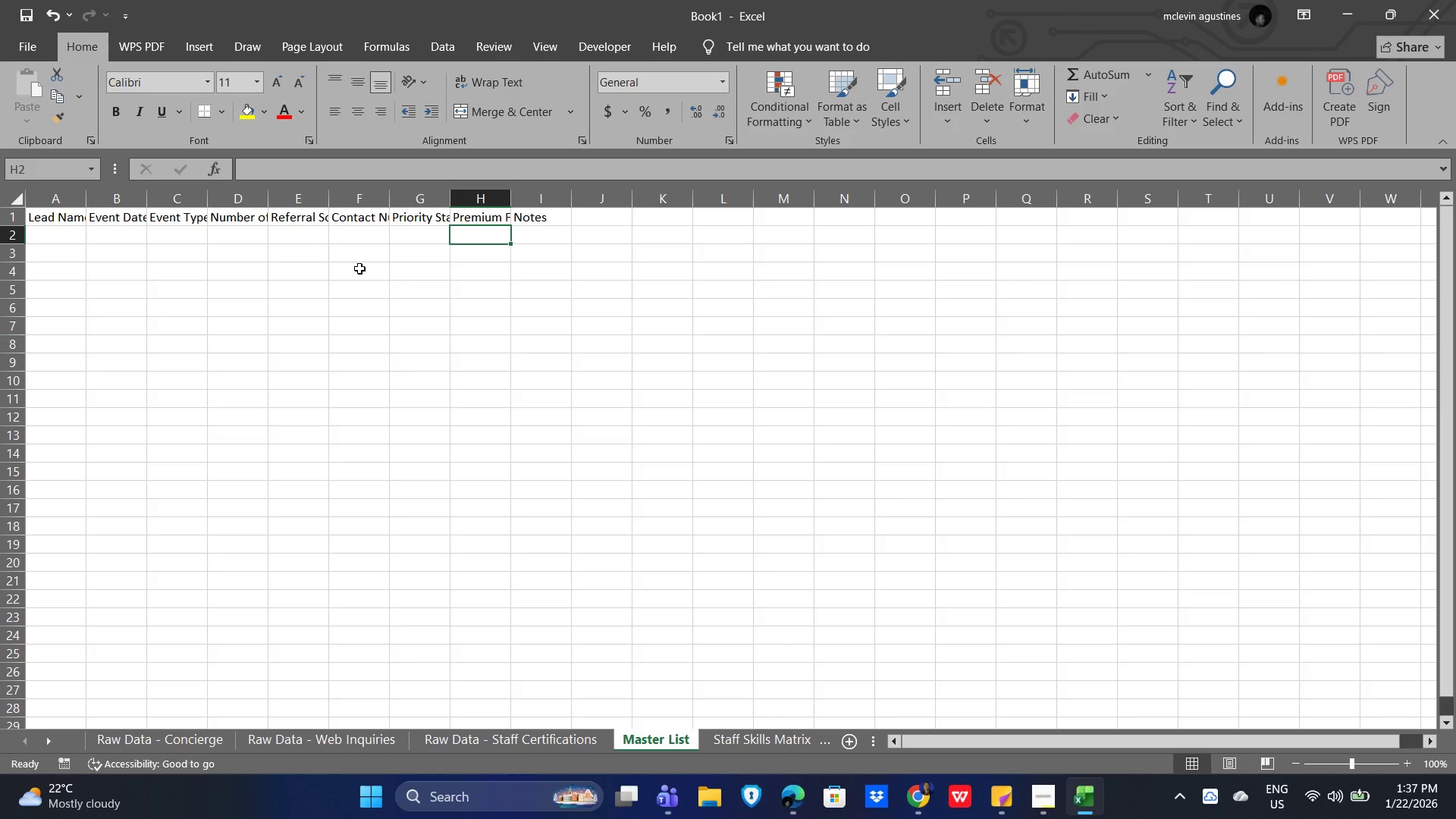 
left_click([62, 232])
 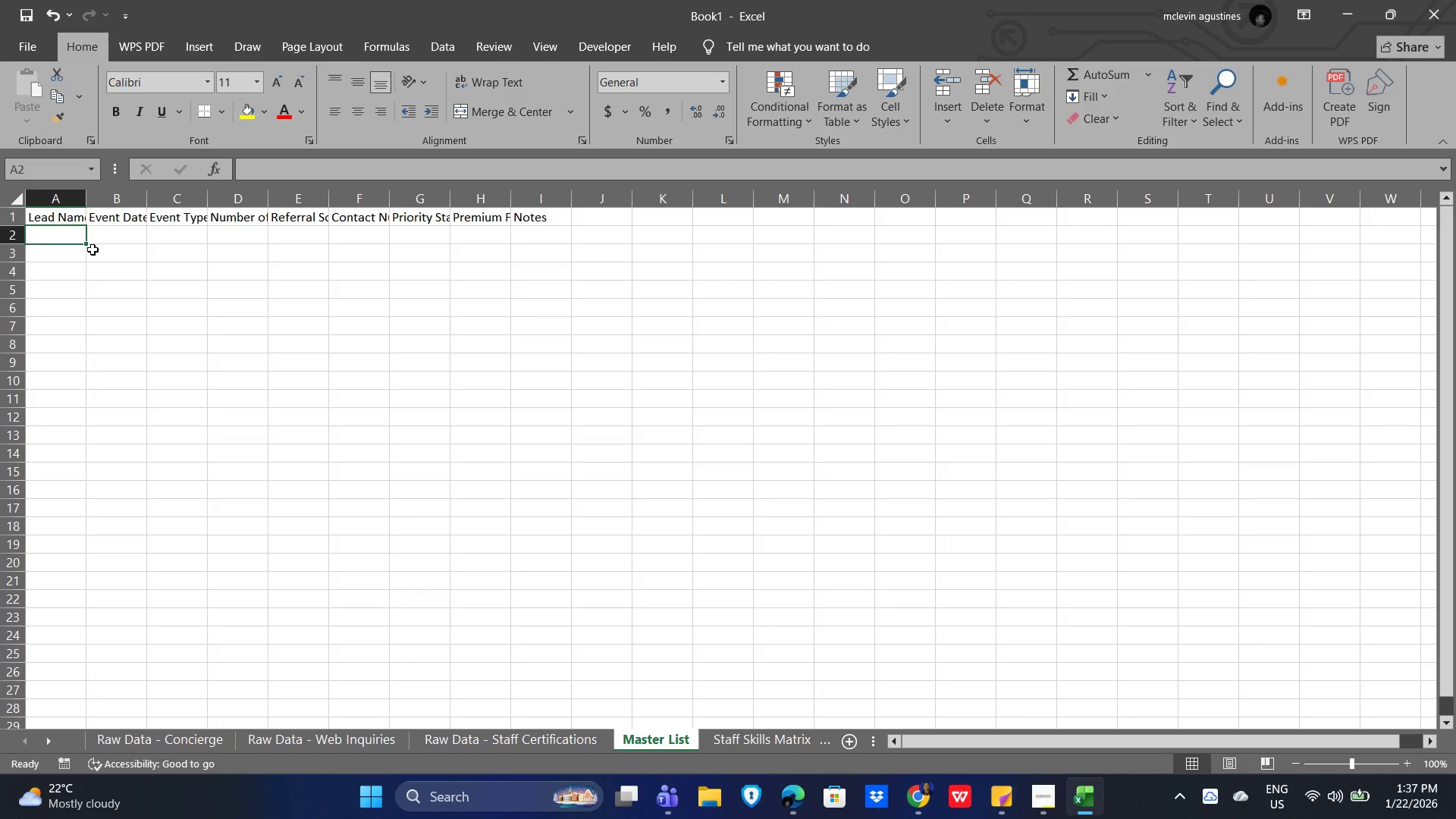 
wait(6.69)
 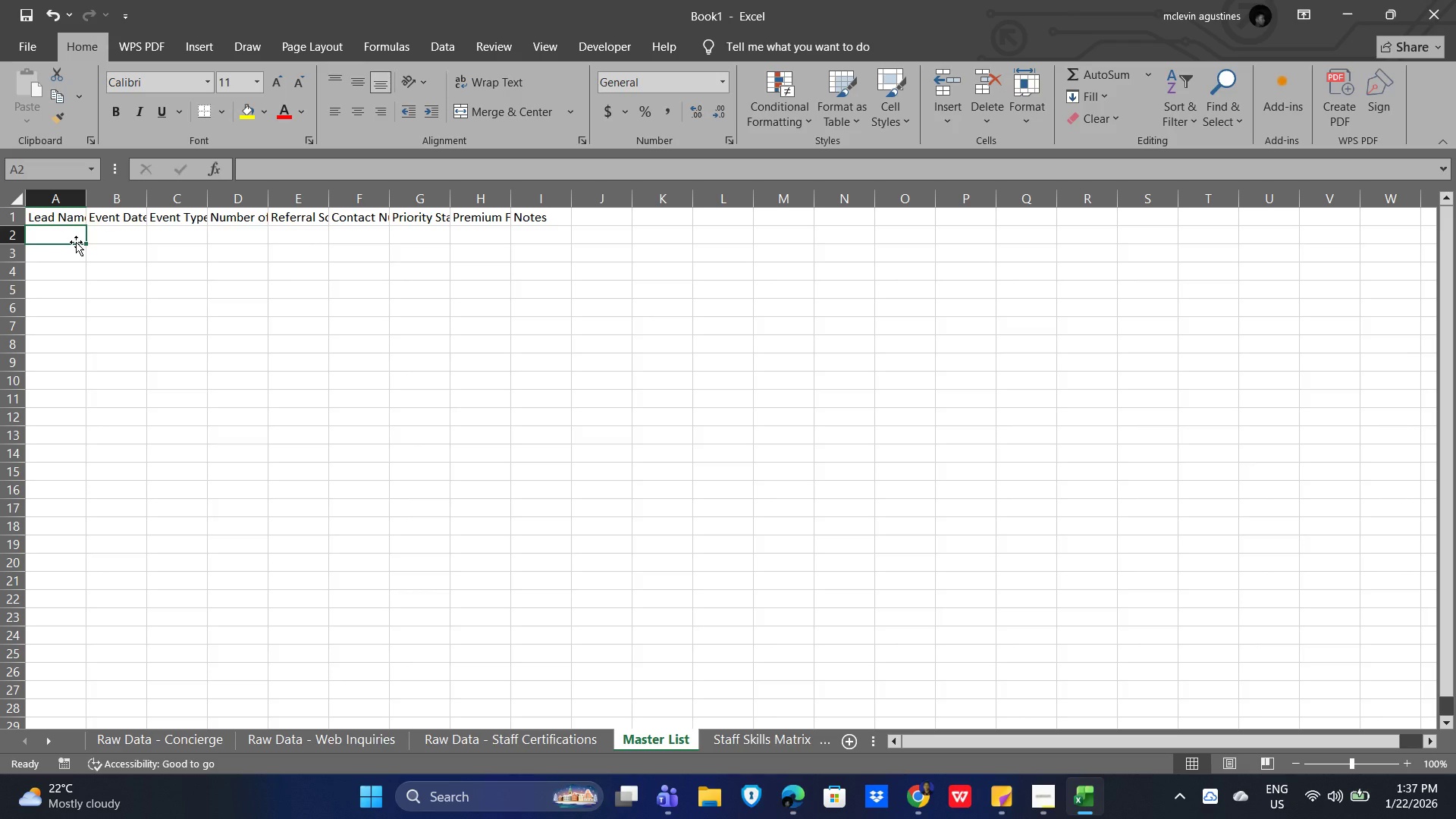 
type(=Proper)
 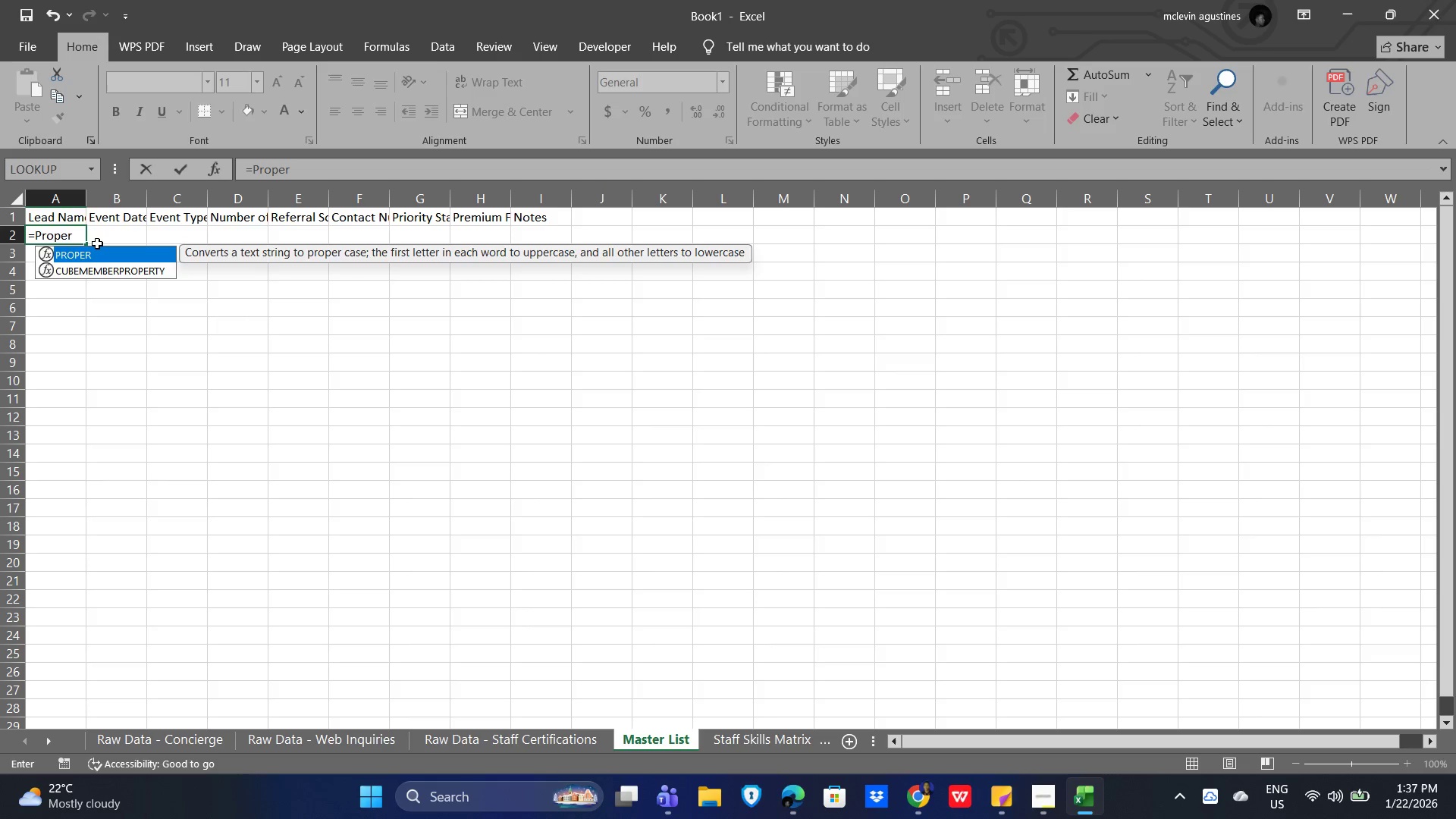 
double_click([89, 260])
 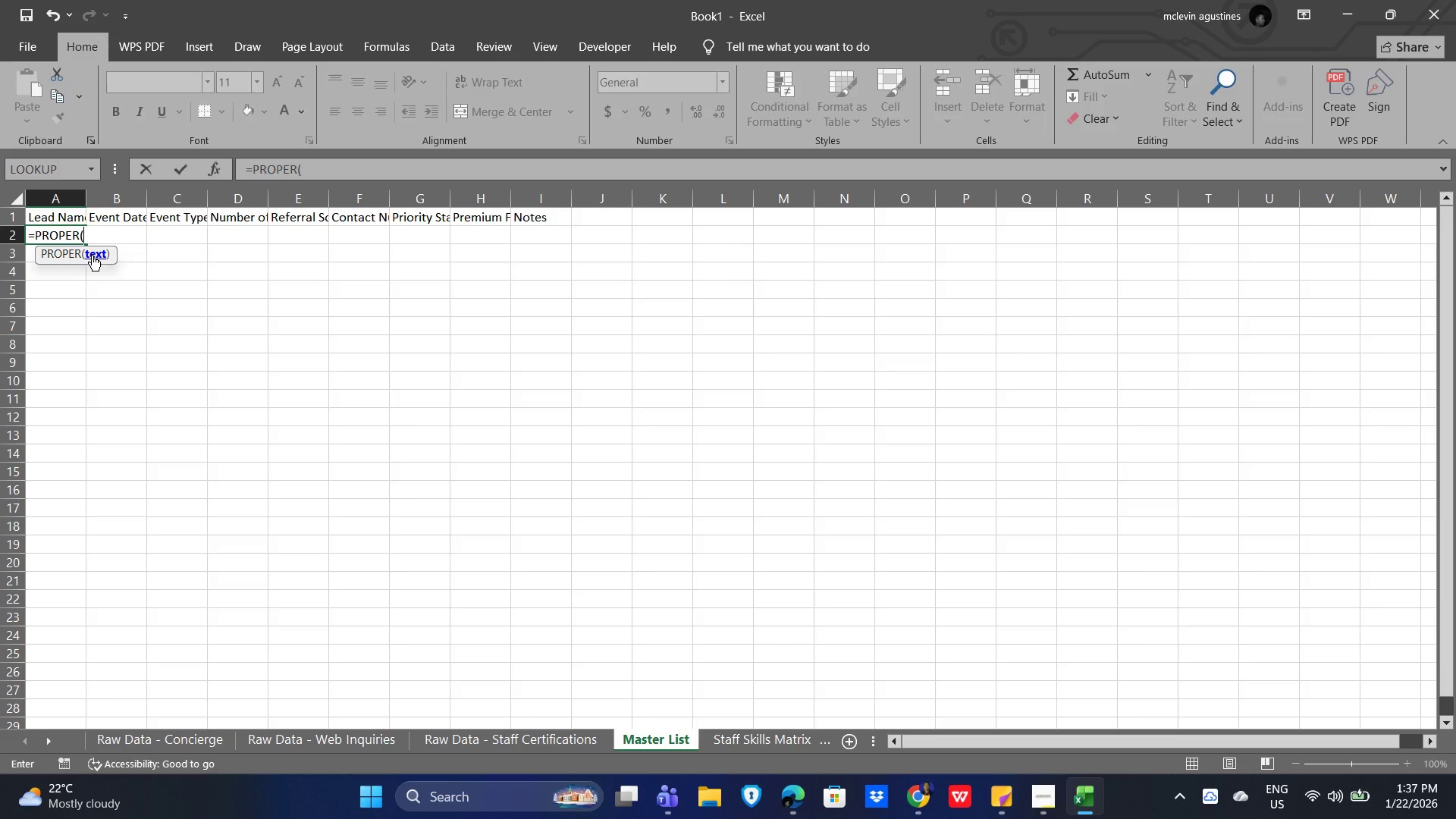 
wait(6.08)
 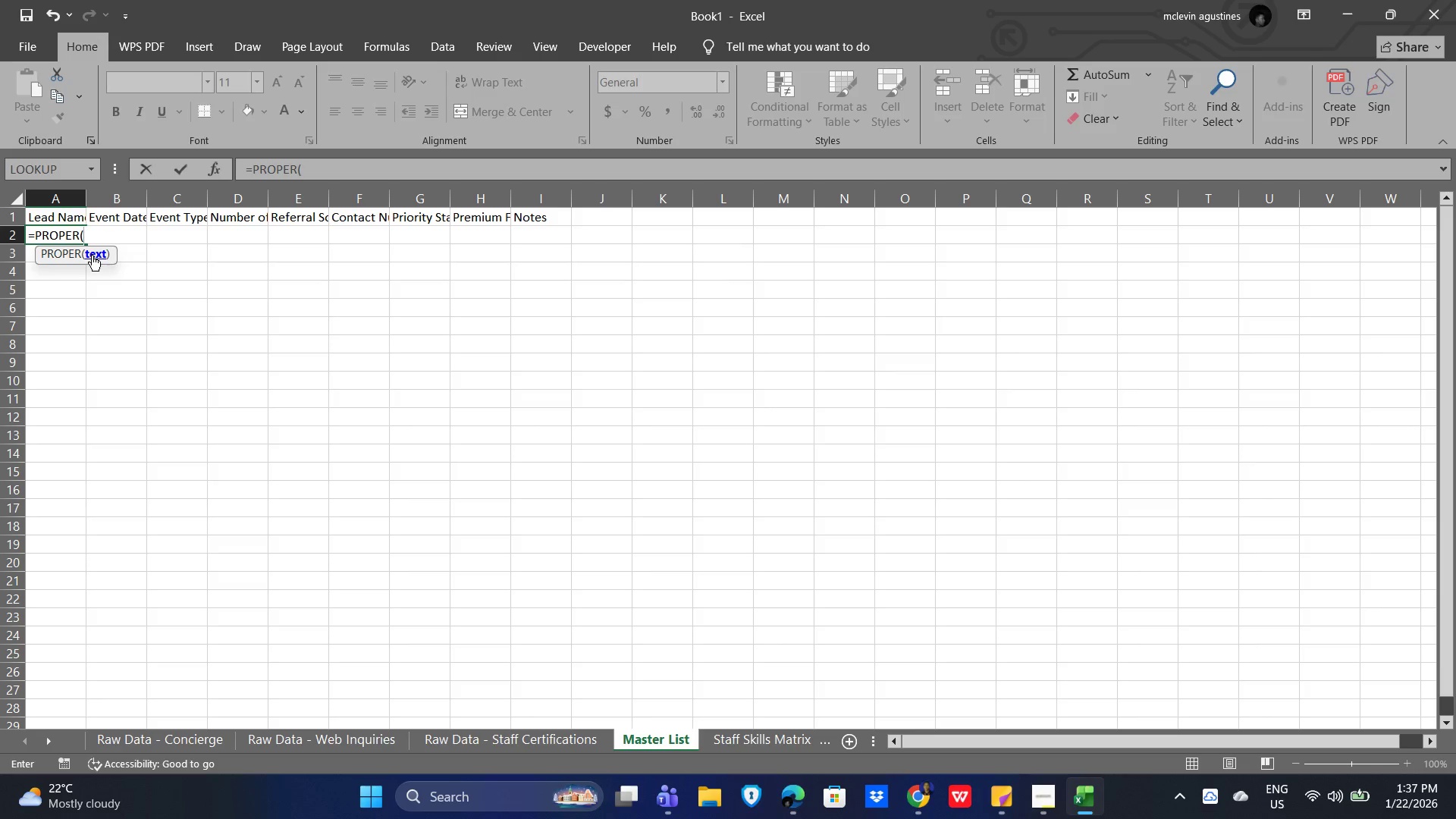 
type(A2)
 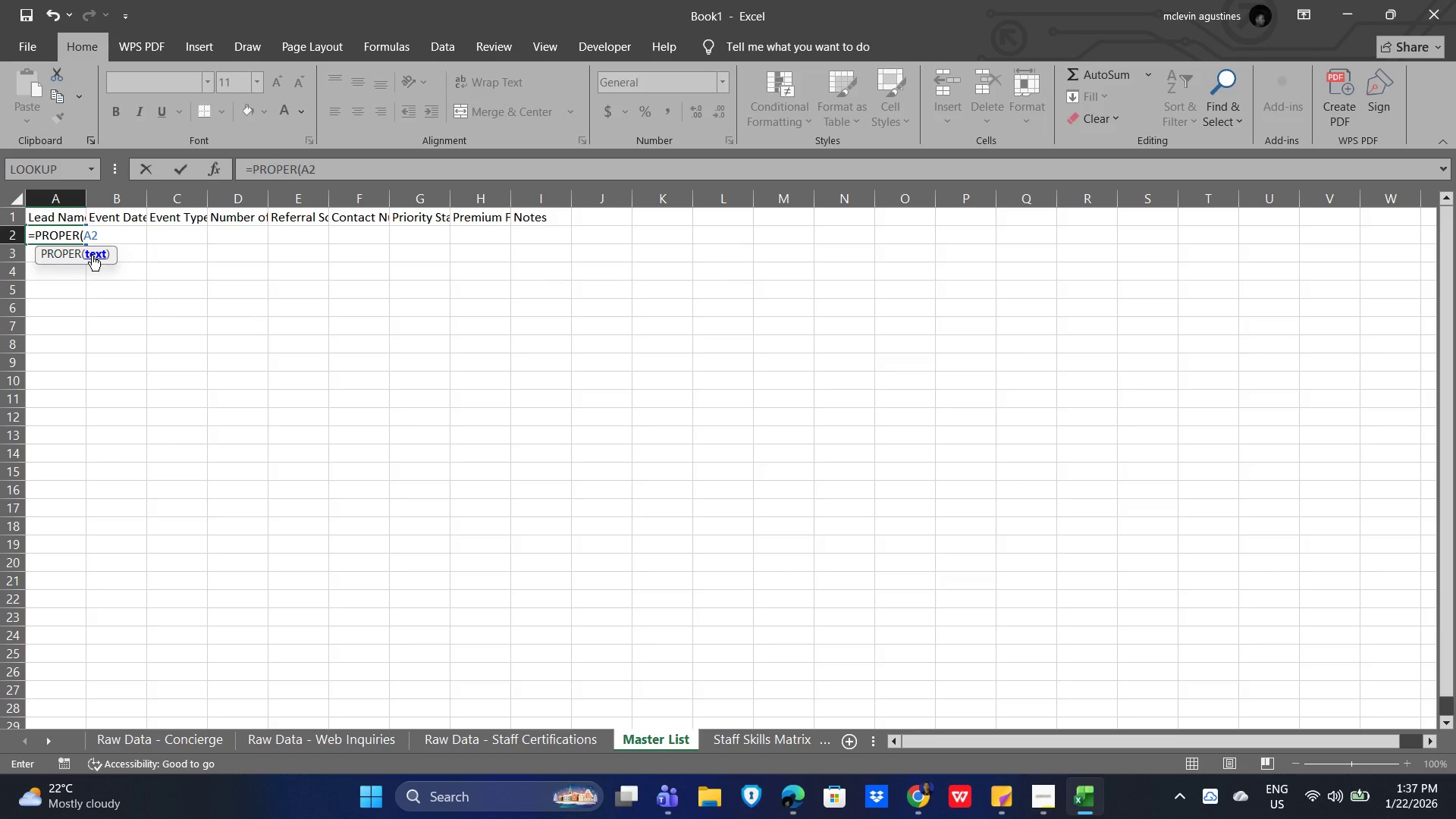 
key(Enter)
 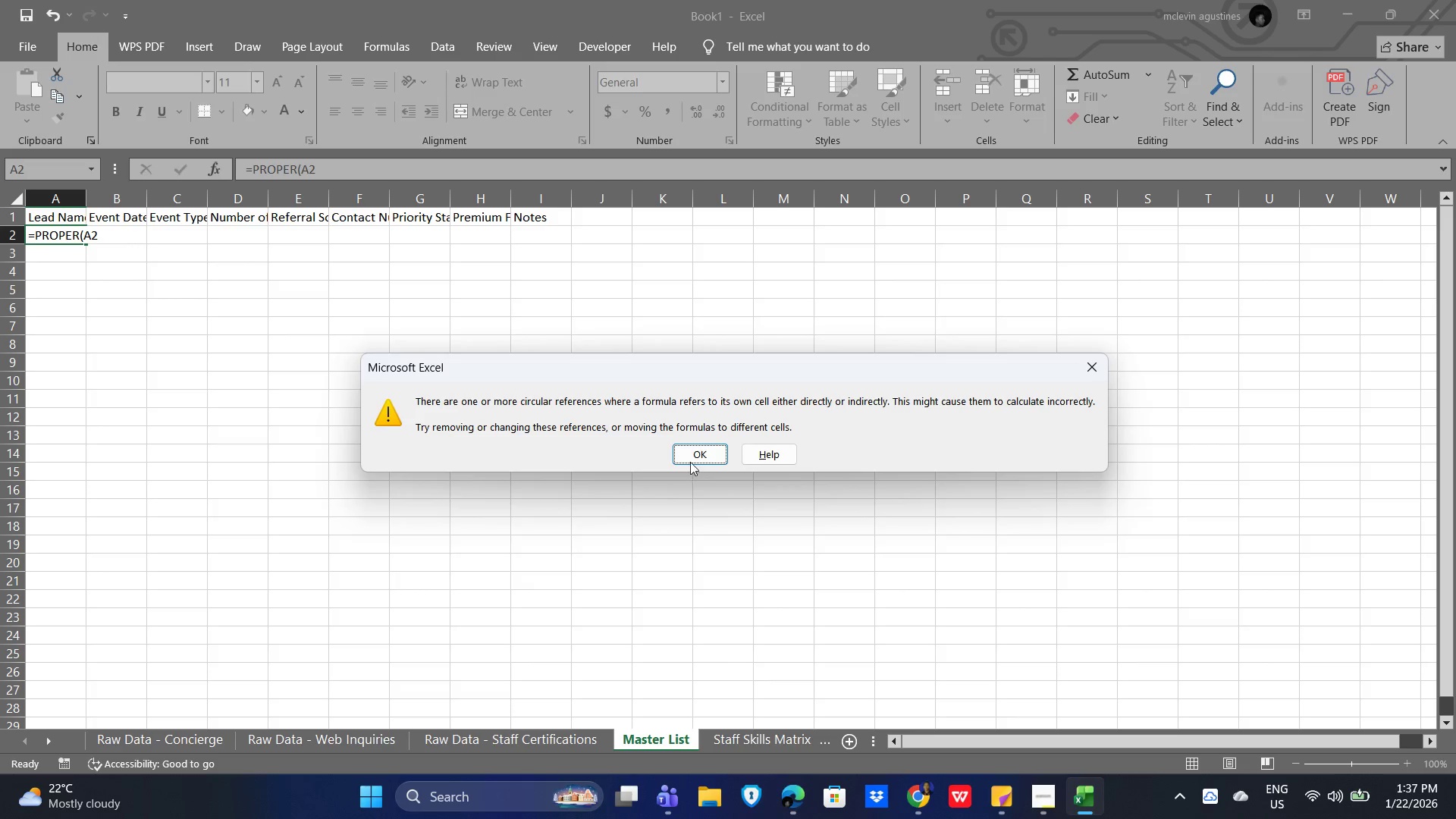 
left_click([700, 457])
 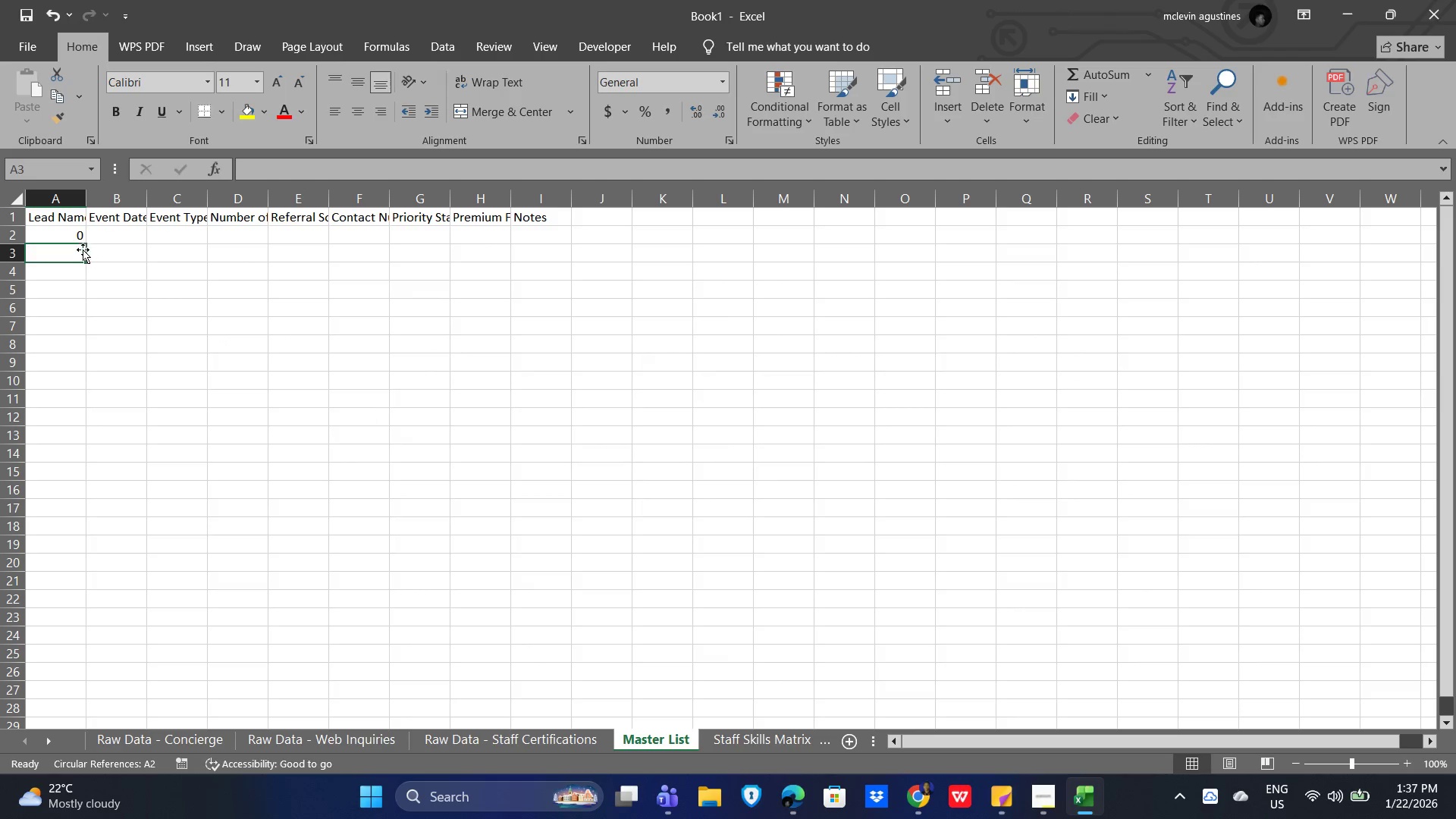 
double_click([68, 236])
 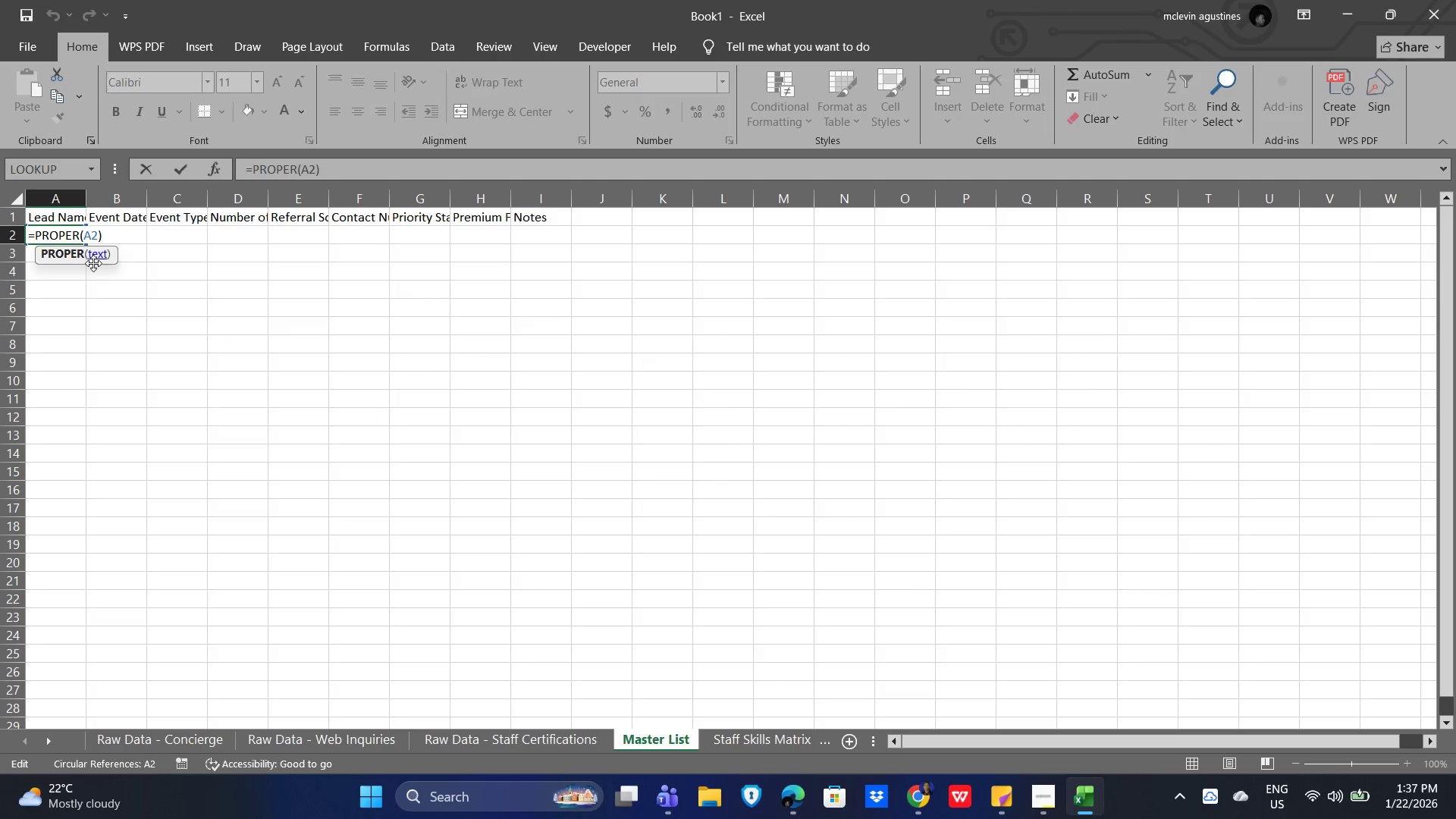 
left_click([71, 266])
 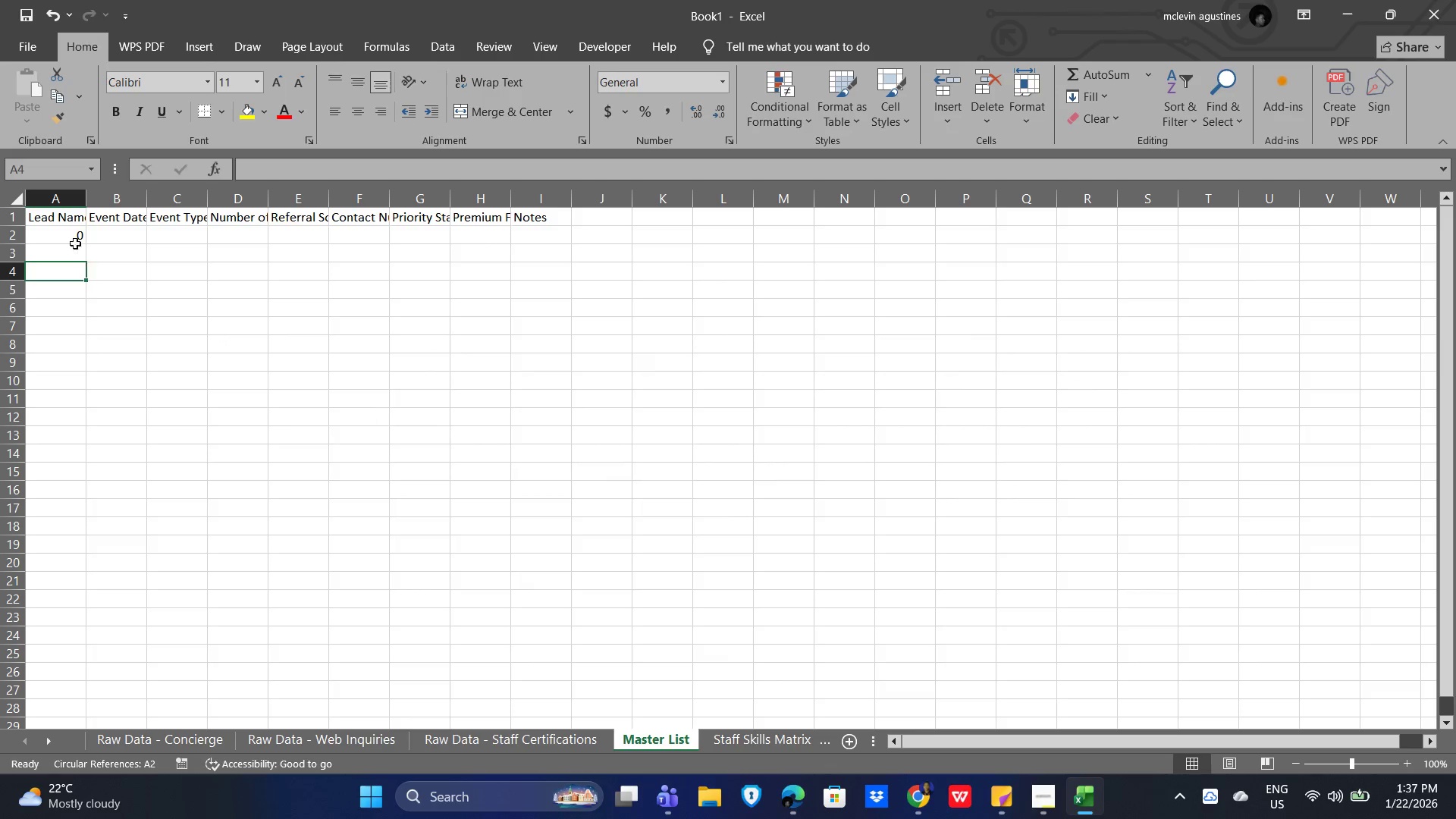 
left_click([62, 237])
 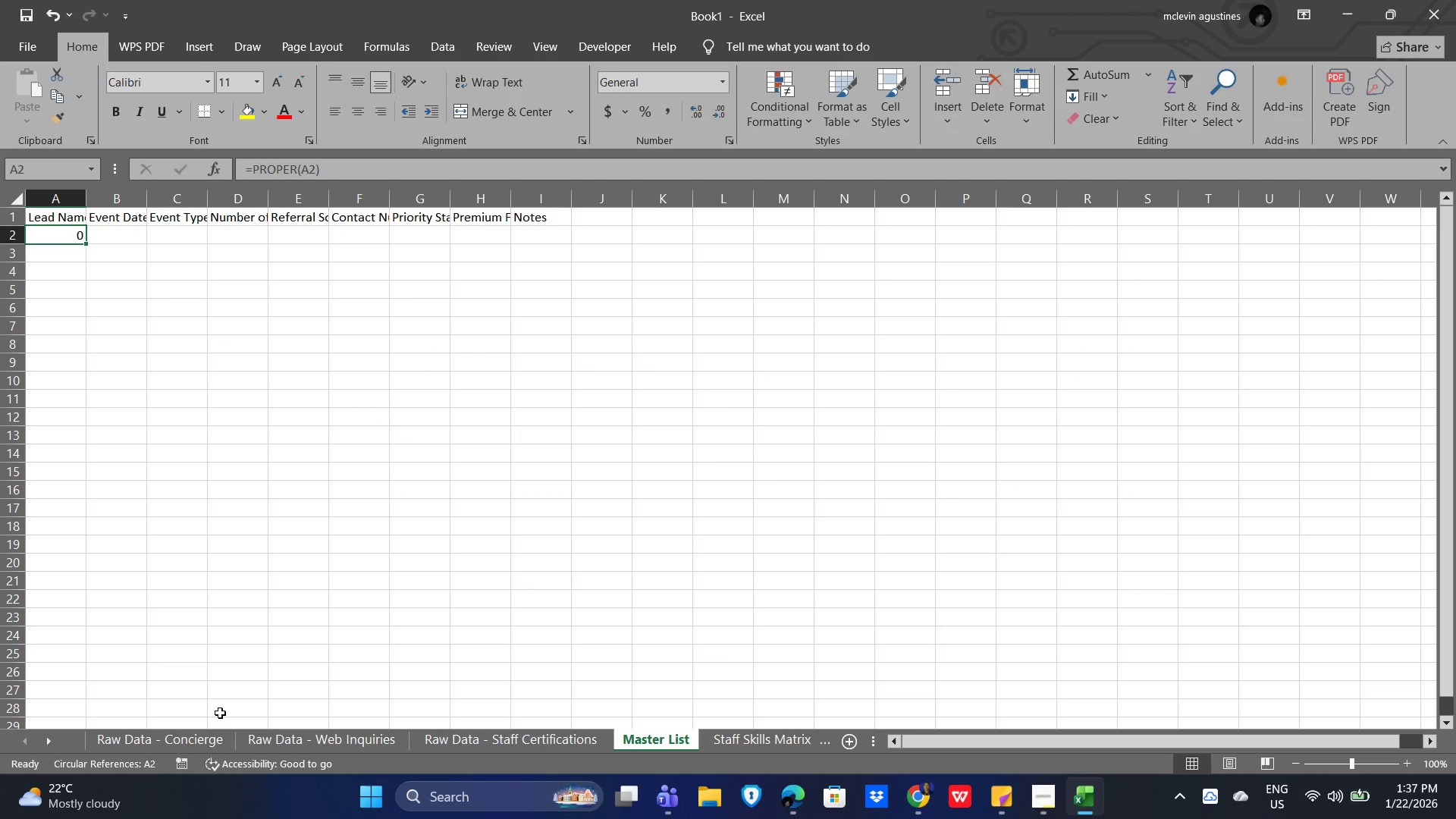 
wait(8.22)
 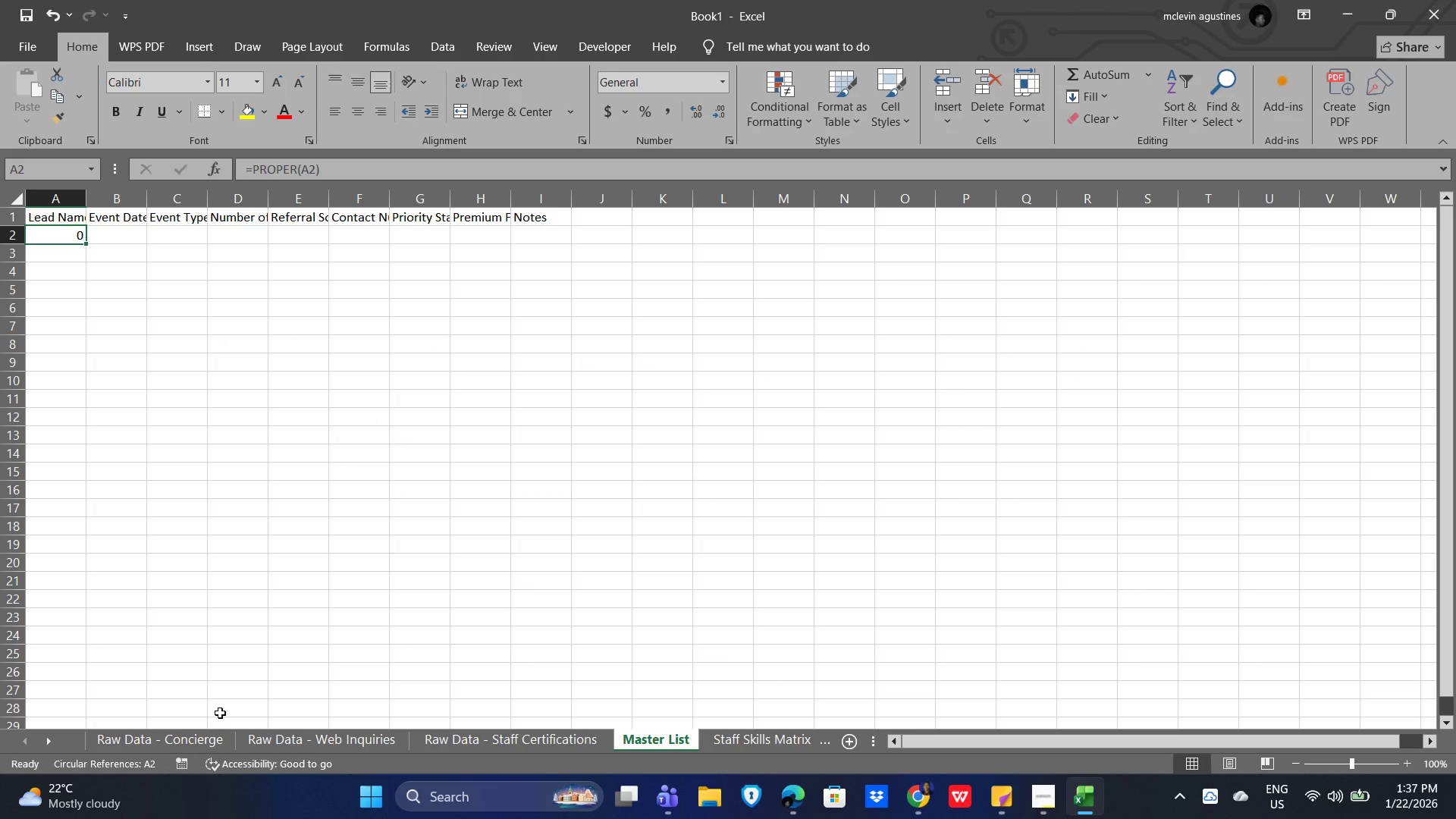 
left_click([60, 231])
 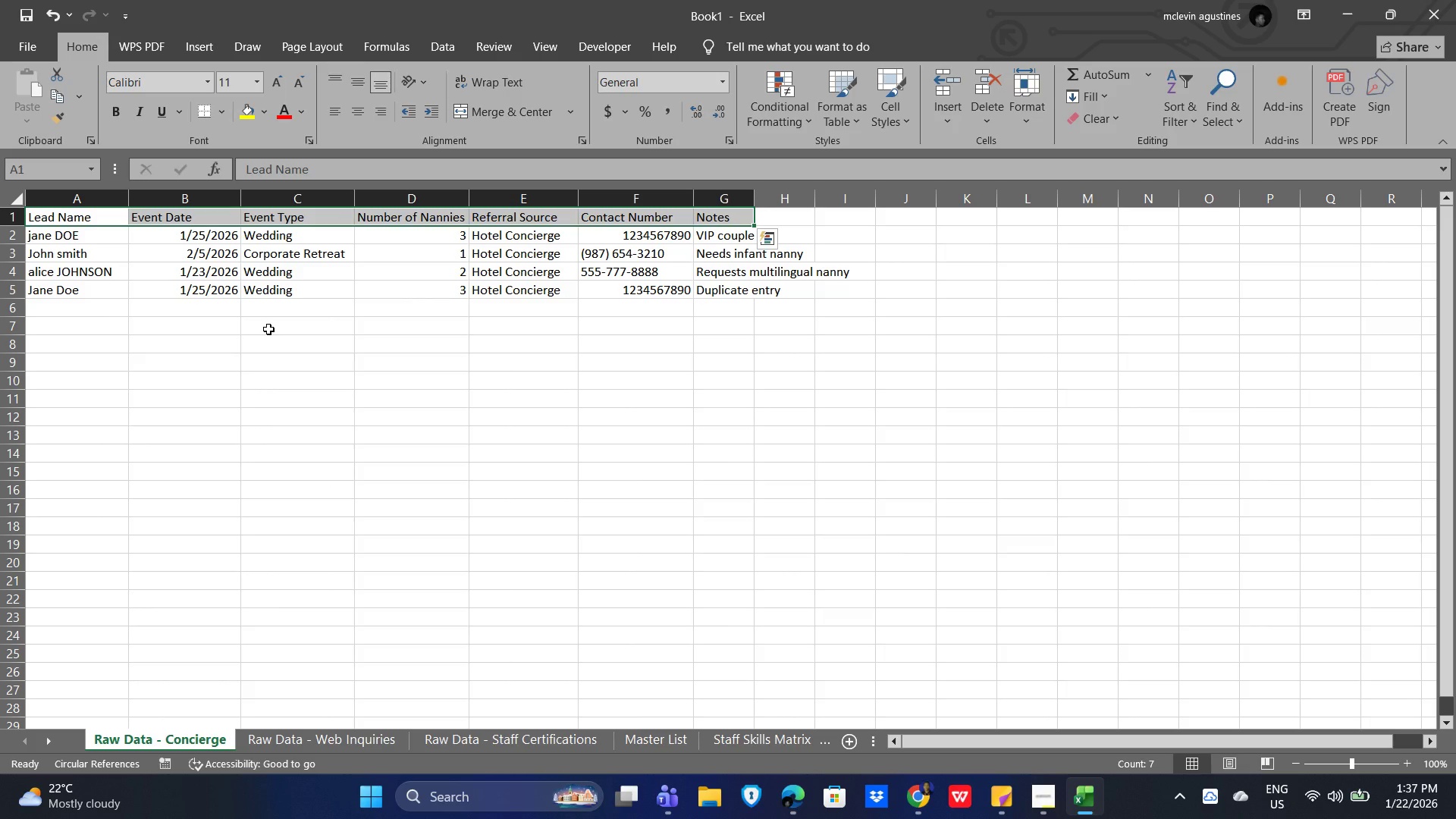 
wait(8.48)
 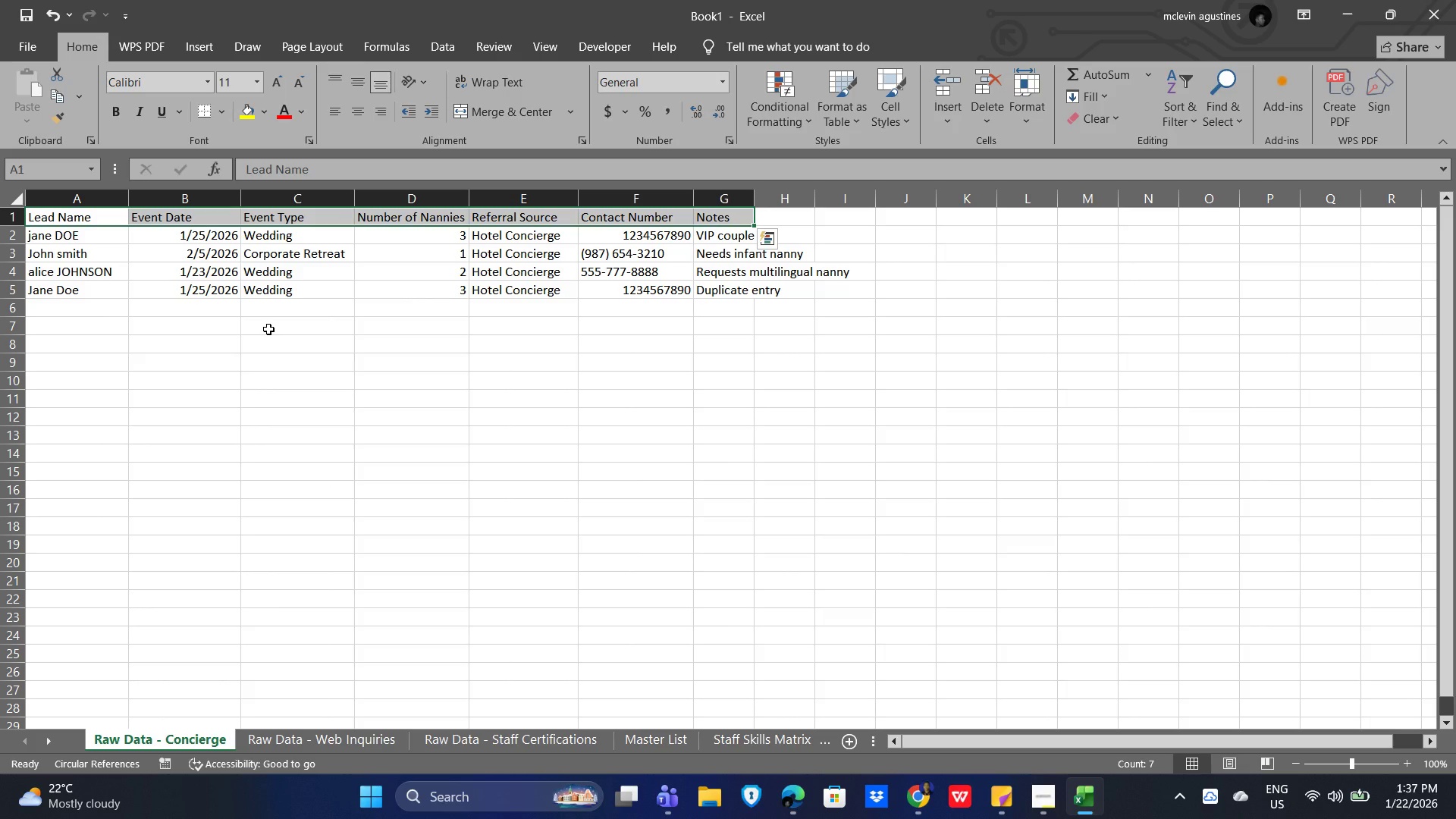 
left_click_drag(start_coordinate=[789, 289], to_coordinate=[38, 237])
 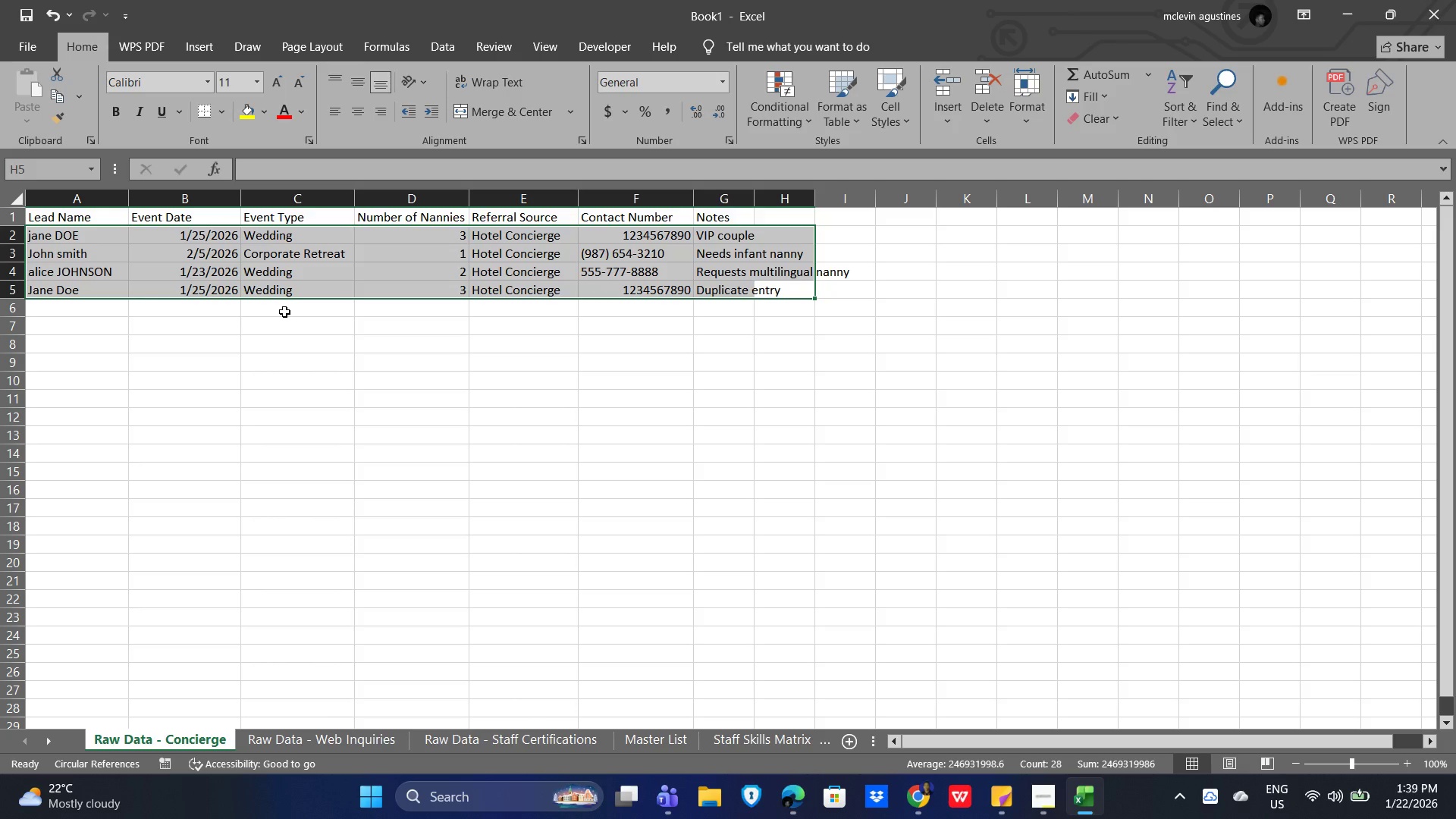 
wait(70.48)
 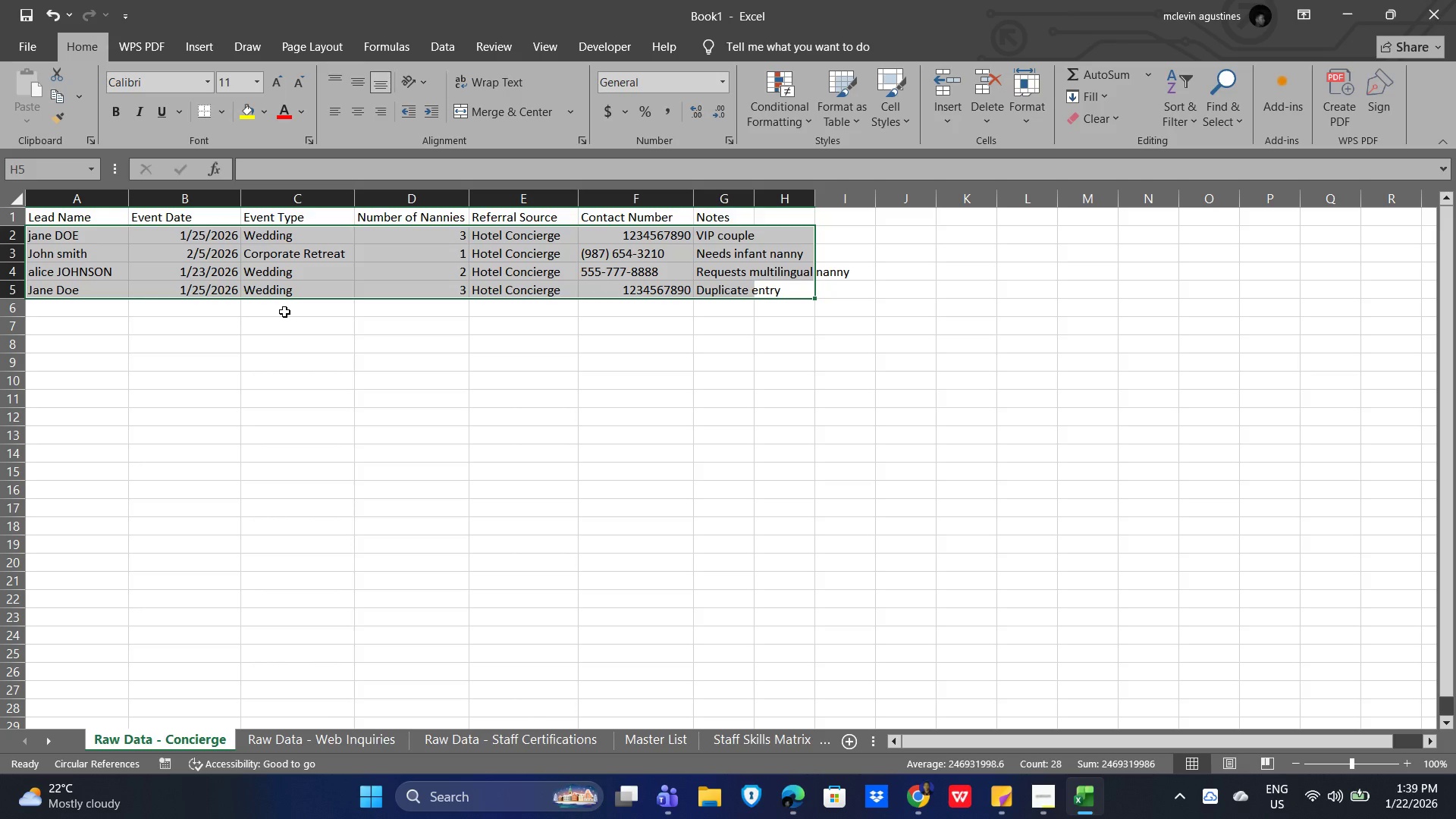 
scroll: coordinate [284, 312], scroll_direction: up, amount: 1.0
 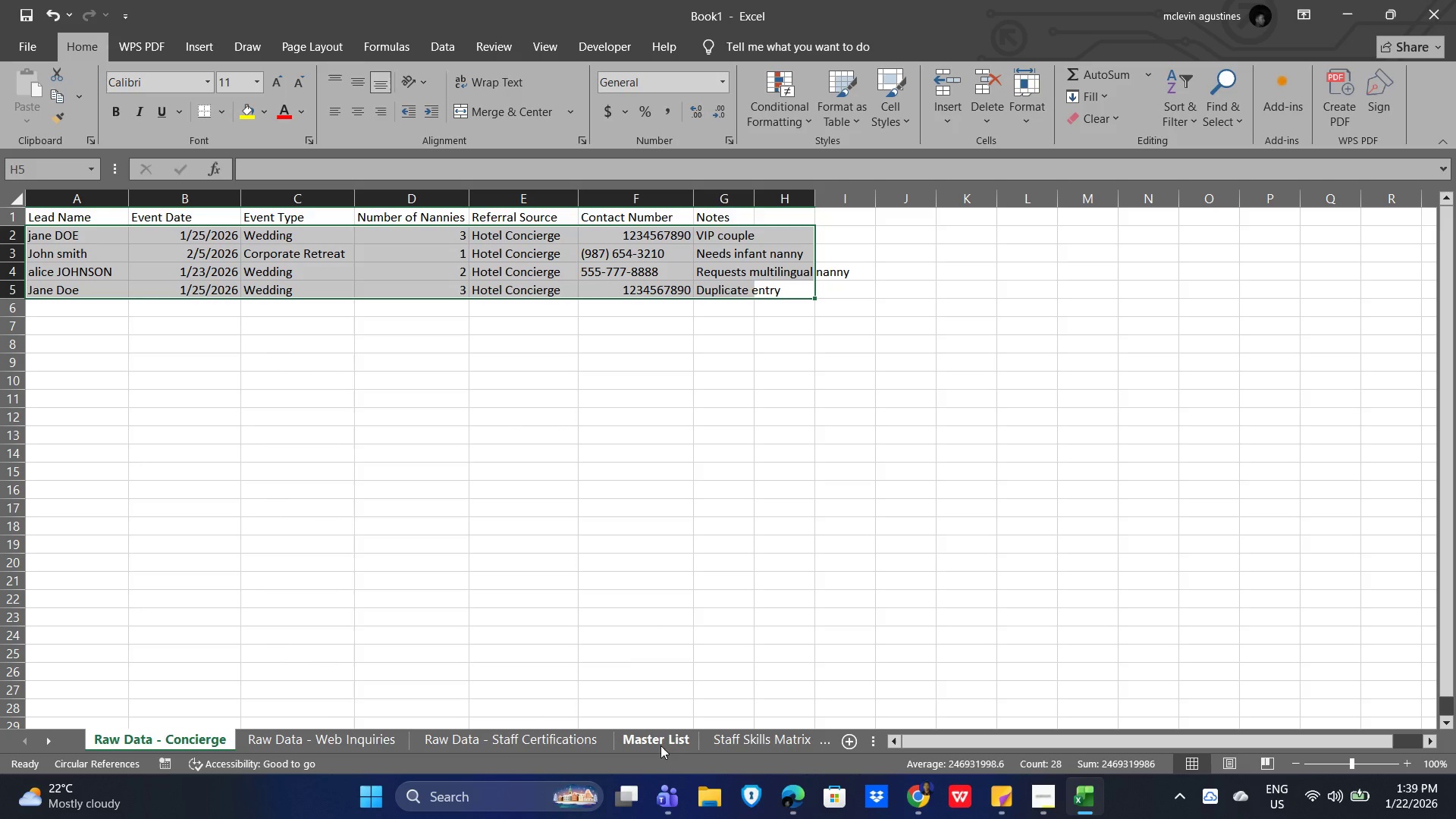 
left_click([660, 742])
 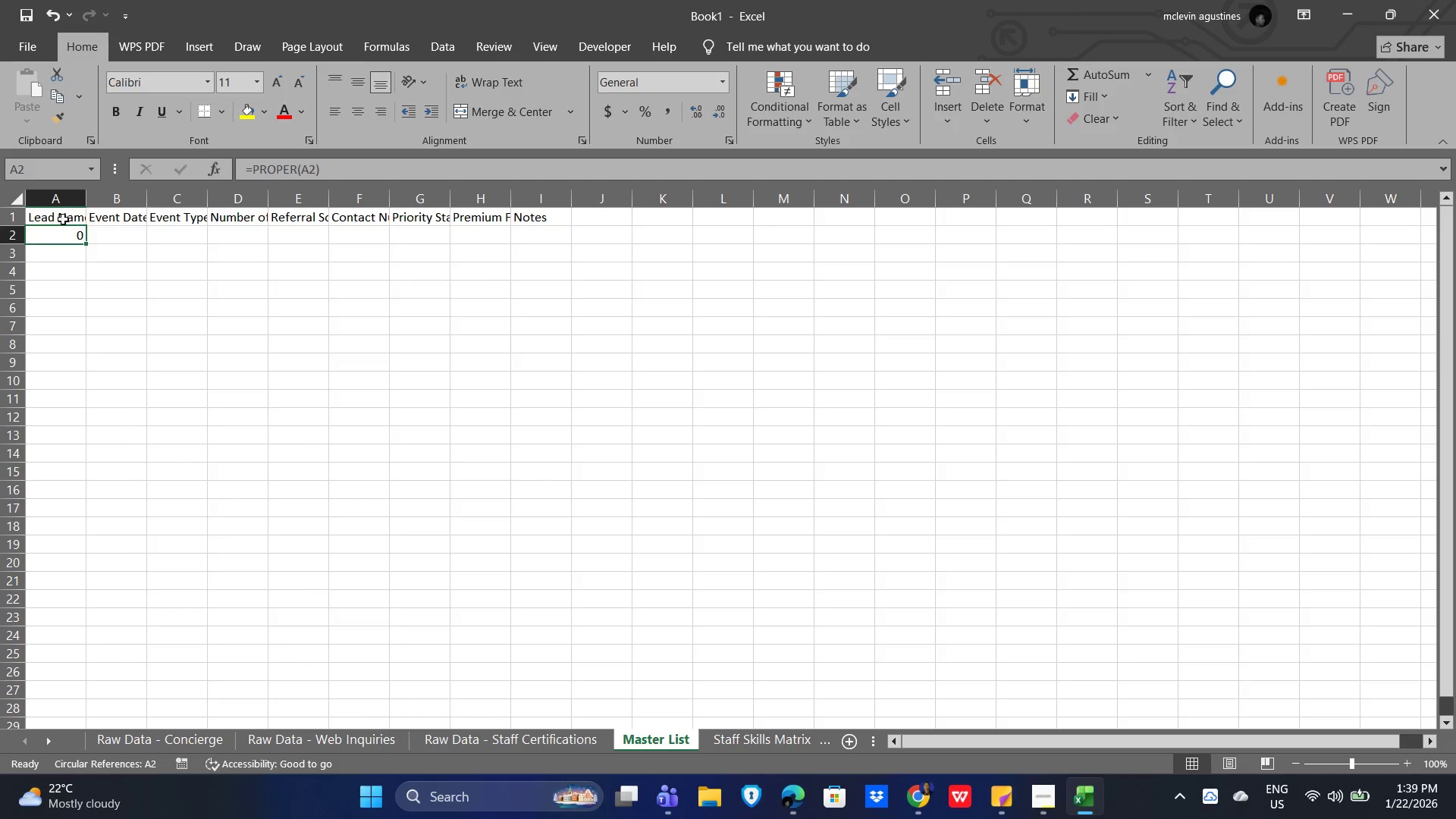 
left_click_drag(start_coordinate=[55, 217], to_coordinate=[540, 221])
 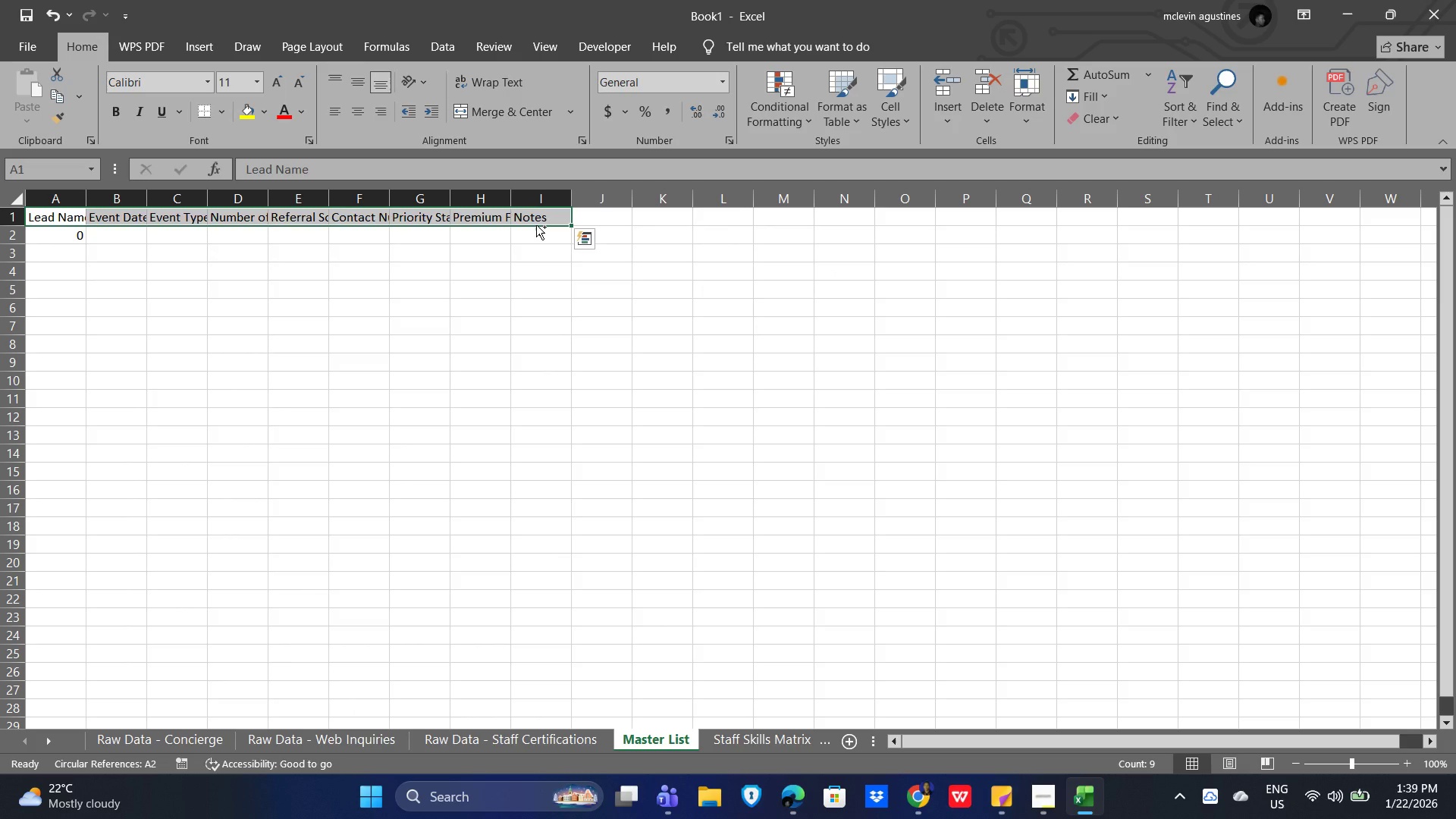 
key(Control+B)
 